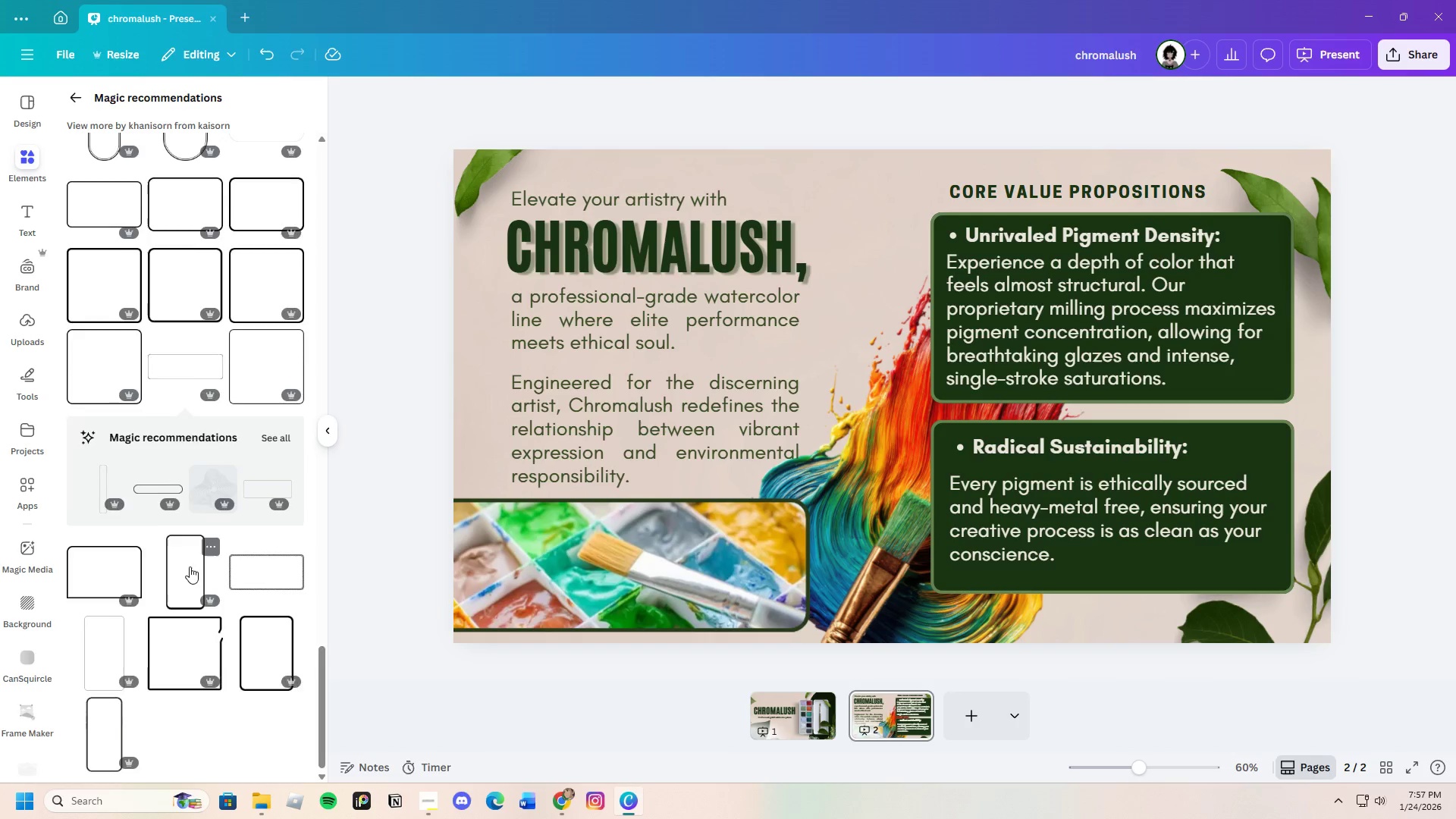 
scroll: coordinate [190, 566], scroll_direction: up, amount: 8.0
 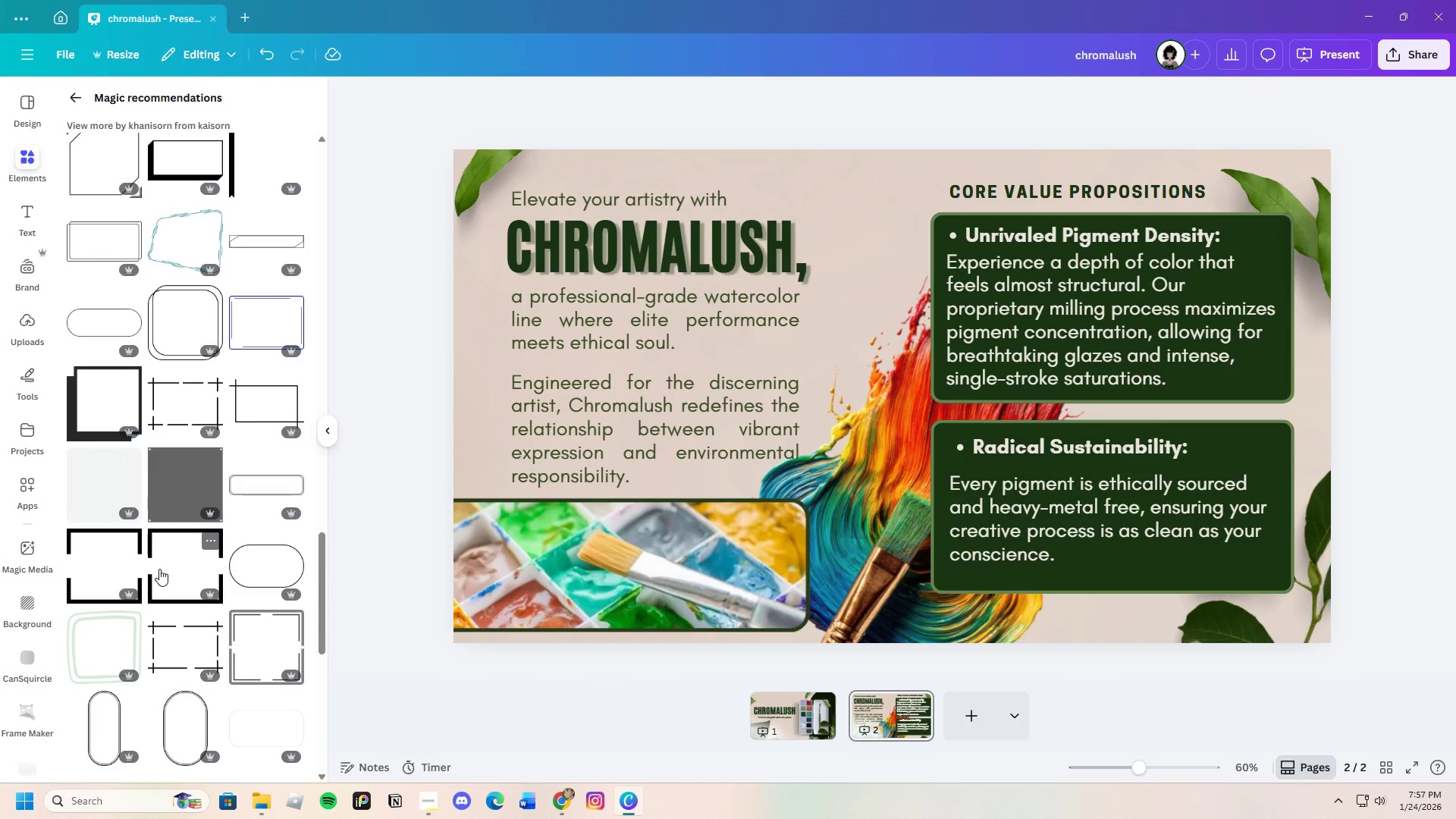 
wait(7.13)
 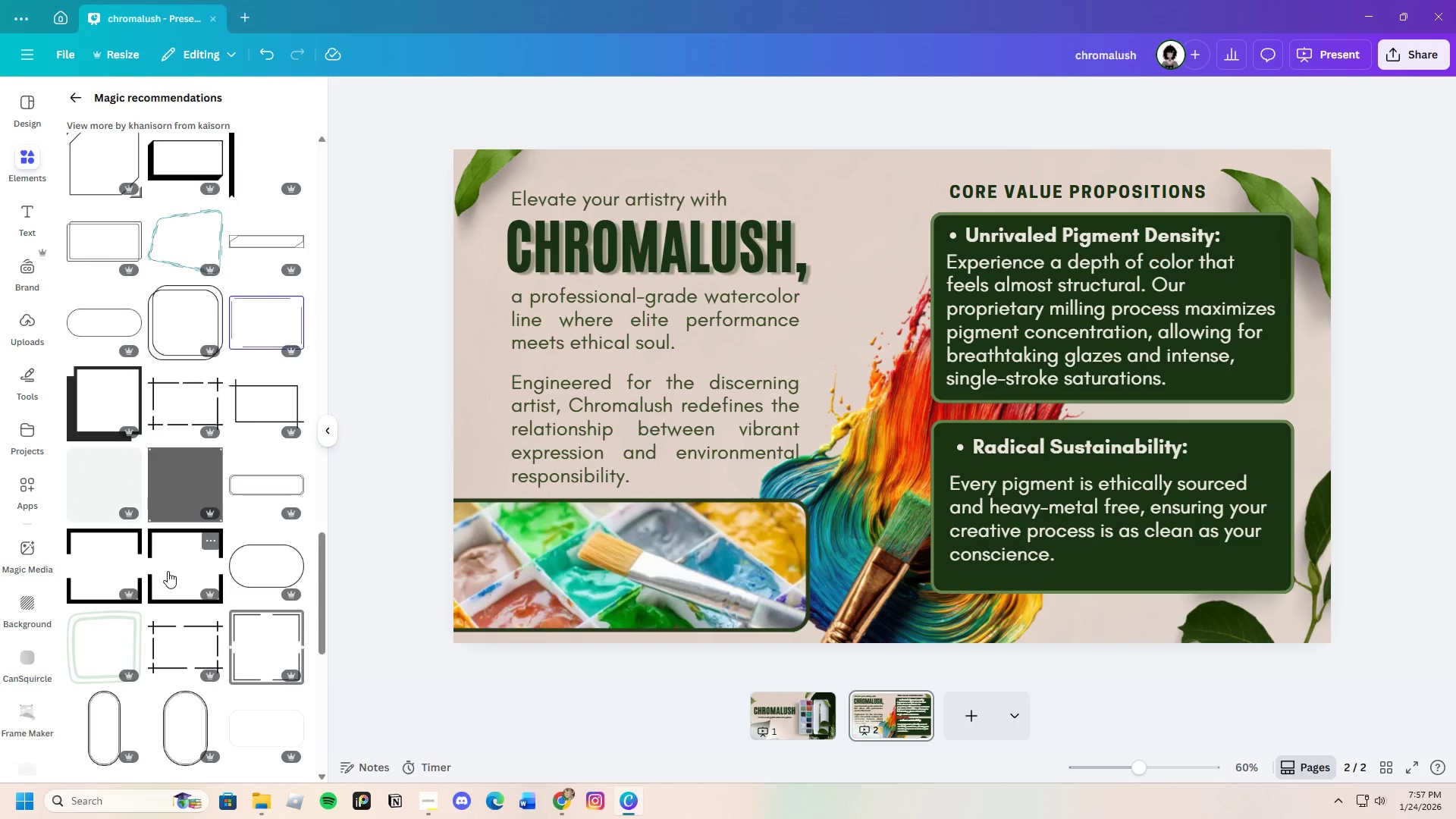 
left_click([484, 179])
 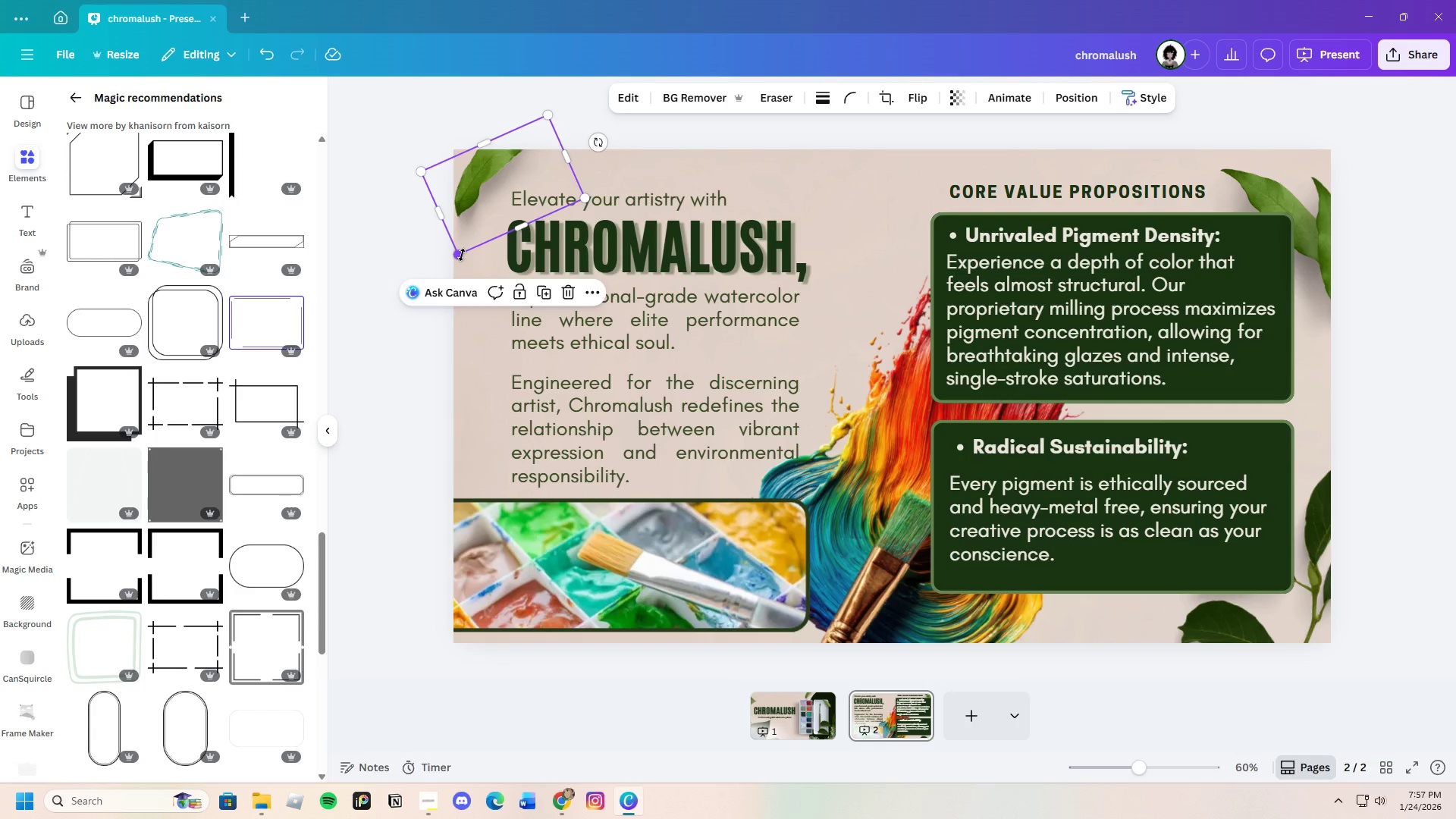 
left_click_drag(start_coordinate=[462, 255], to_coordinate=[474, 335])
 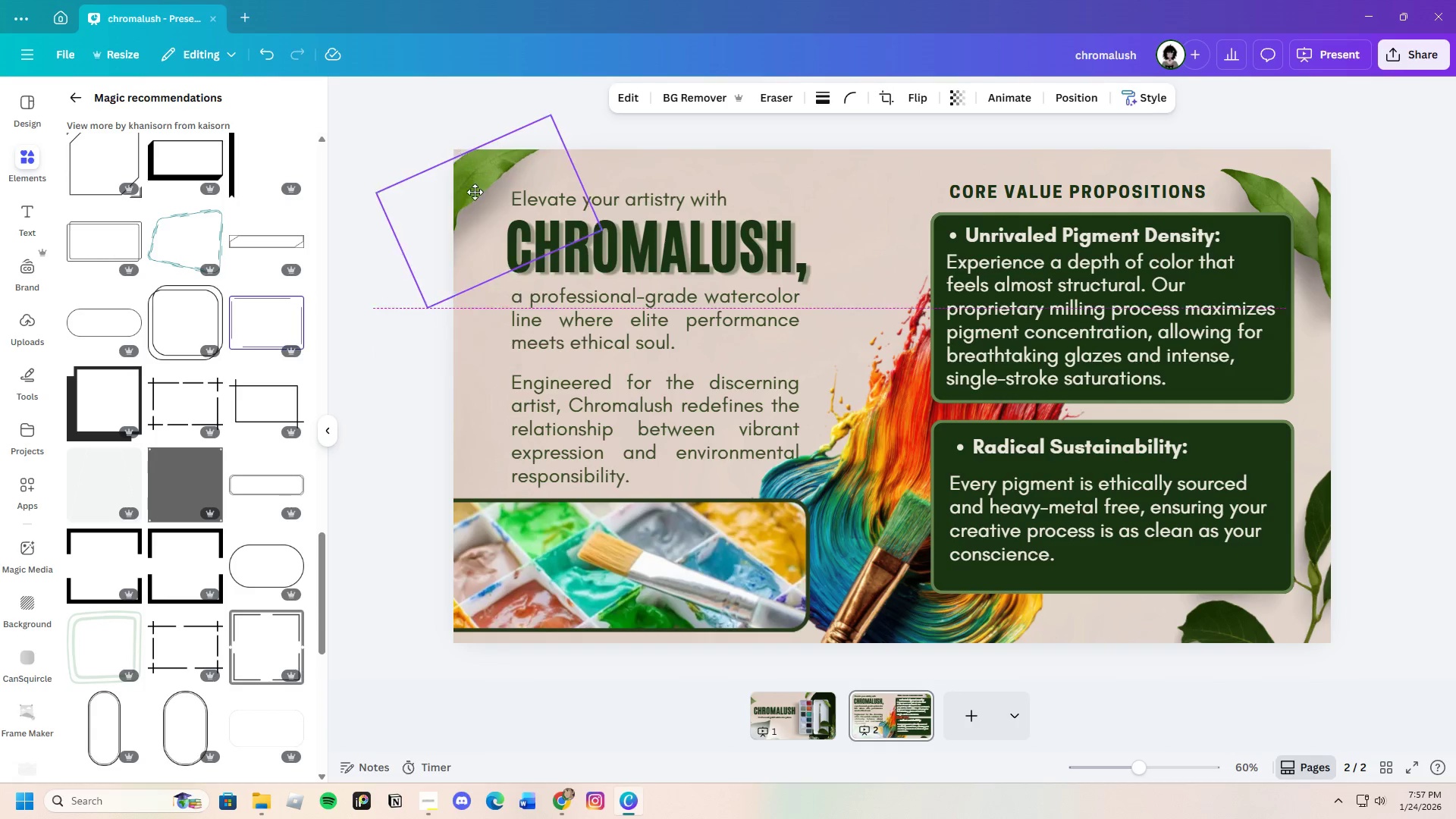 
left_click_drag(start_coordinate=[454, 194], to_coordinate=[494, 183])
 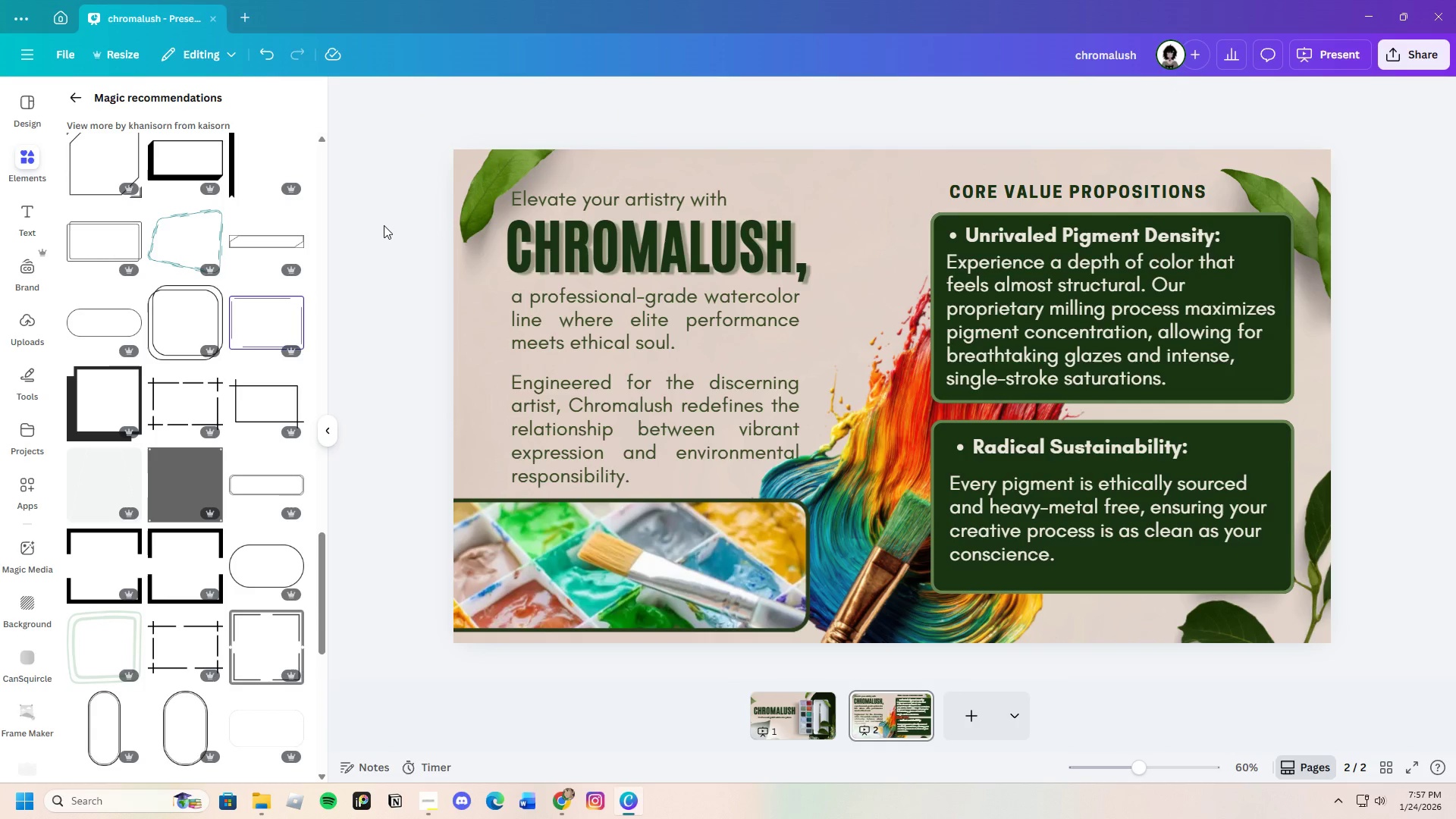 
left_click([384, 225])
 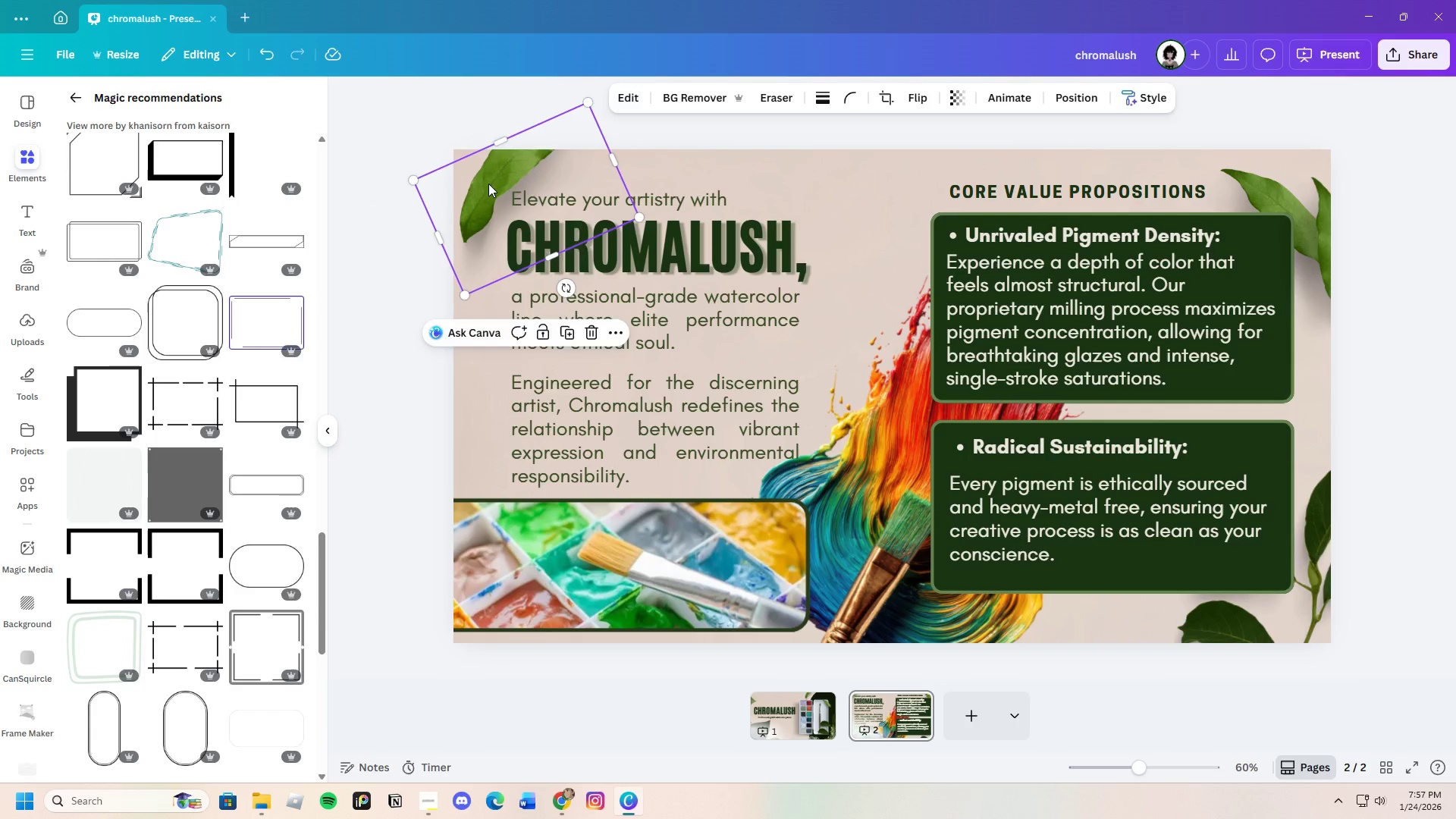 
left_click_drag(start_coordinate=[489, 184], to_coordinate=[482, 177])
 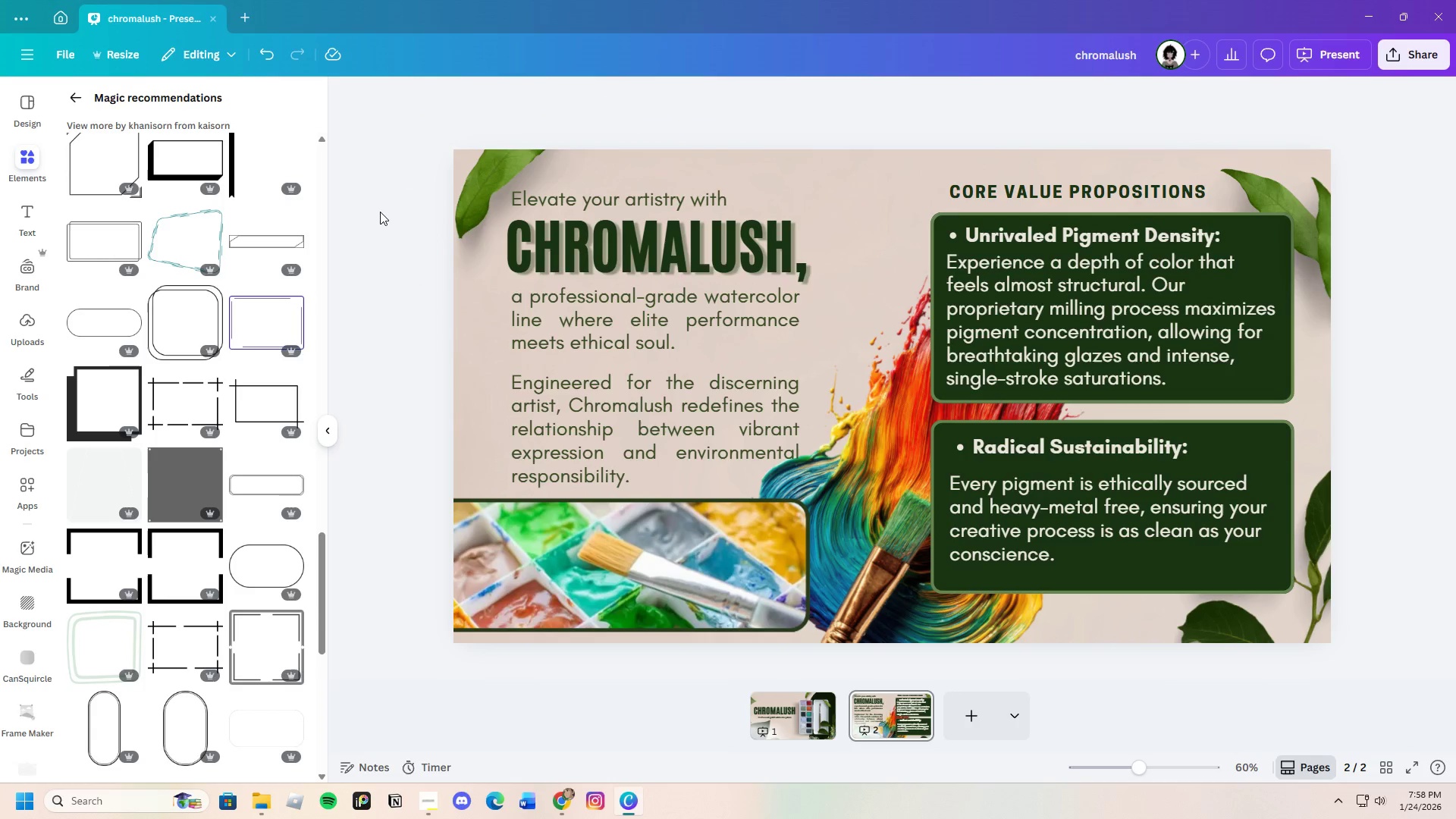 
left_click([379, 212])
 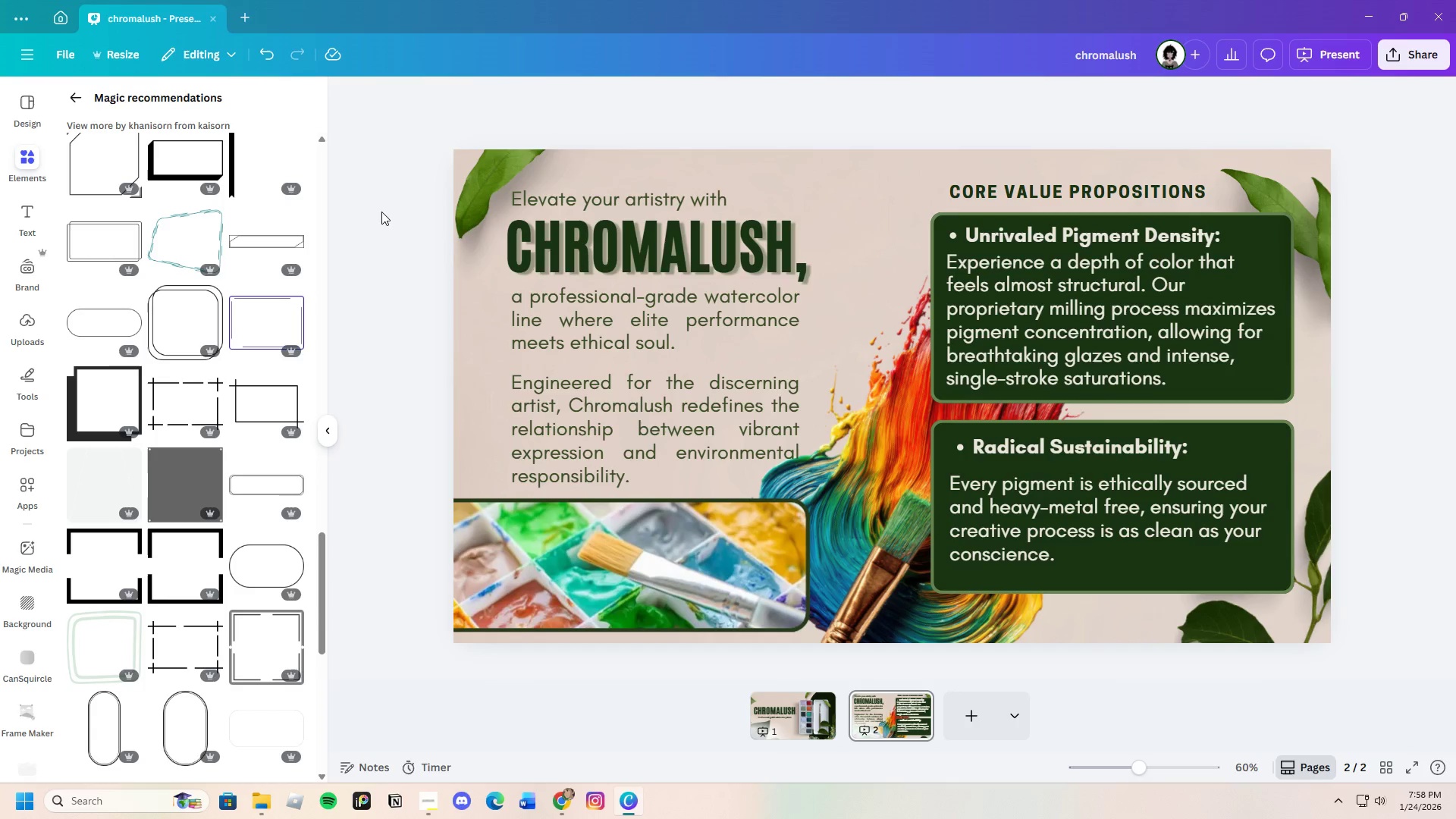 
wait(6.59)
 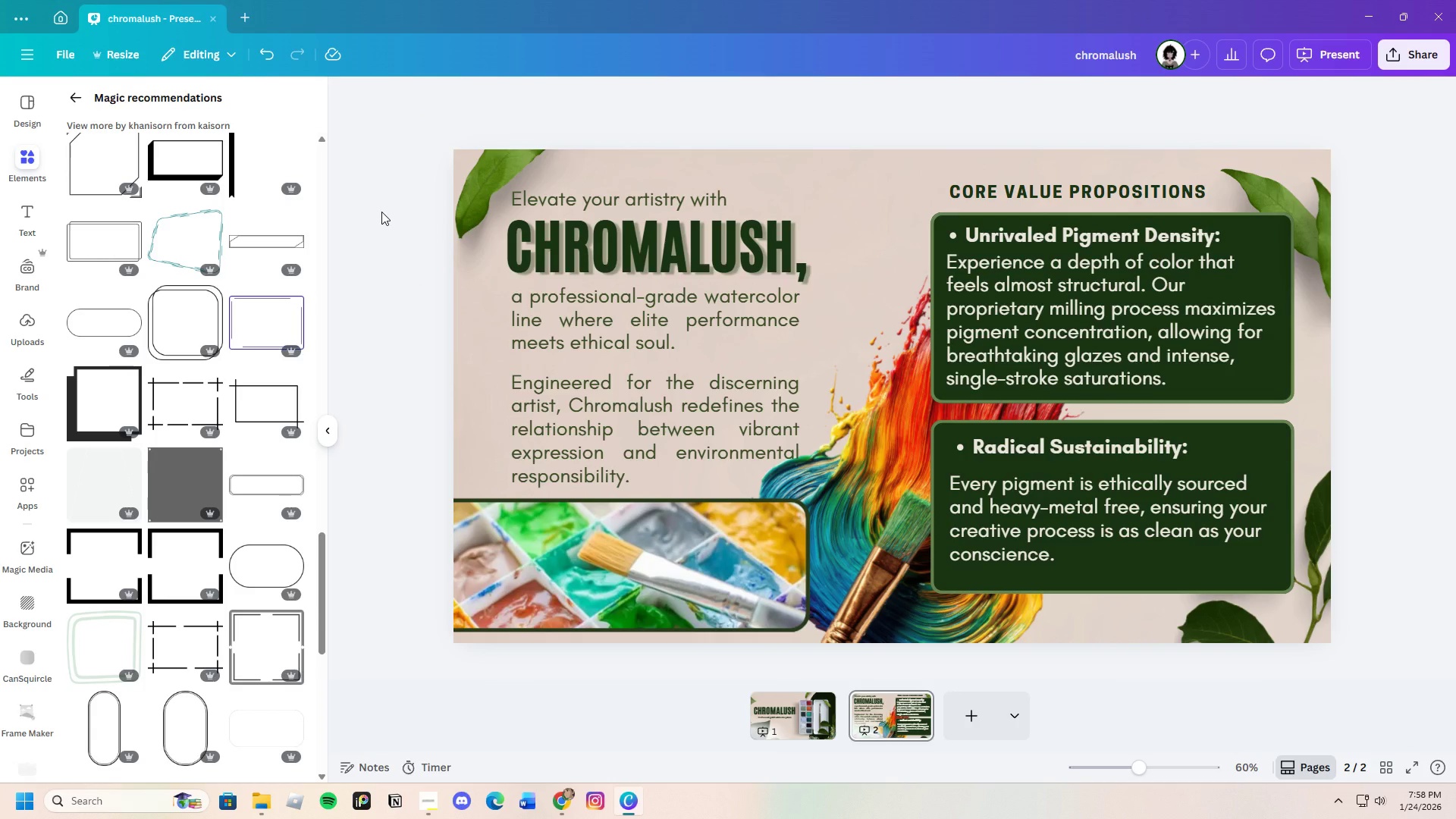 
left_click([1328, 526])
 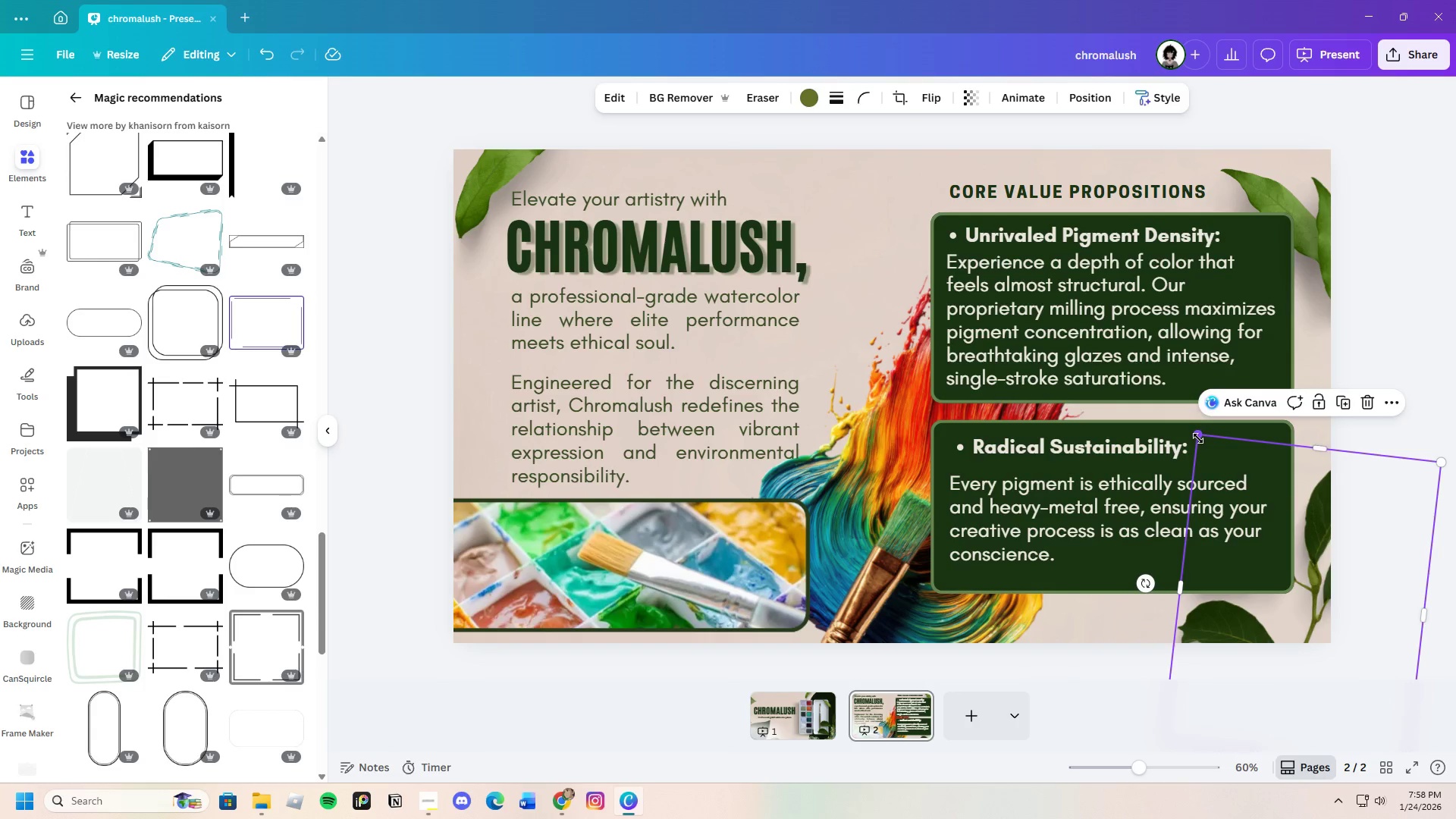 
left_click_drag(start_coordinate=[1198, 435], to_coordinate=[1127, 401])
 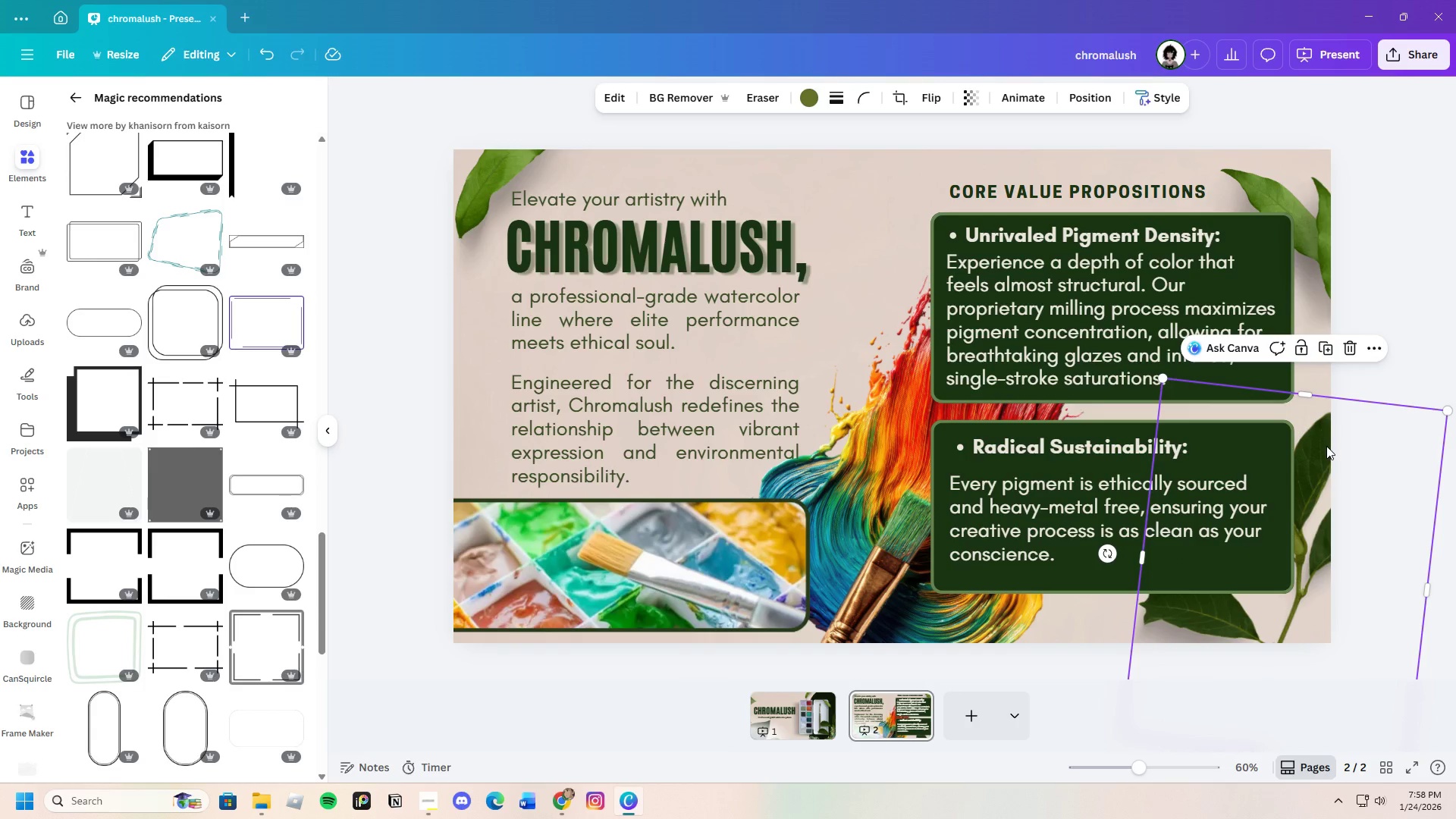 
left_click_drag(start_coordinate=[1326, 446], to_coordinate=[1319, 444])
 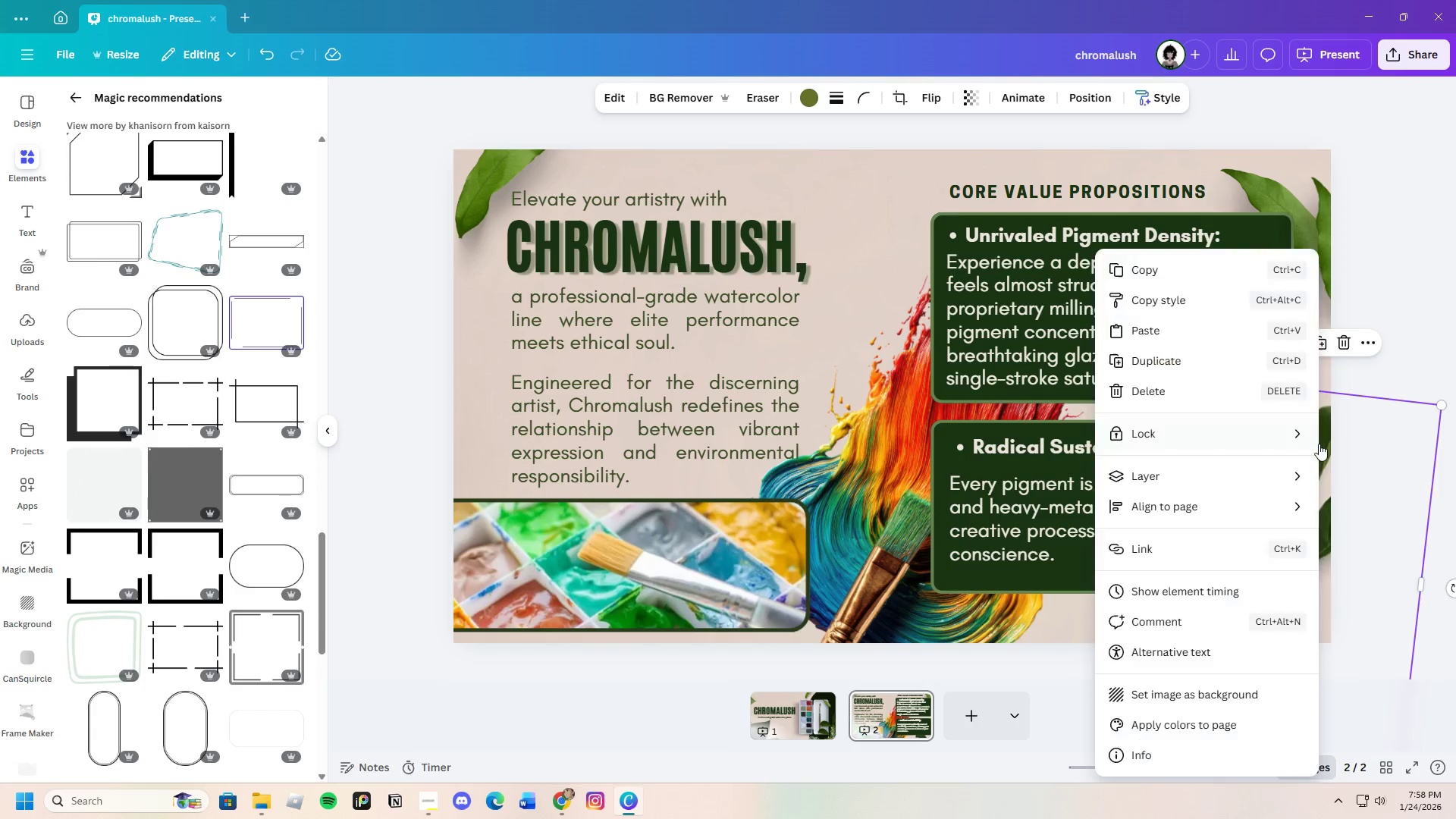 
right_click([1319, 444])
 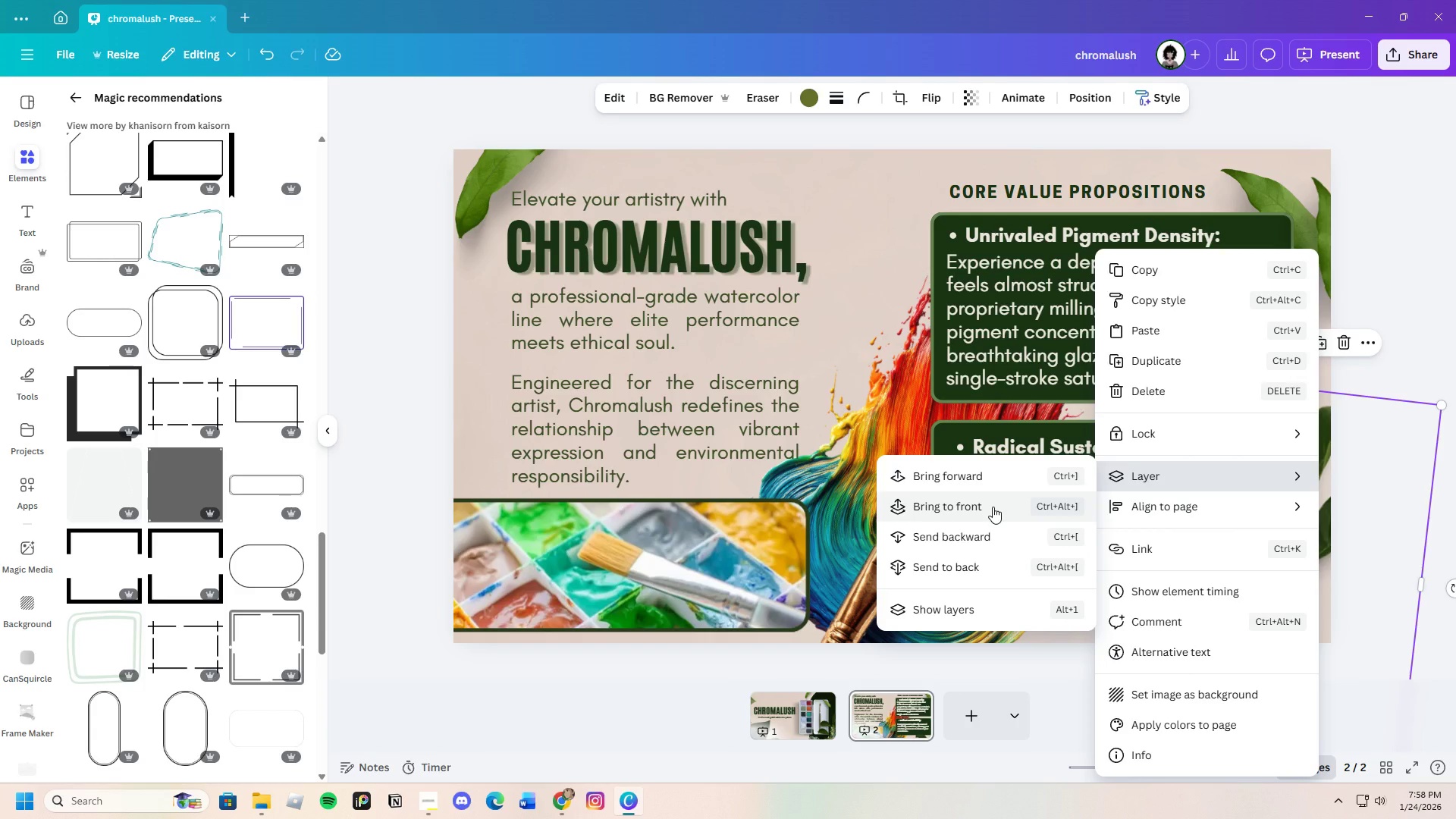 
left_click([990, 506])
 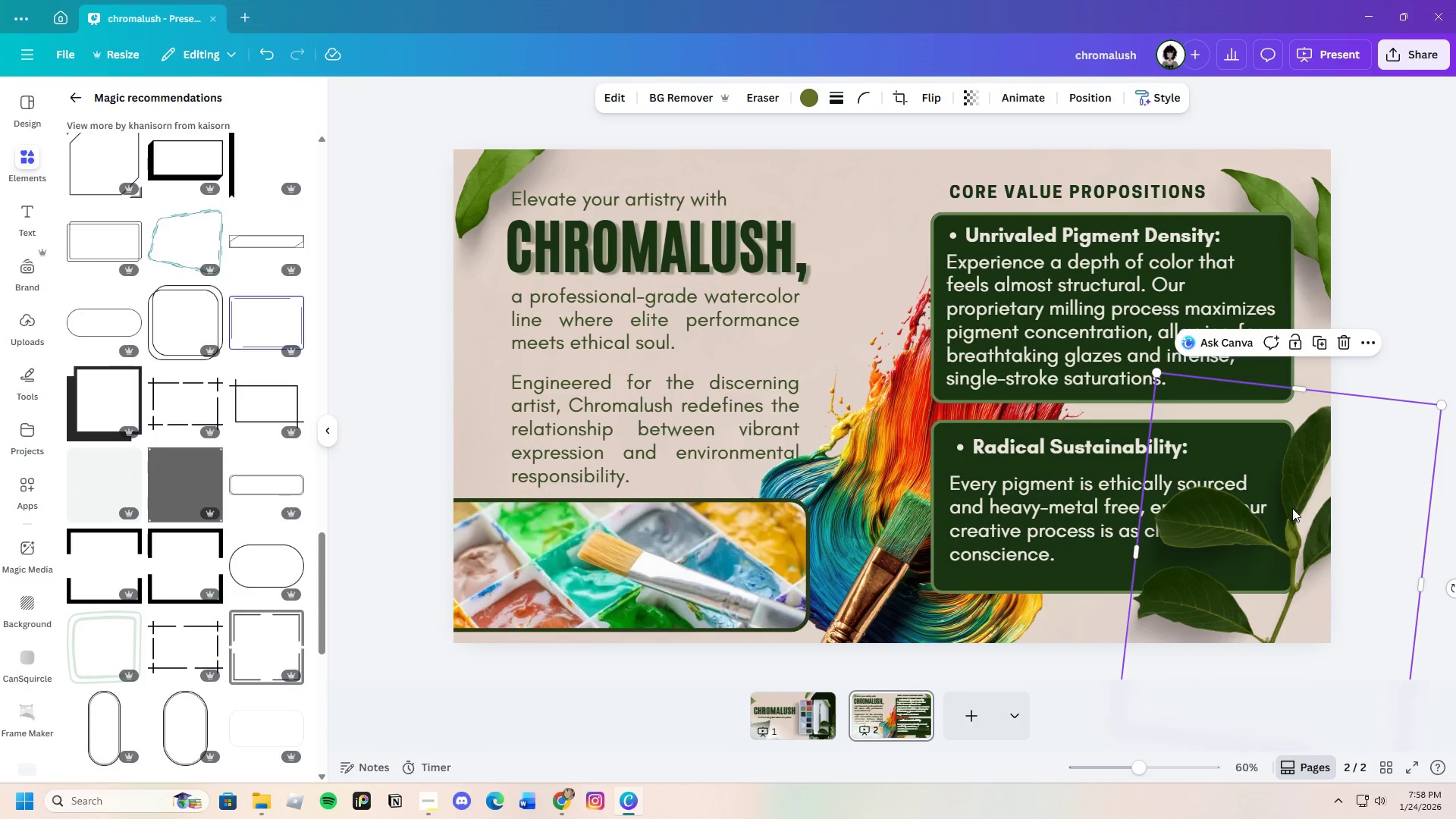 
left_click_drag(start_coordinate=[1292, 508], to_coordinate=[1292, 563])
 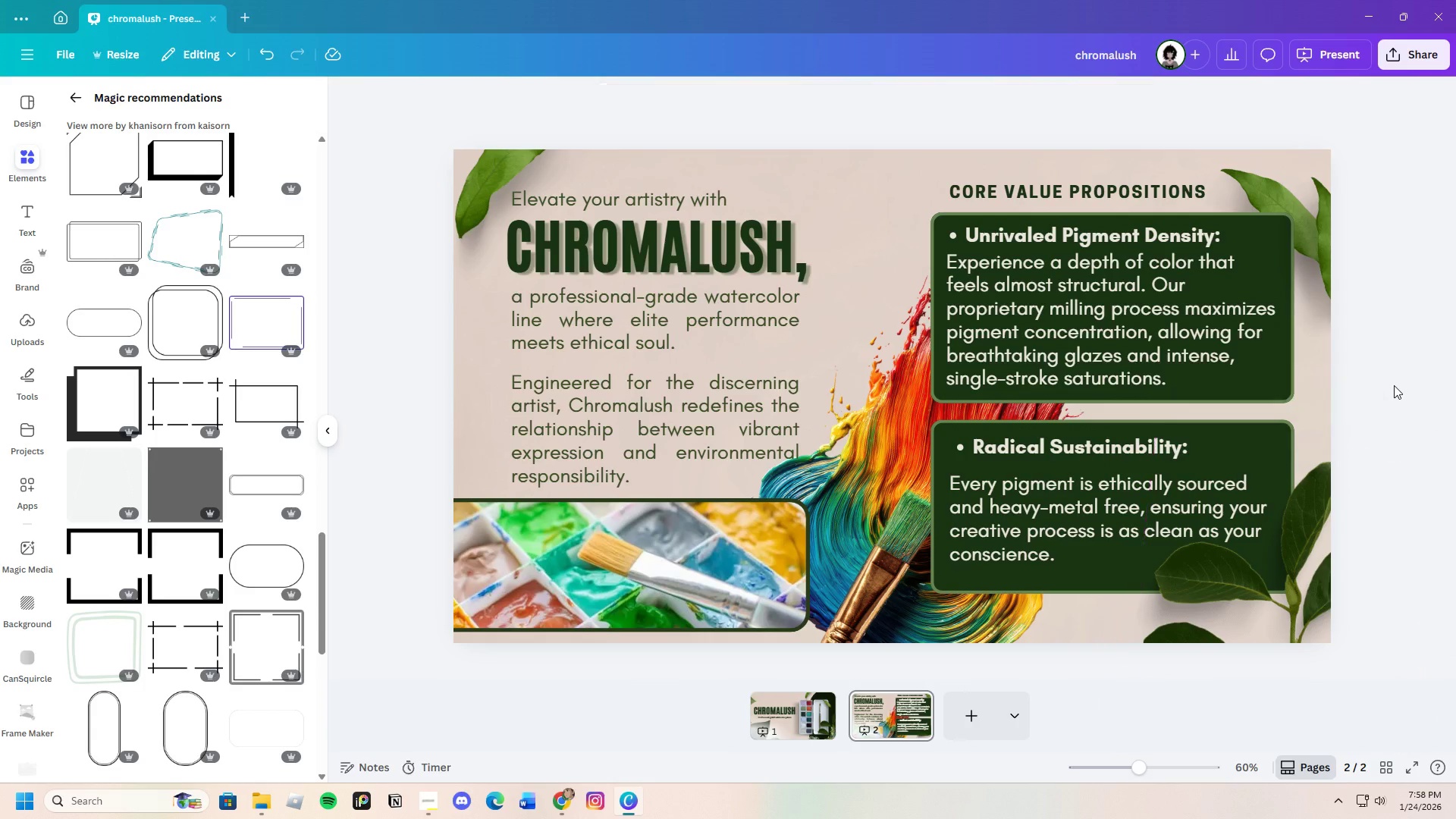 
left_click([1394, 385])
 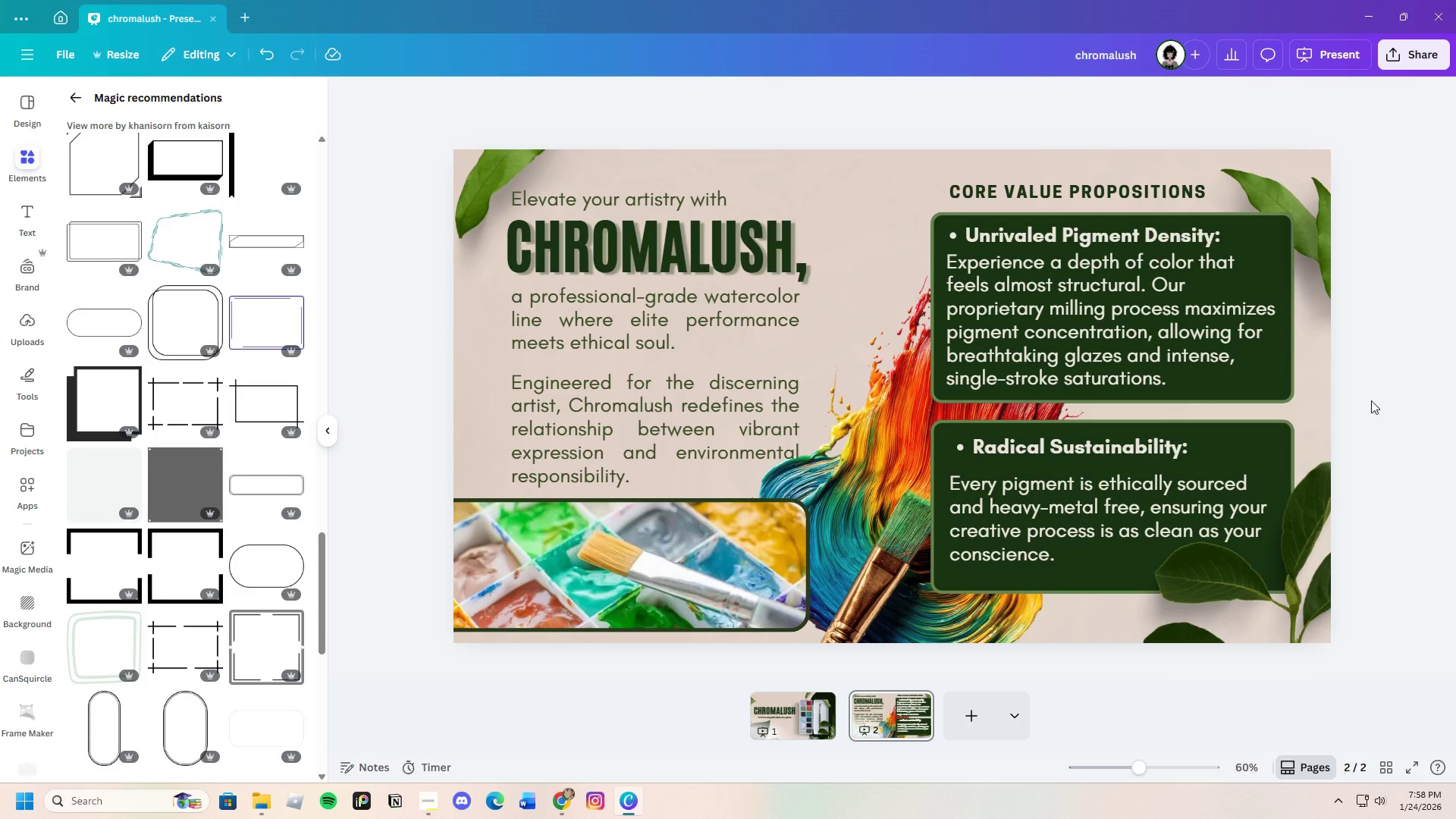 
wait(15.73)
 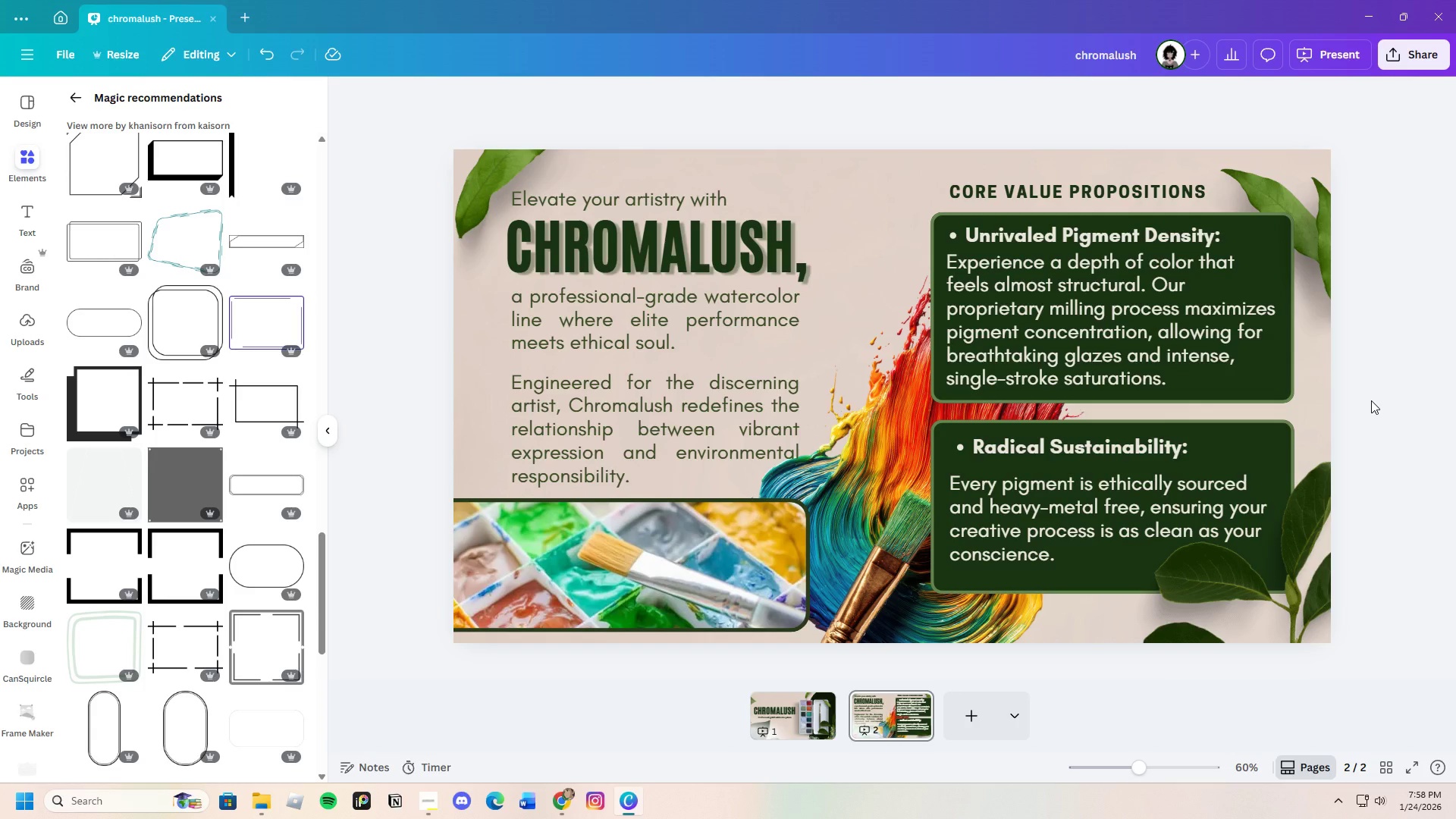 
left_click([800, 726])
 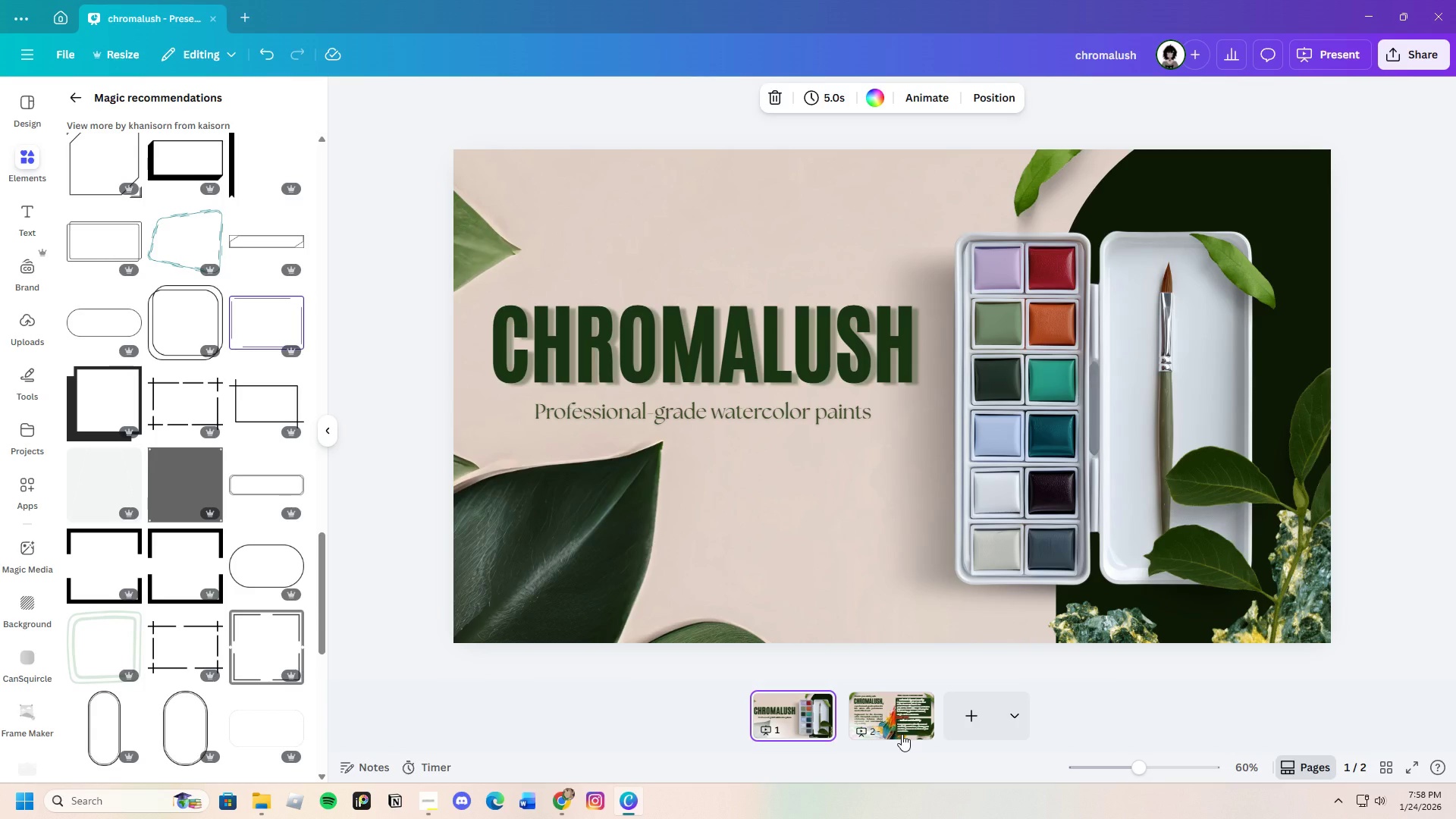 
left_click([902, 734])
 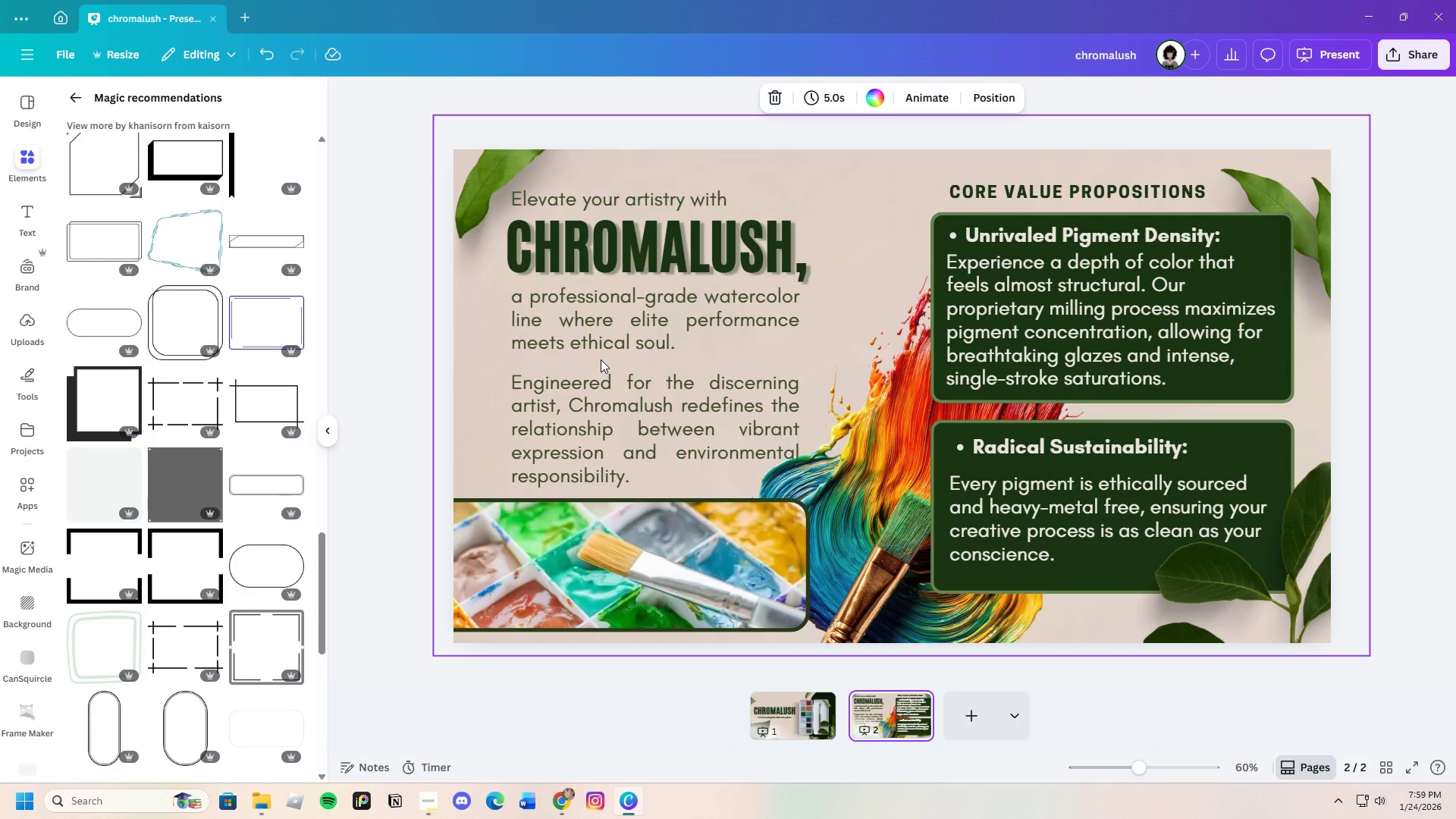 
wait(66.31)
 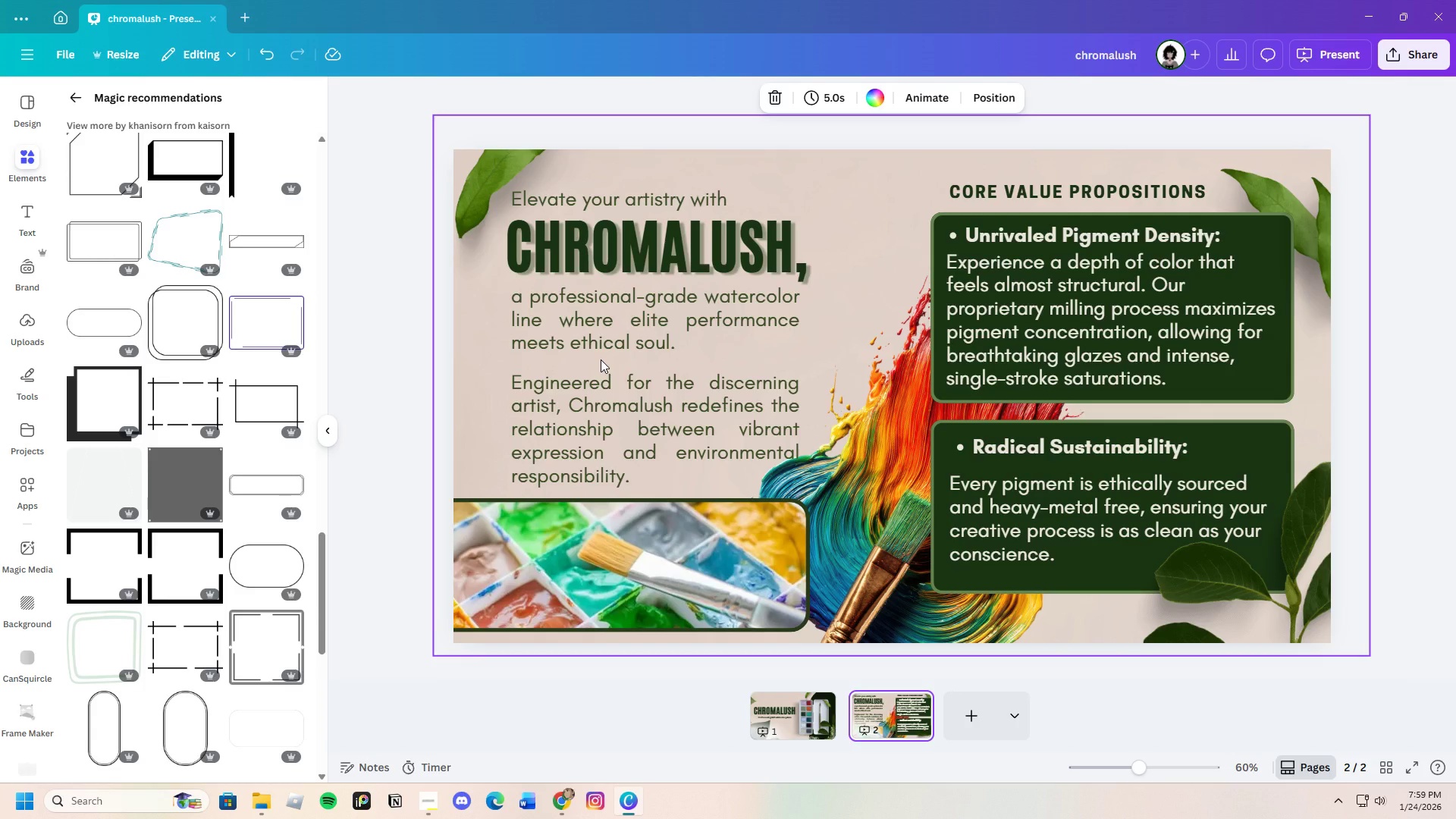 
left_click([728, 541])
 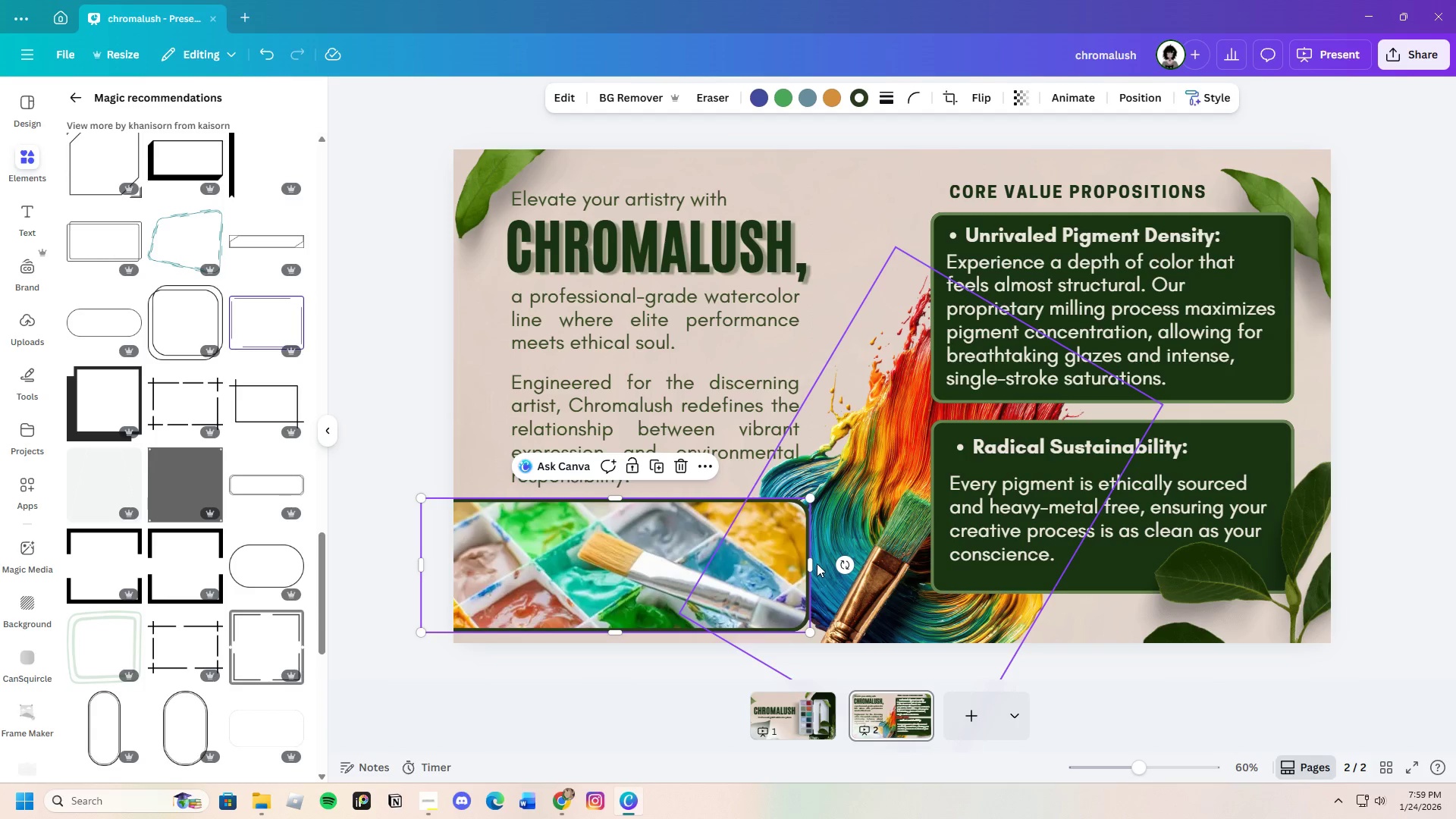 
wait(8.25)
 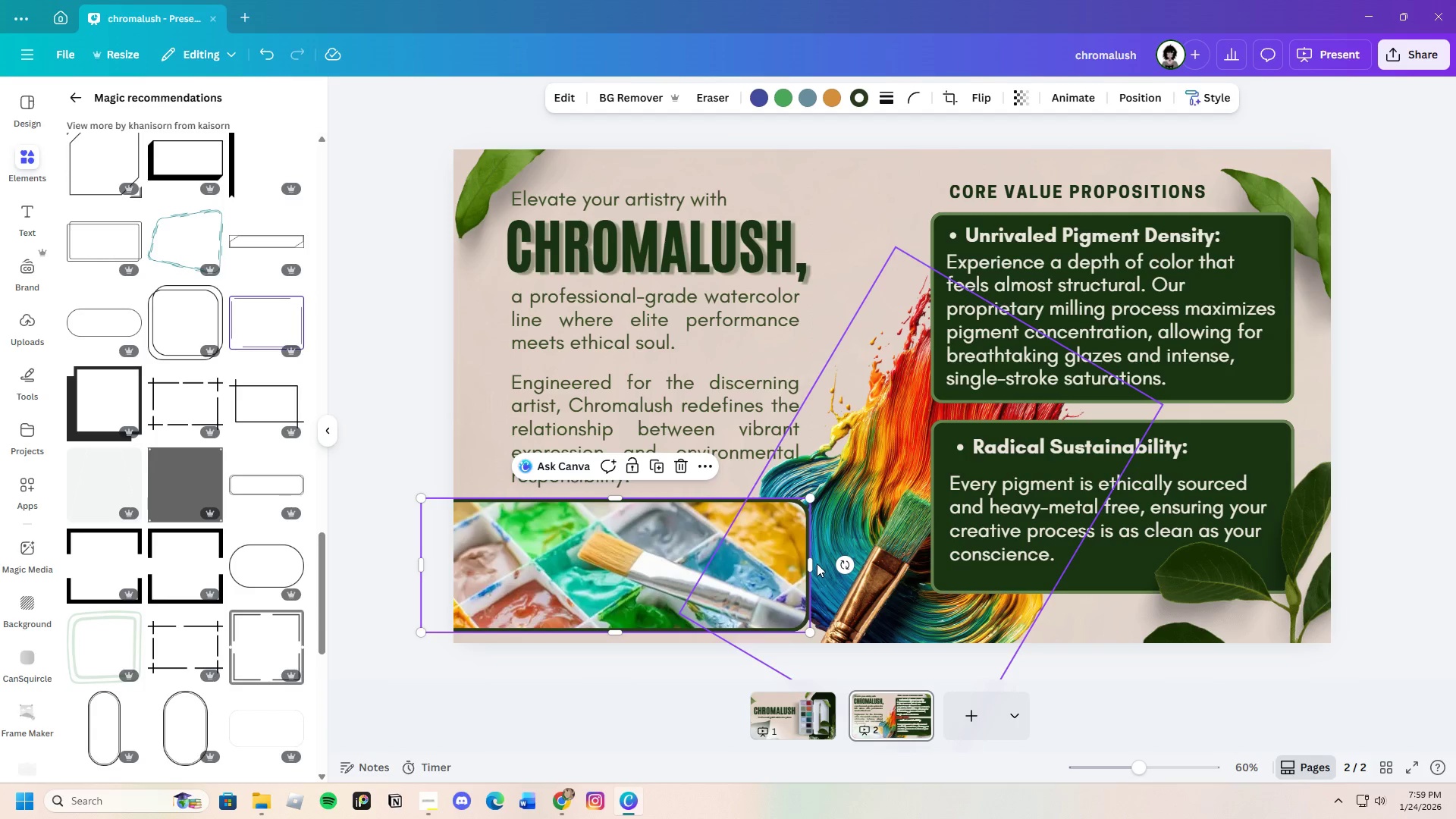 
left_click([1380, 453])
 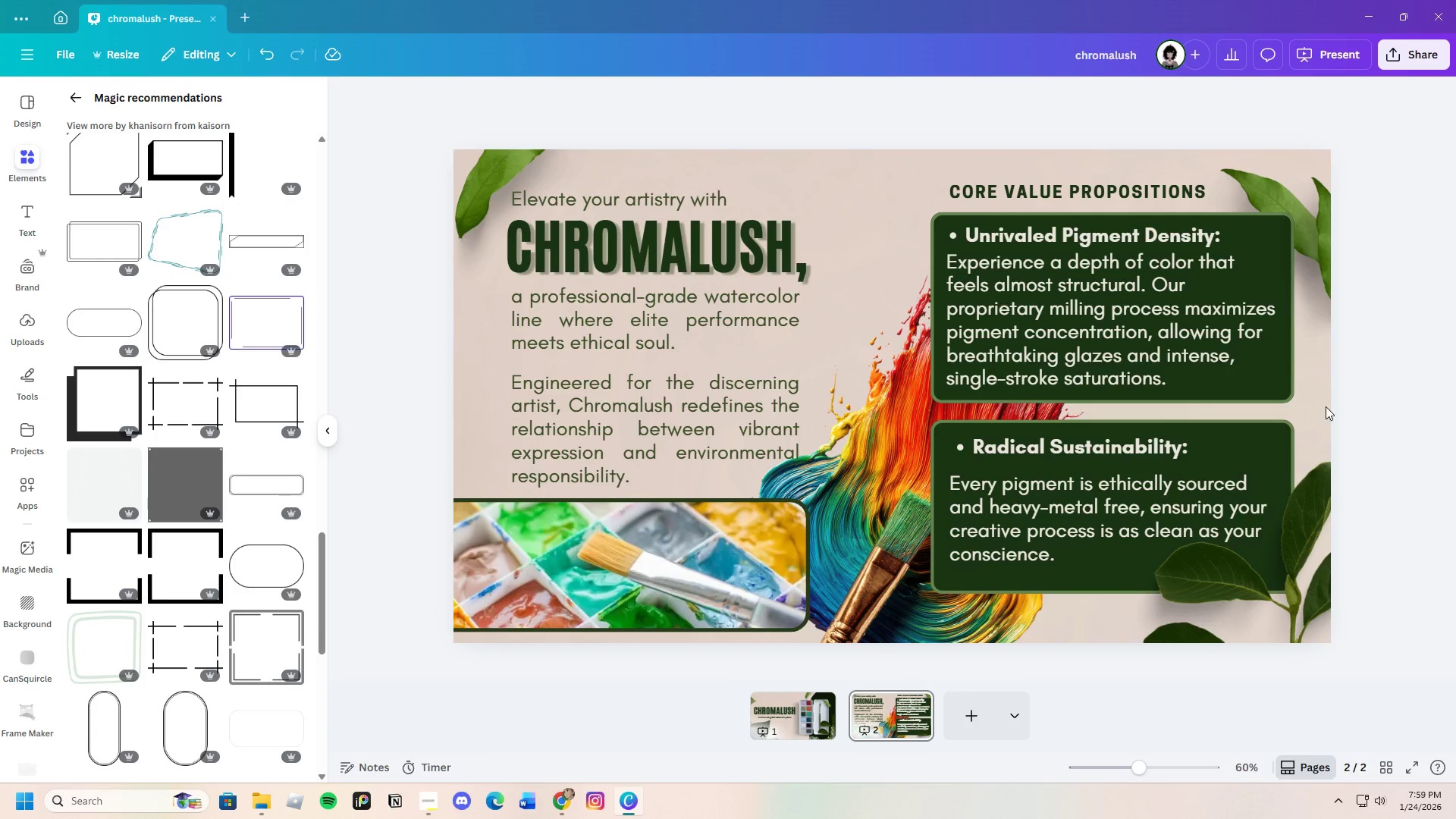 
wait(6.36)
 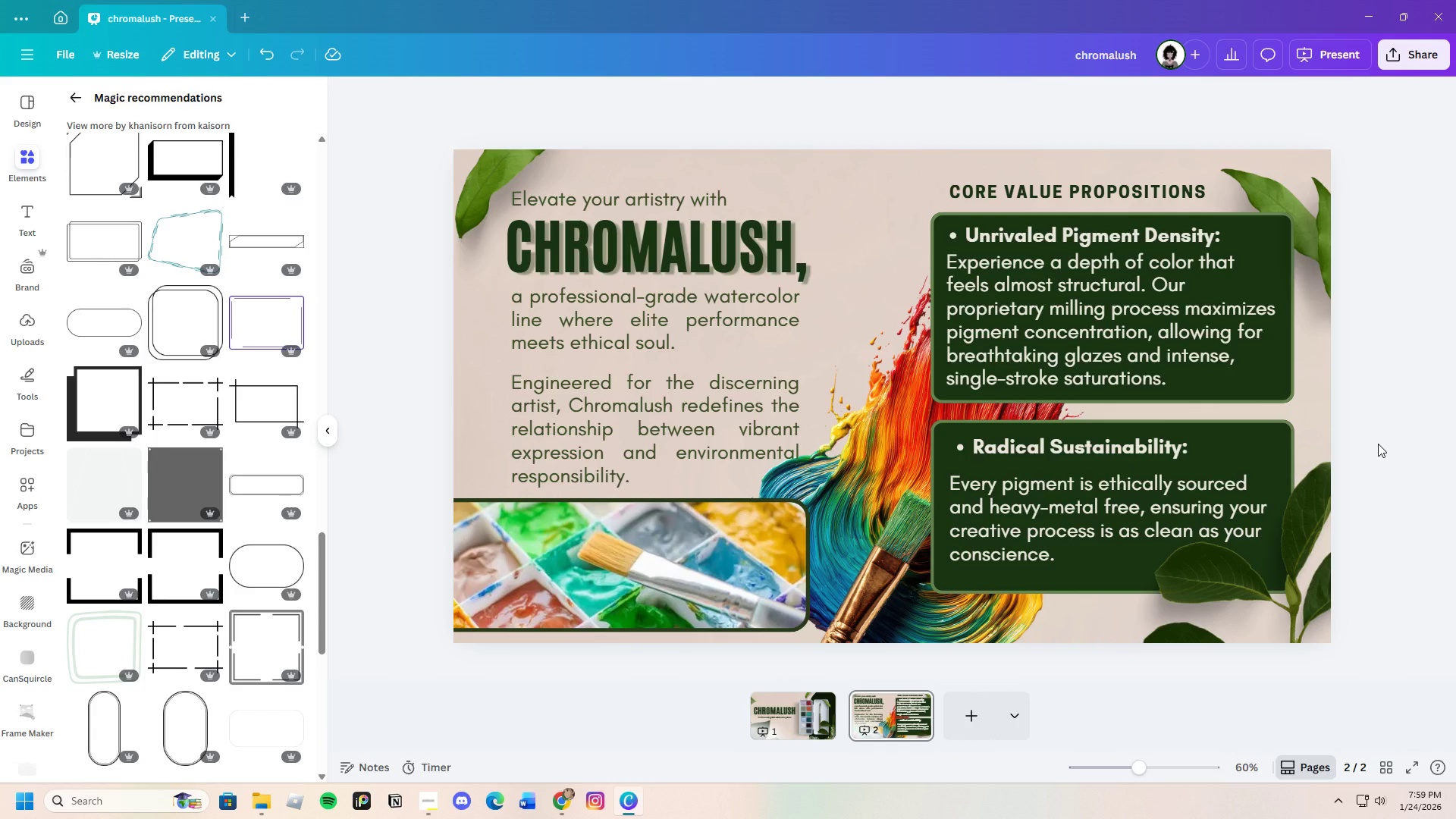 
left_click([1250, 190])
 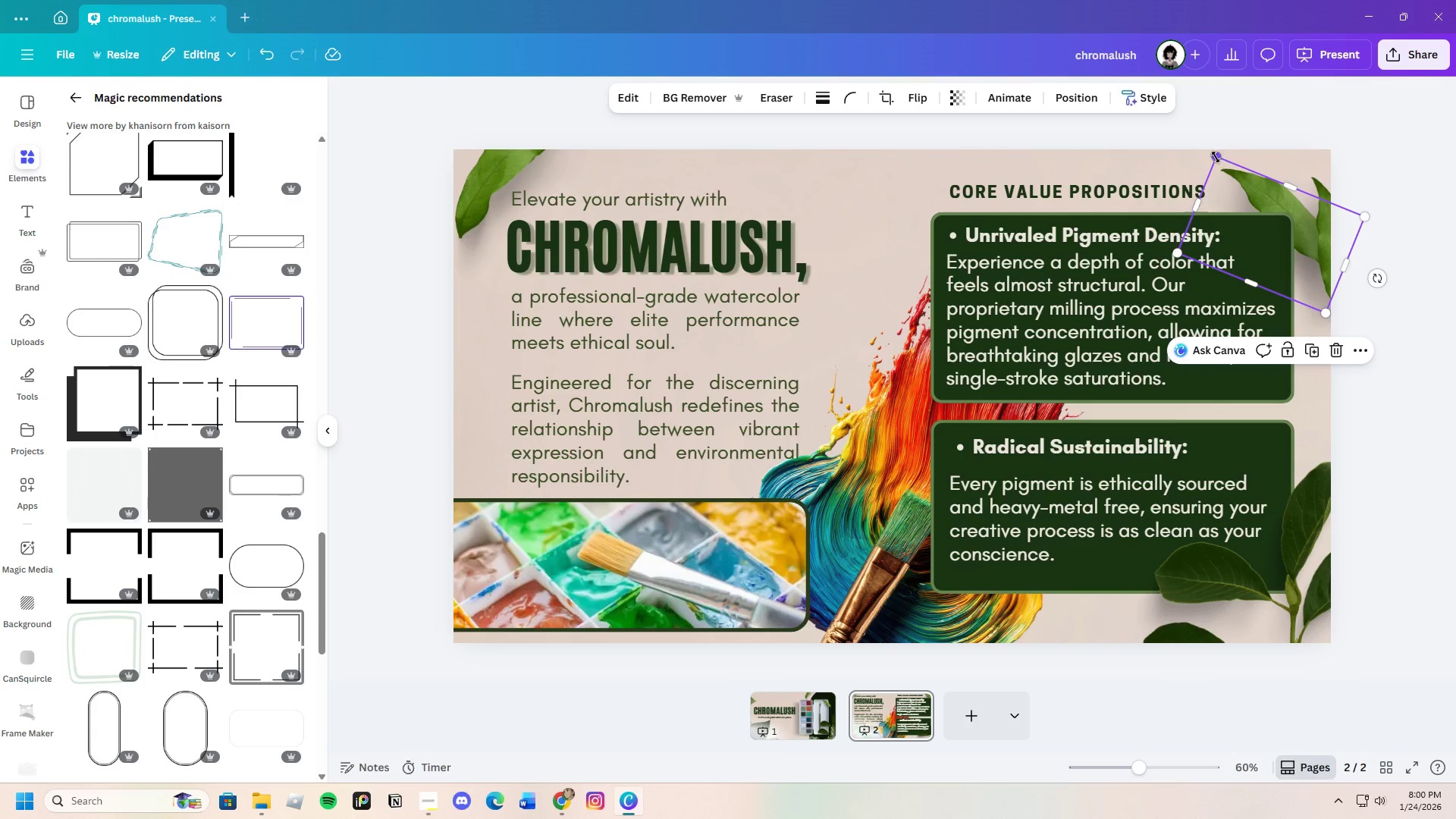 
left_click_drag(start_coordinate=[1216, 157], to_coordinate=[1210, 150])
 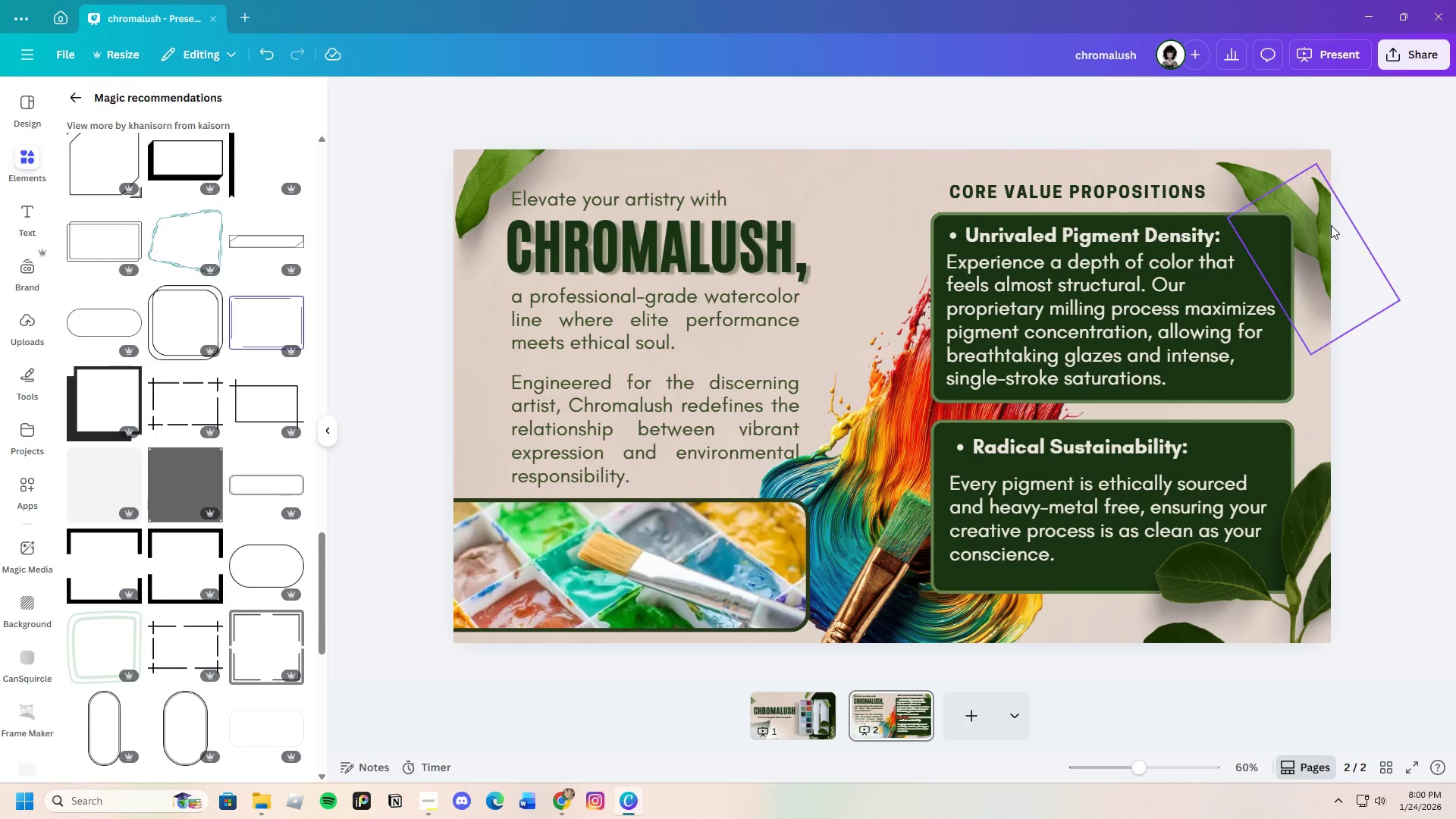 
left_click([1329, 227])
 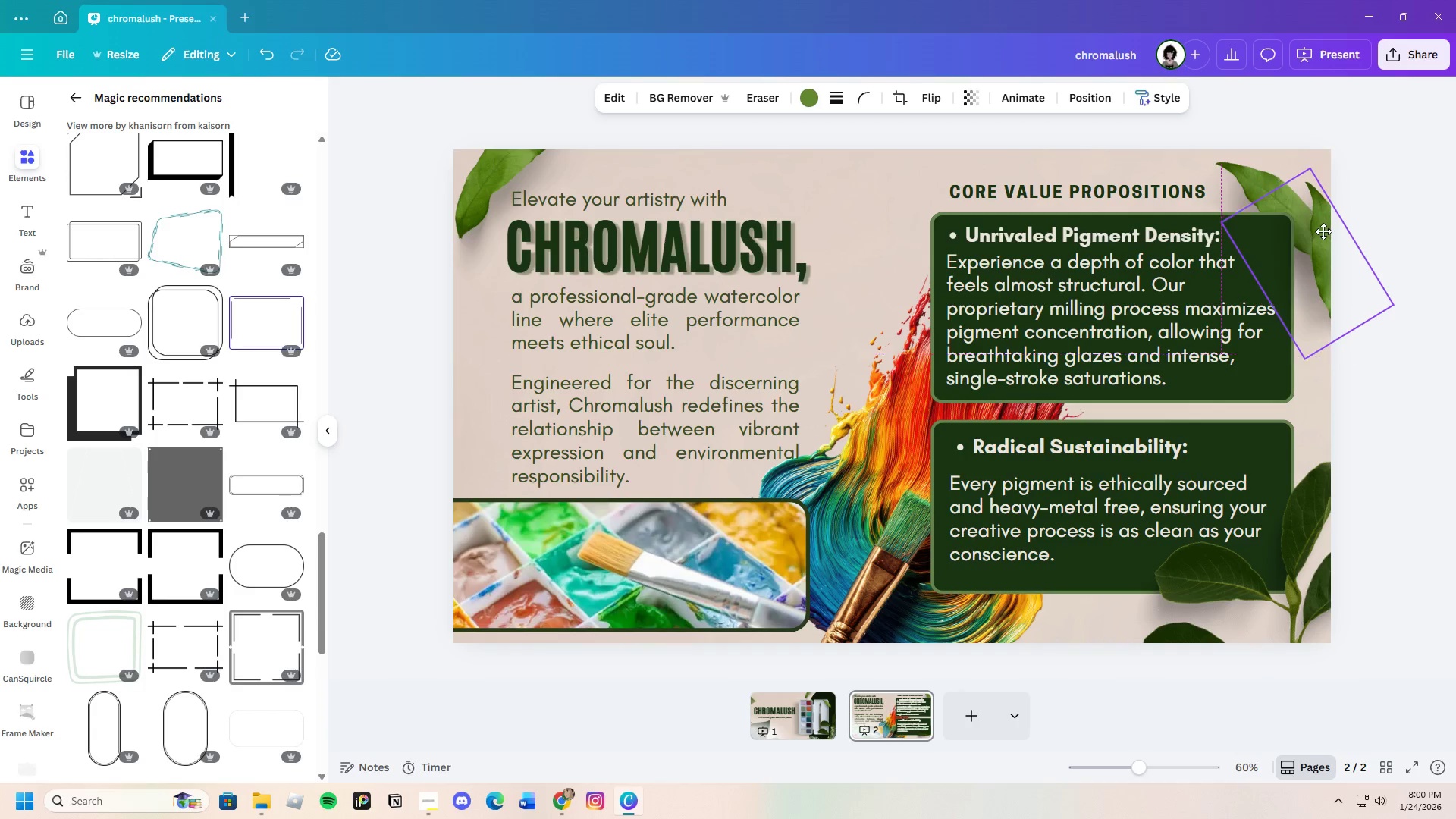 
left_click_drag(start_coordinate=[1329, 227], to_coordinate=[1323, 231])
 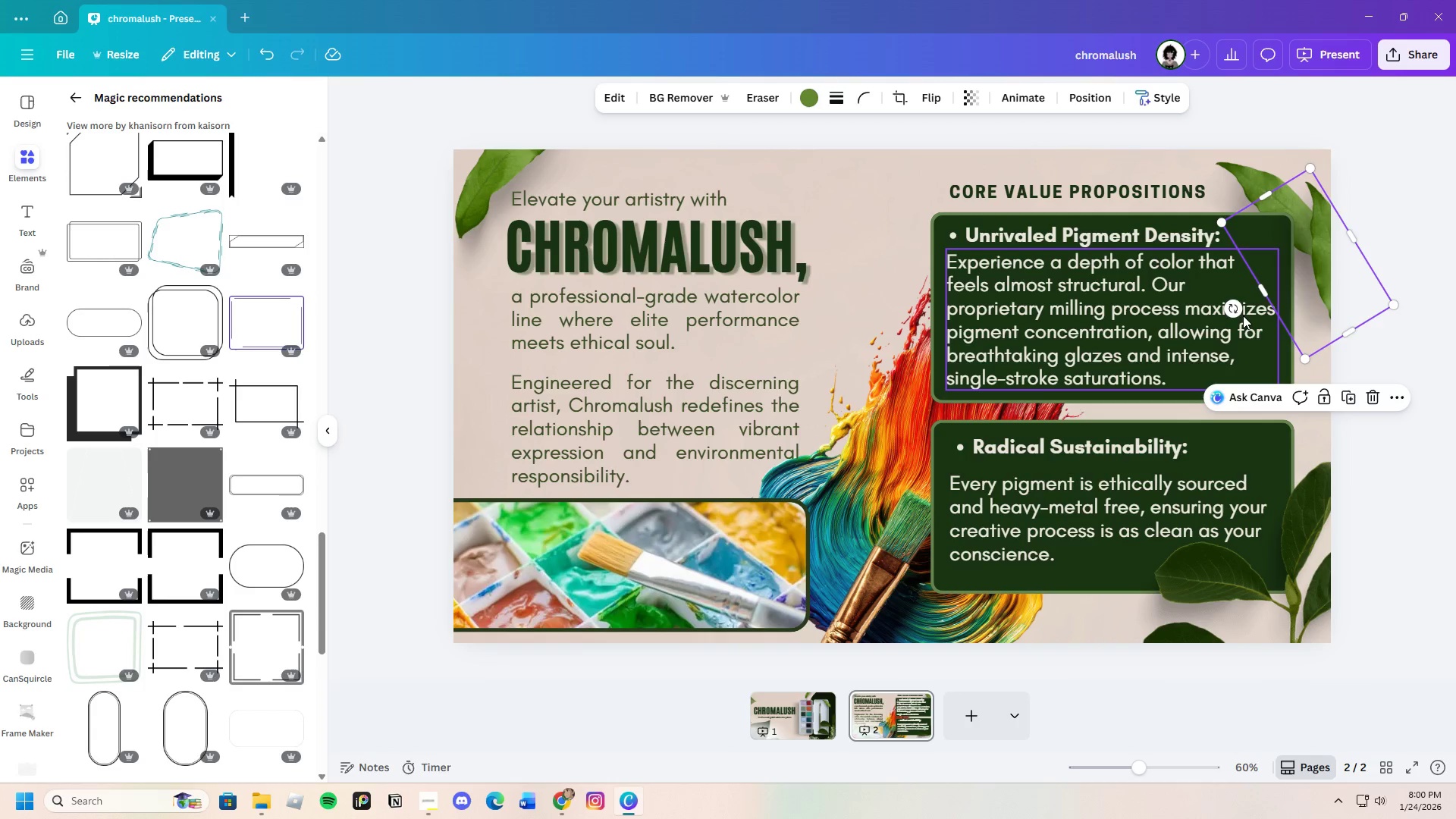 
left_click_drag(start_coordinate=[1228, 310], to_coordinate=[1229, 318])
 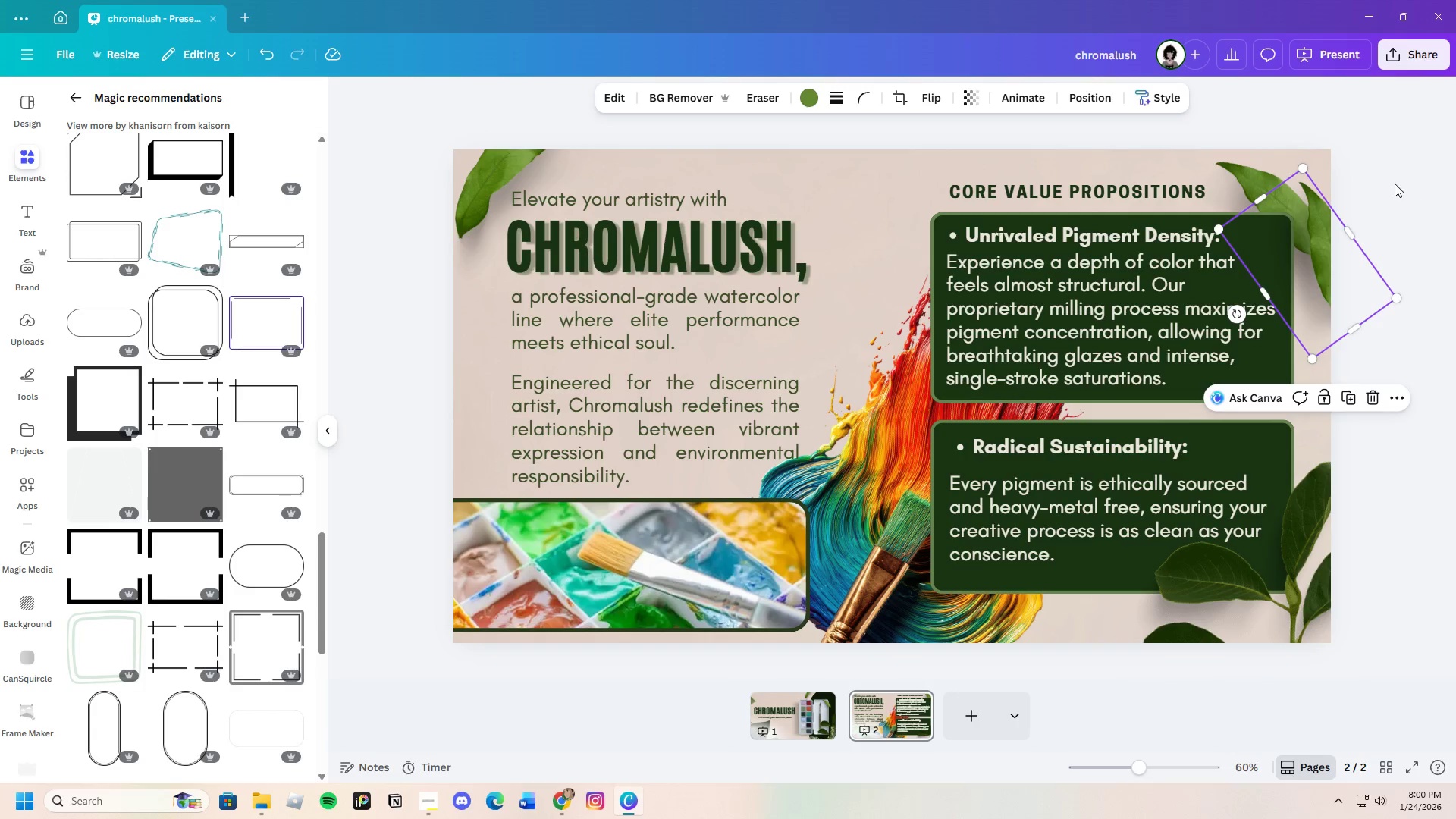 
left_click([1395, 184])
 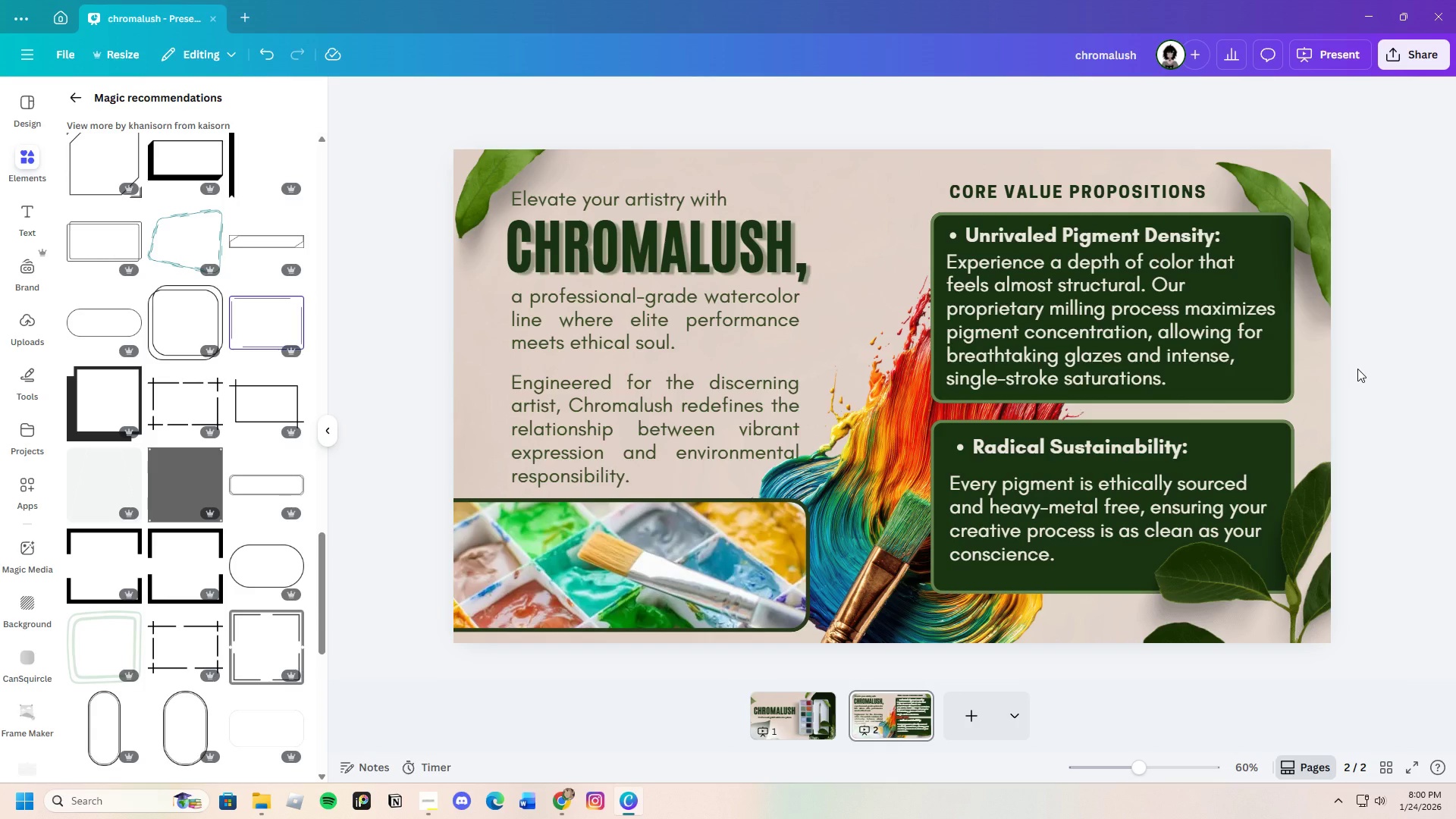 
wait(14.91)
 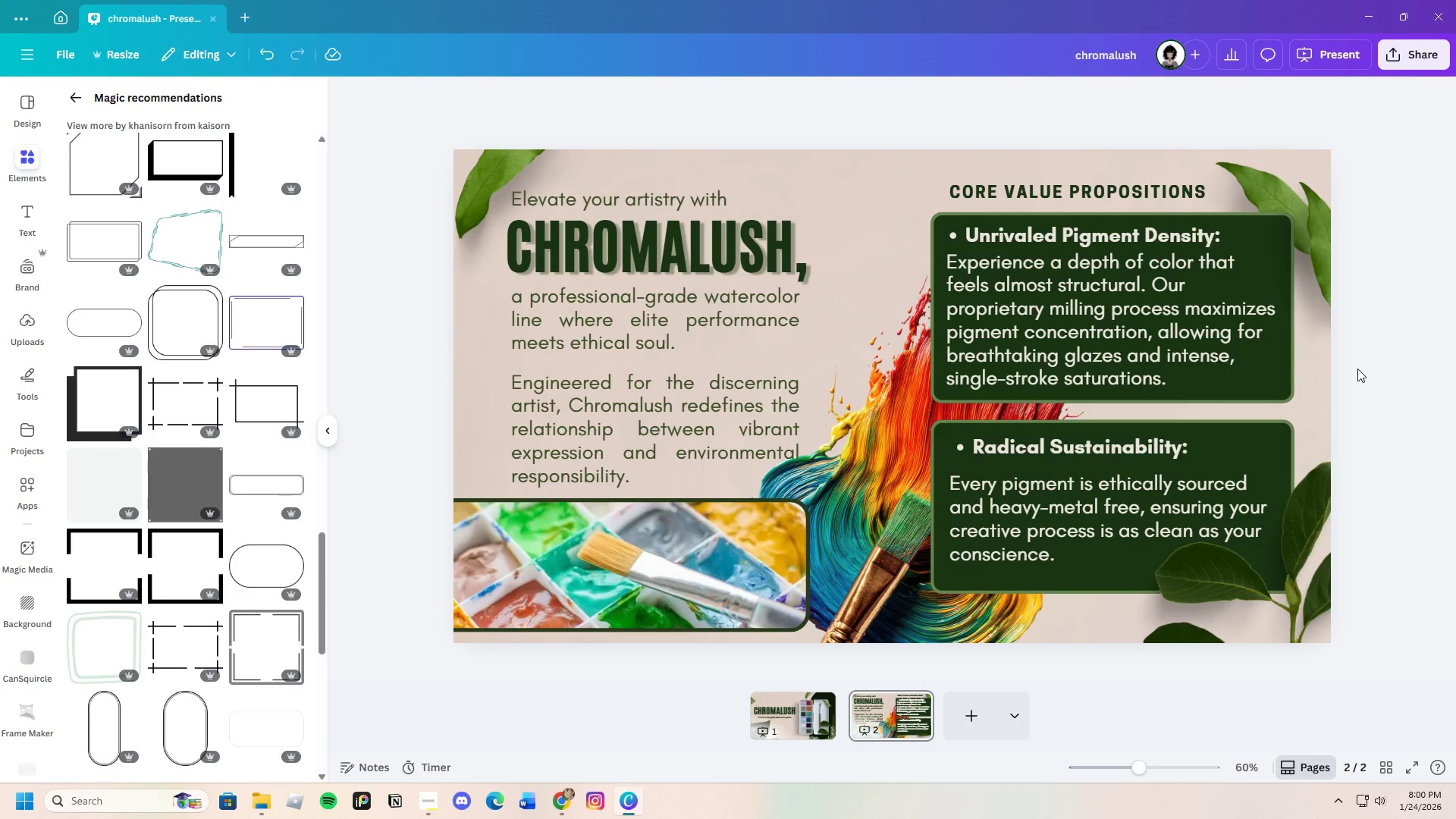 
mouse_move([924, 690])
 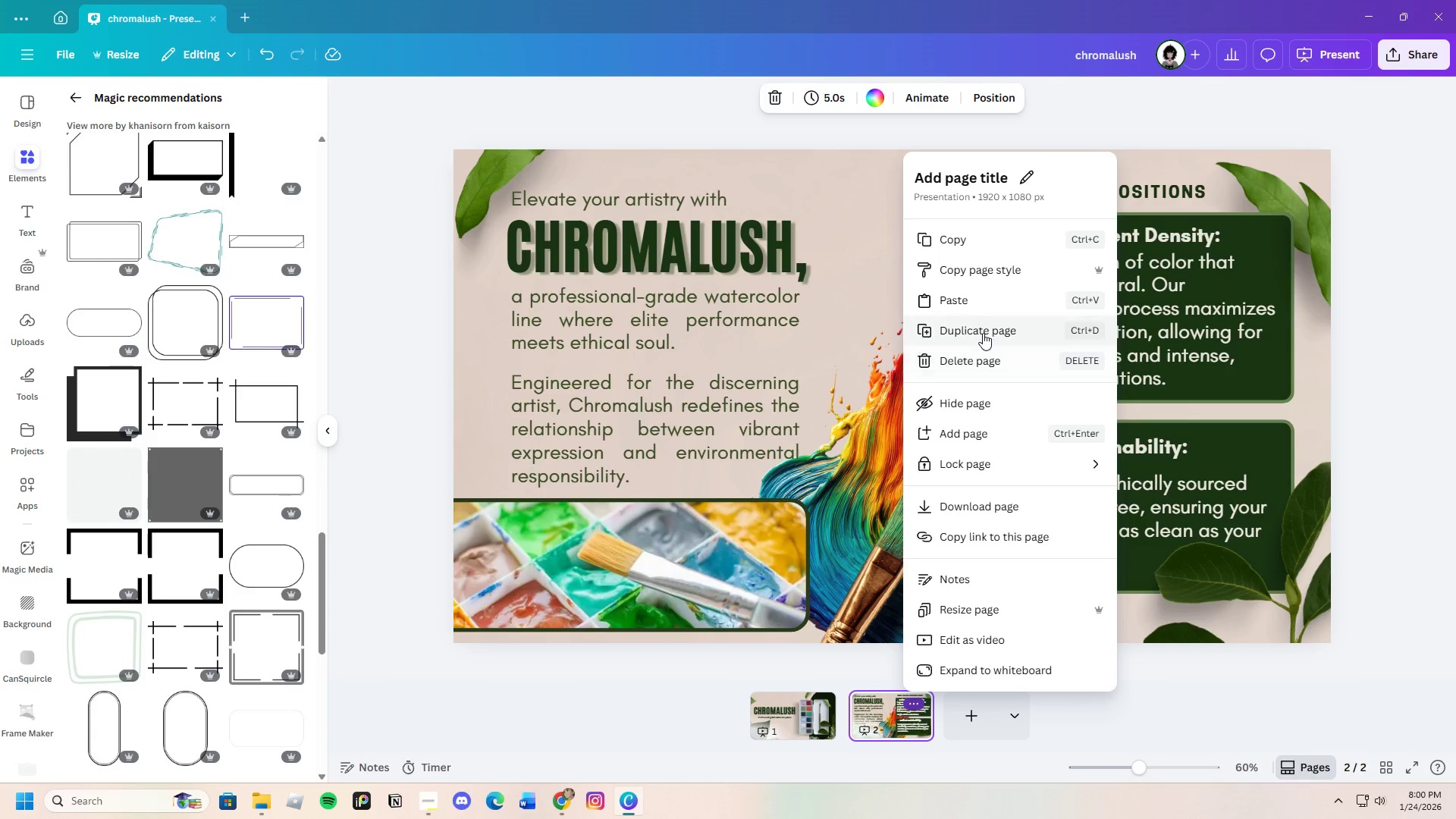 
left_click([983, 333])
 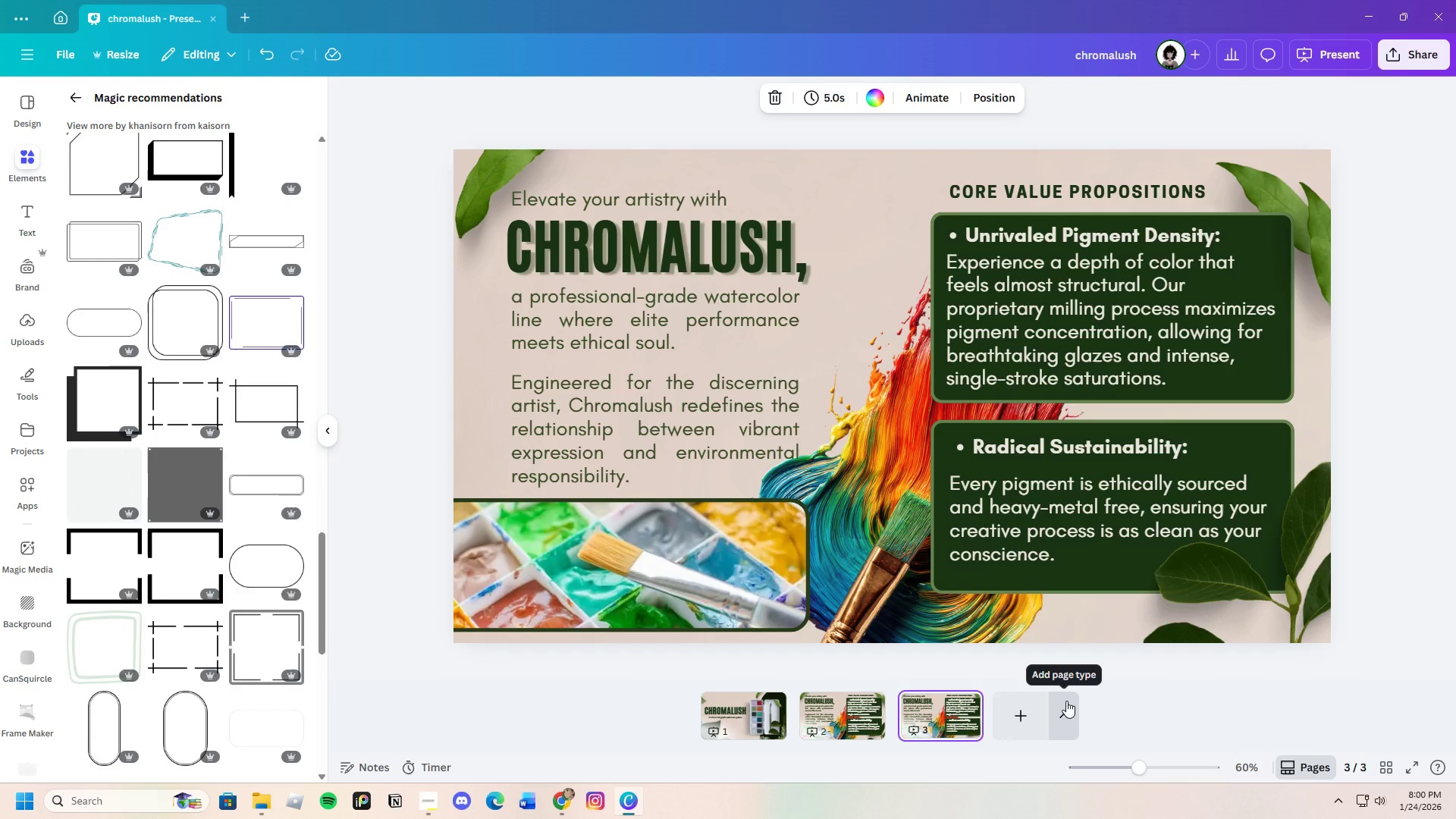 
wait(26.84)
 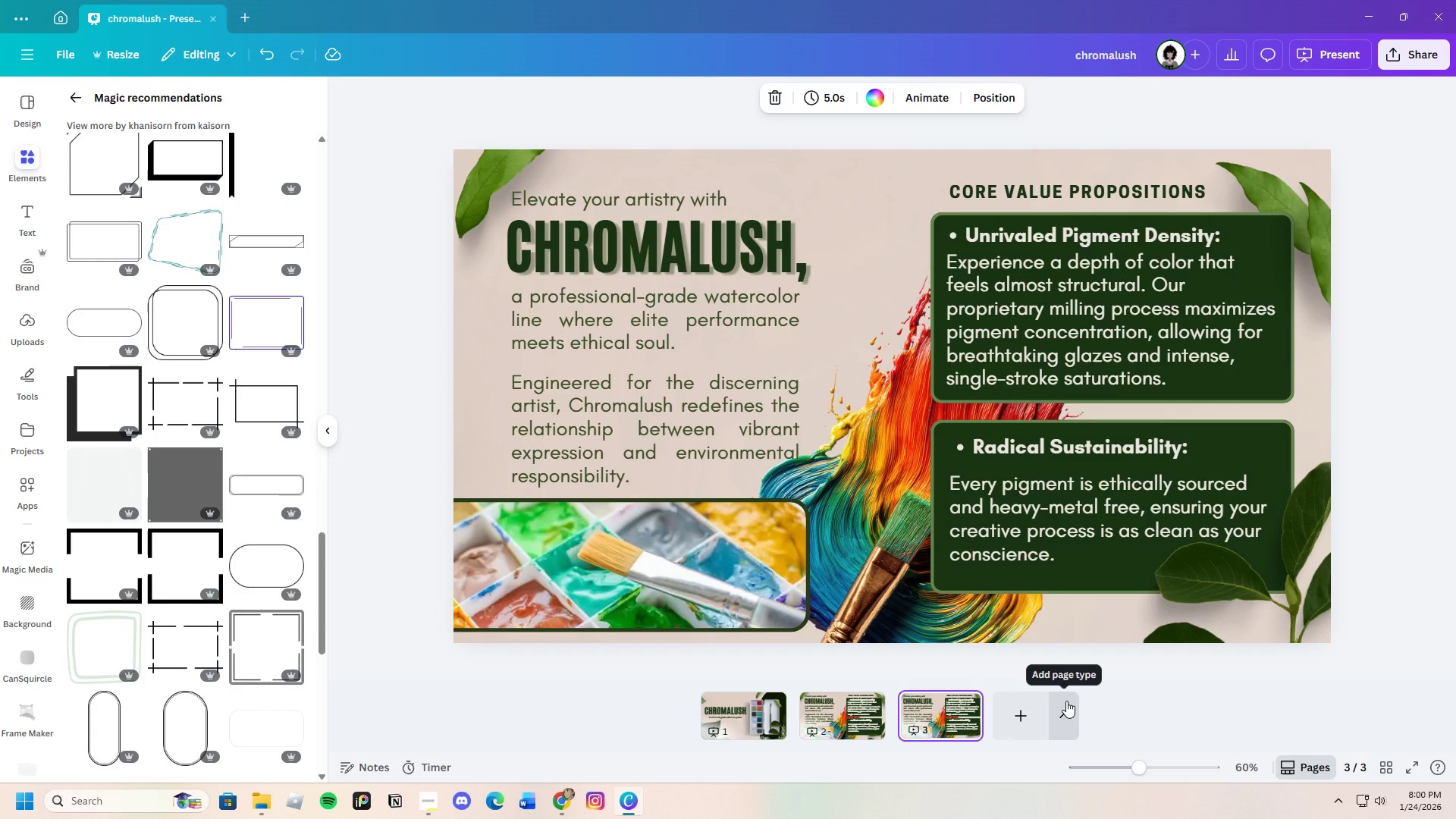 
left_click([850, 717])
 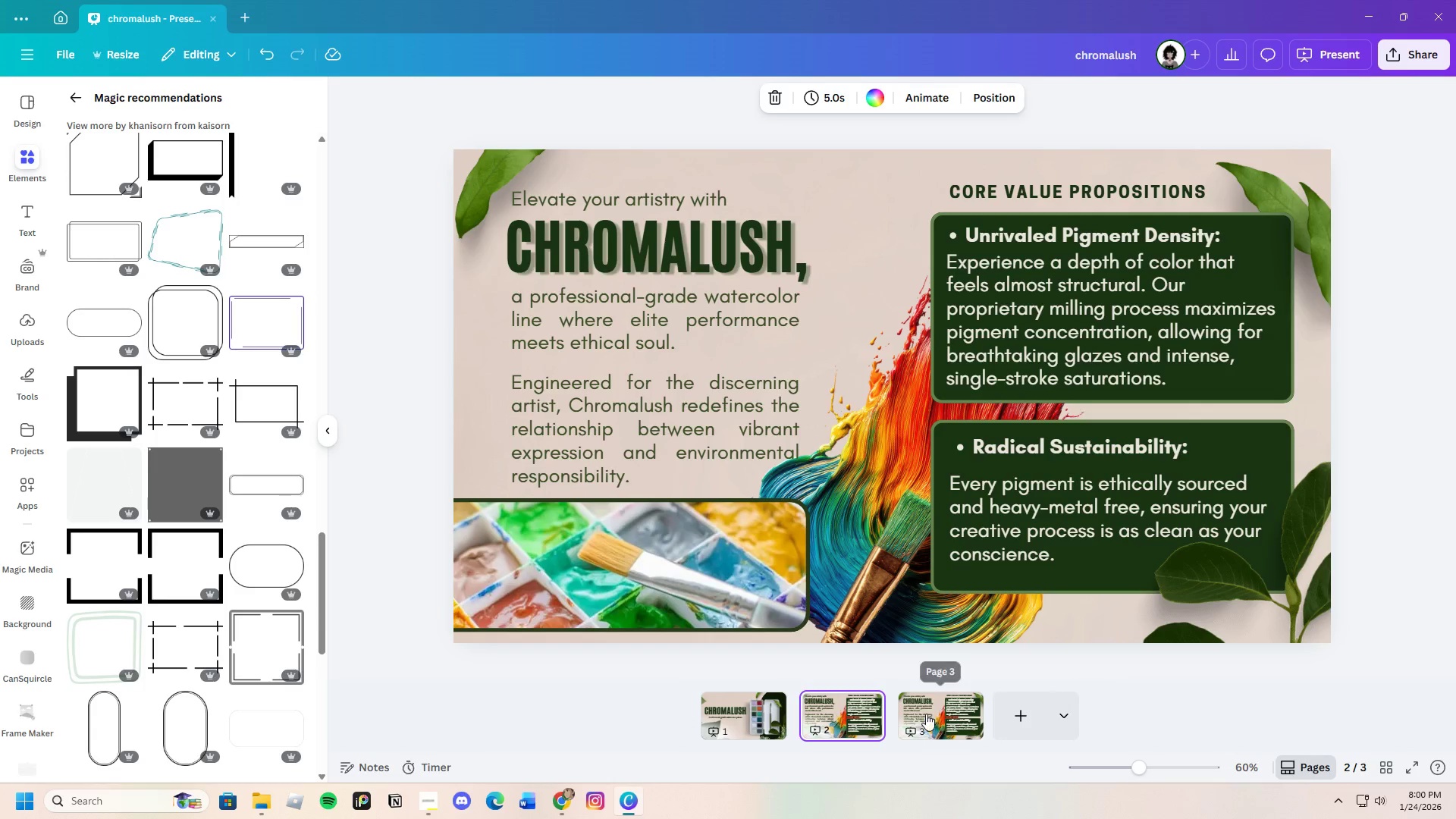 
left_click([926, 714])
 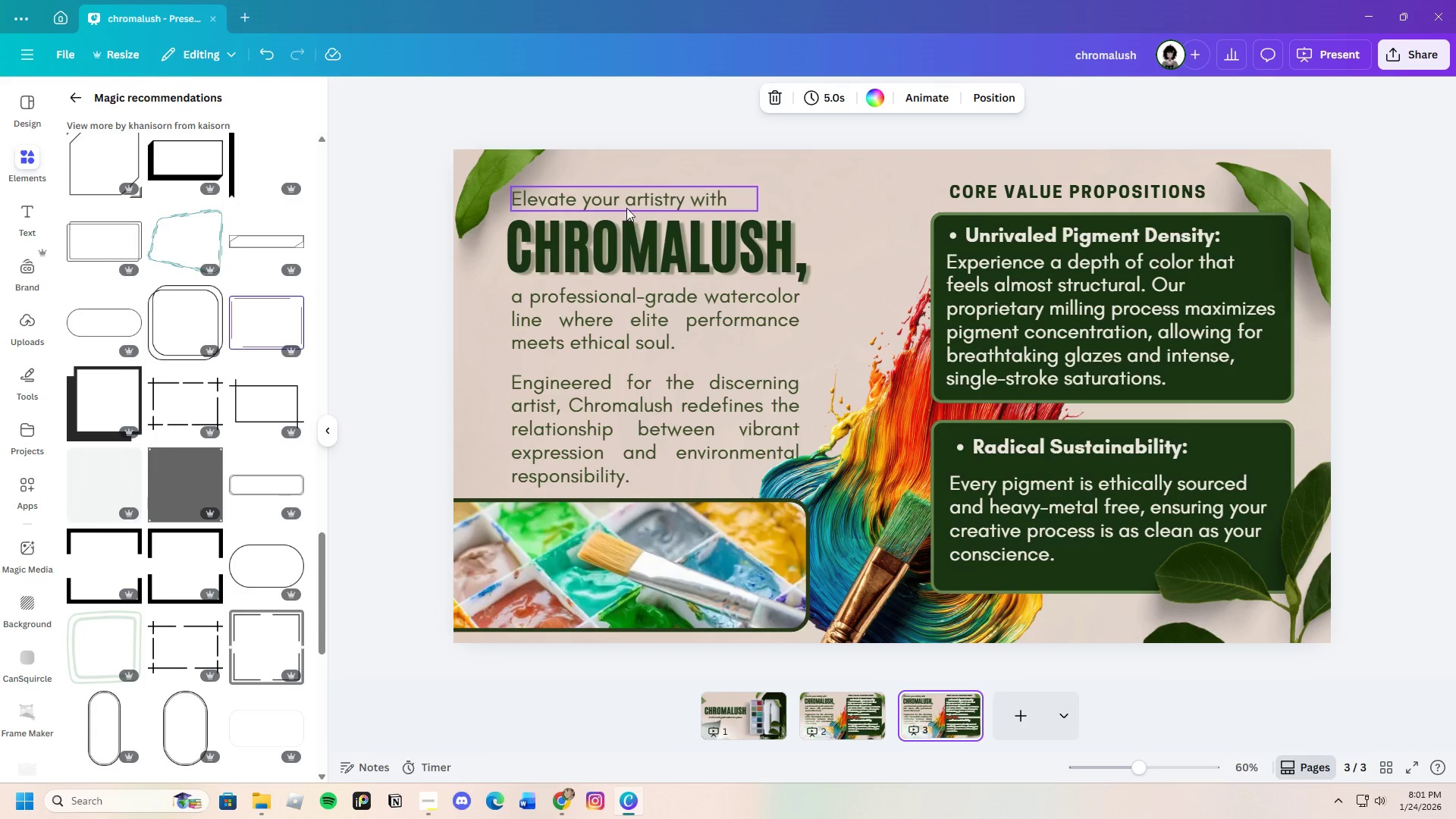 
wait(5.2)
 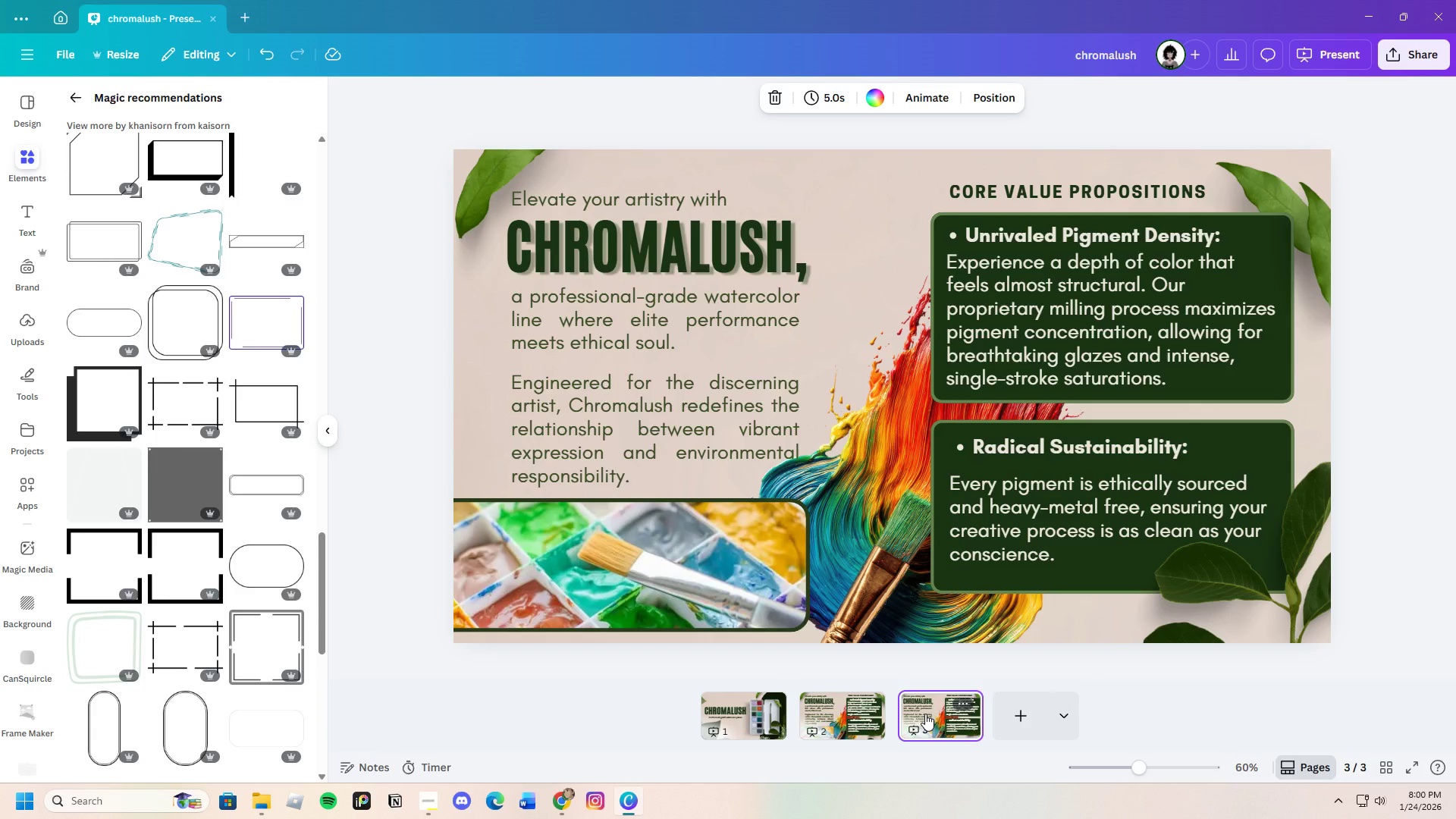 
left_click([589, 203])
 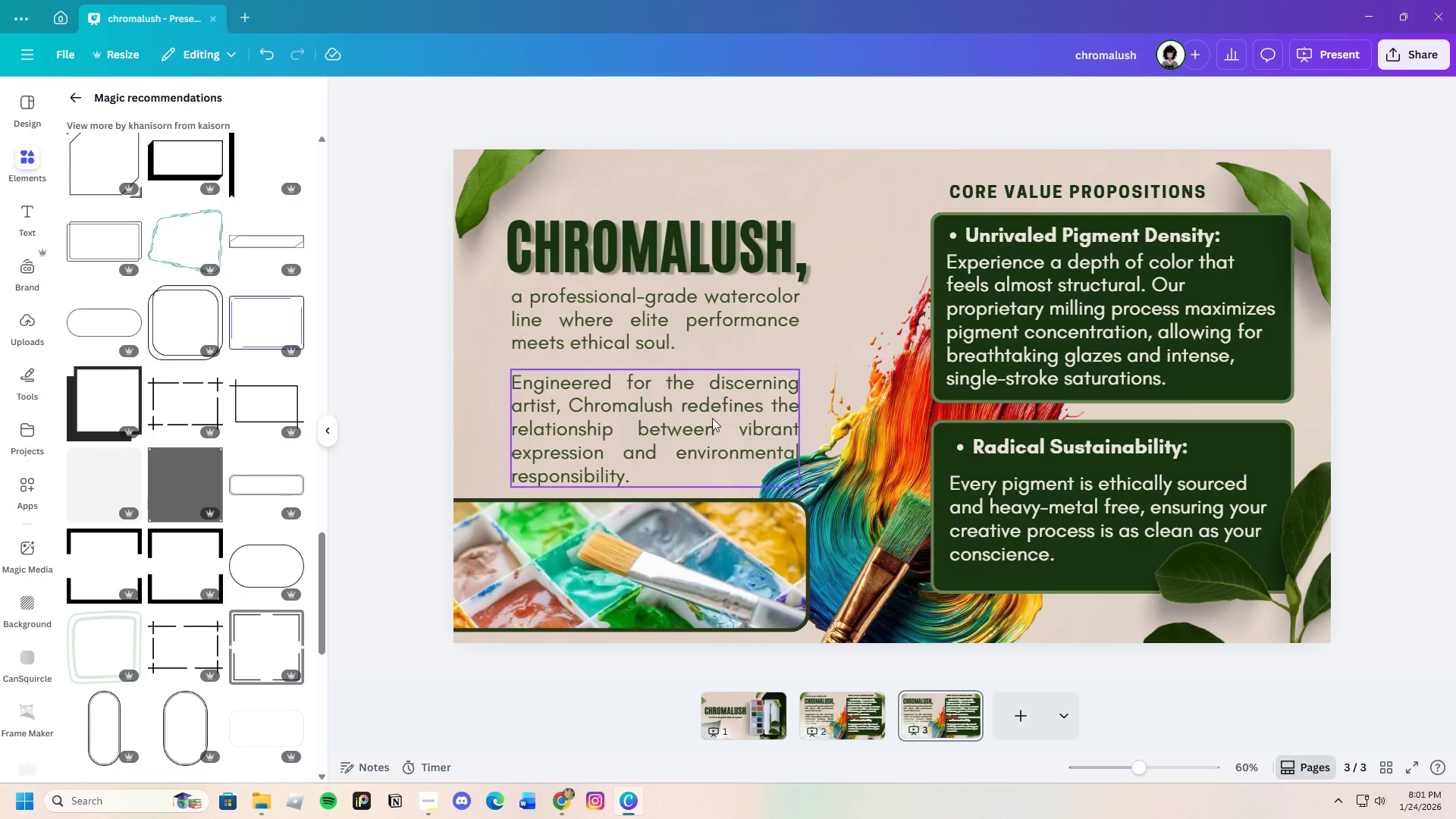 
left_click([686, 547])
 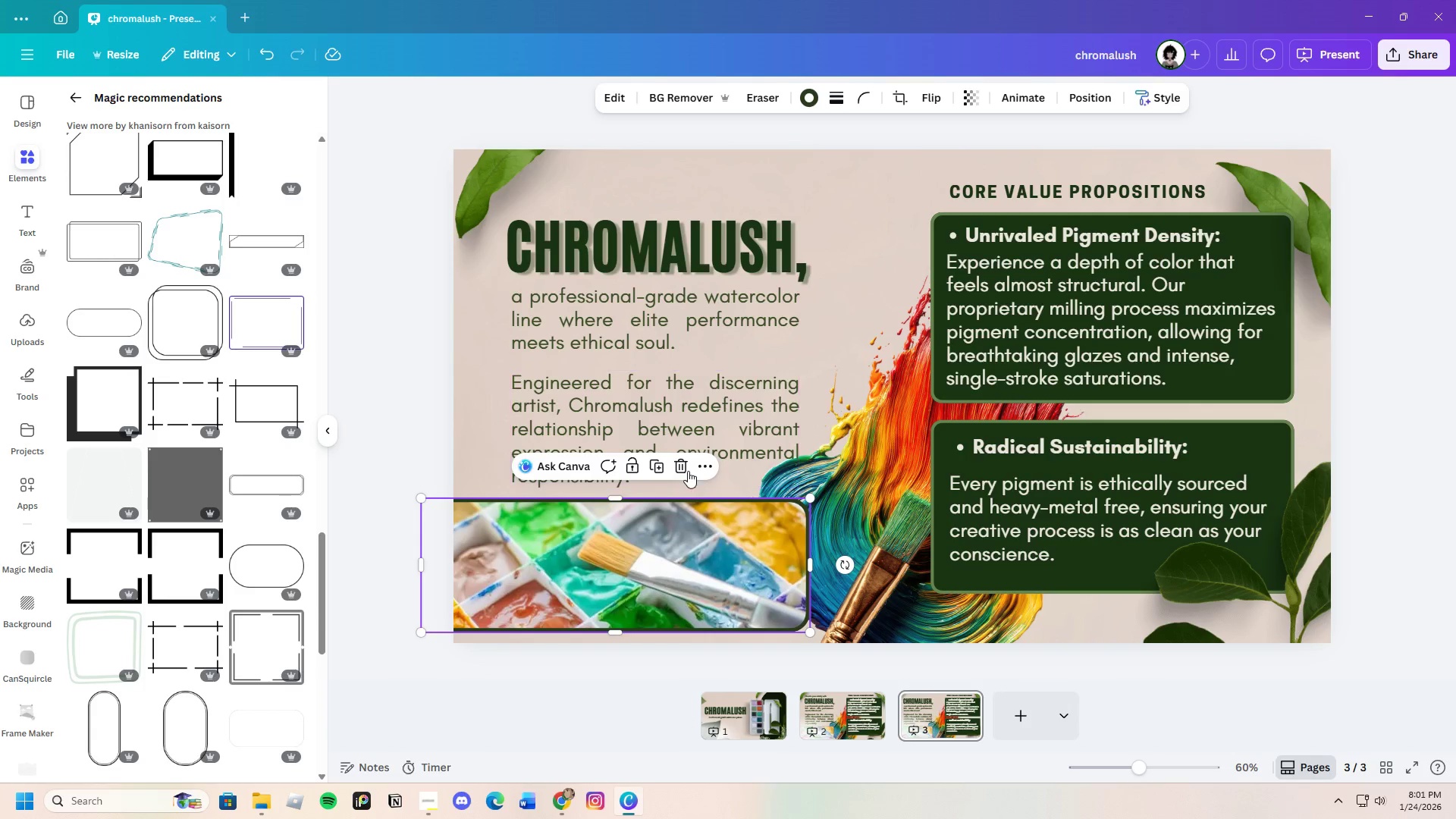 
left_click([688, 469])
 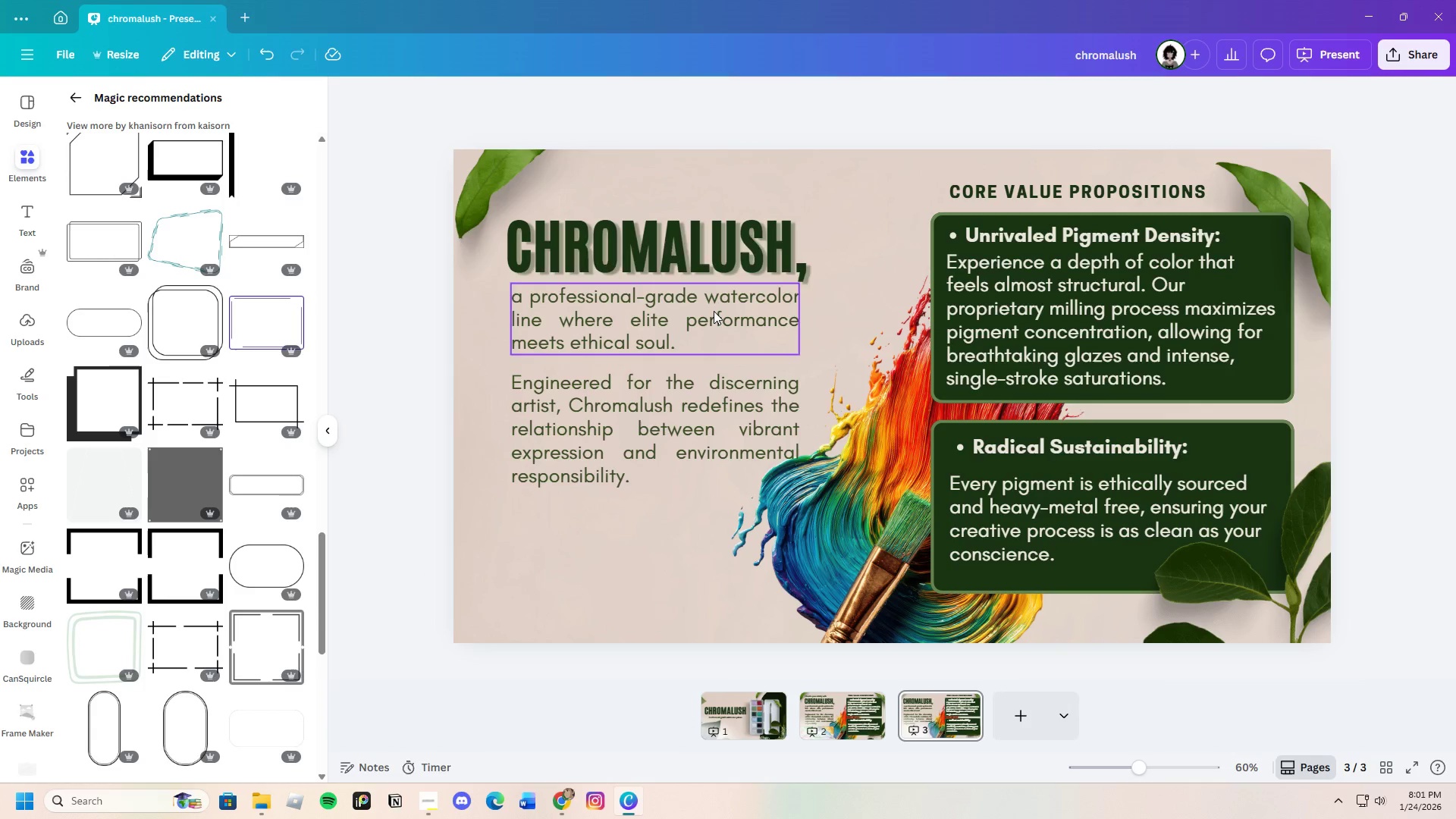 
left_click([714, 311])
 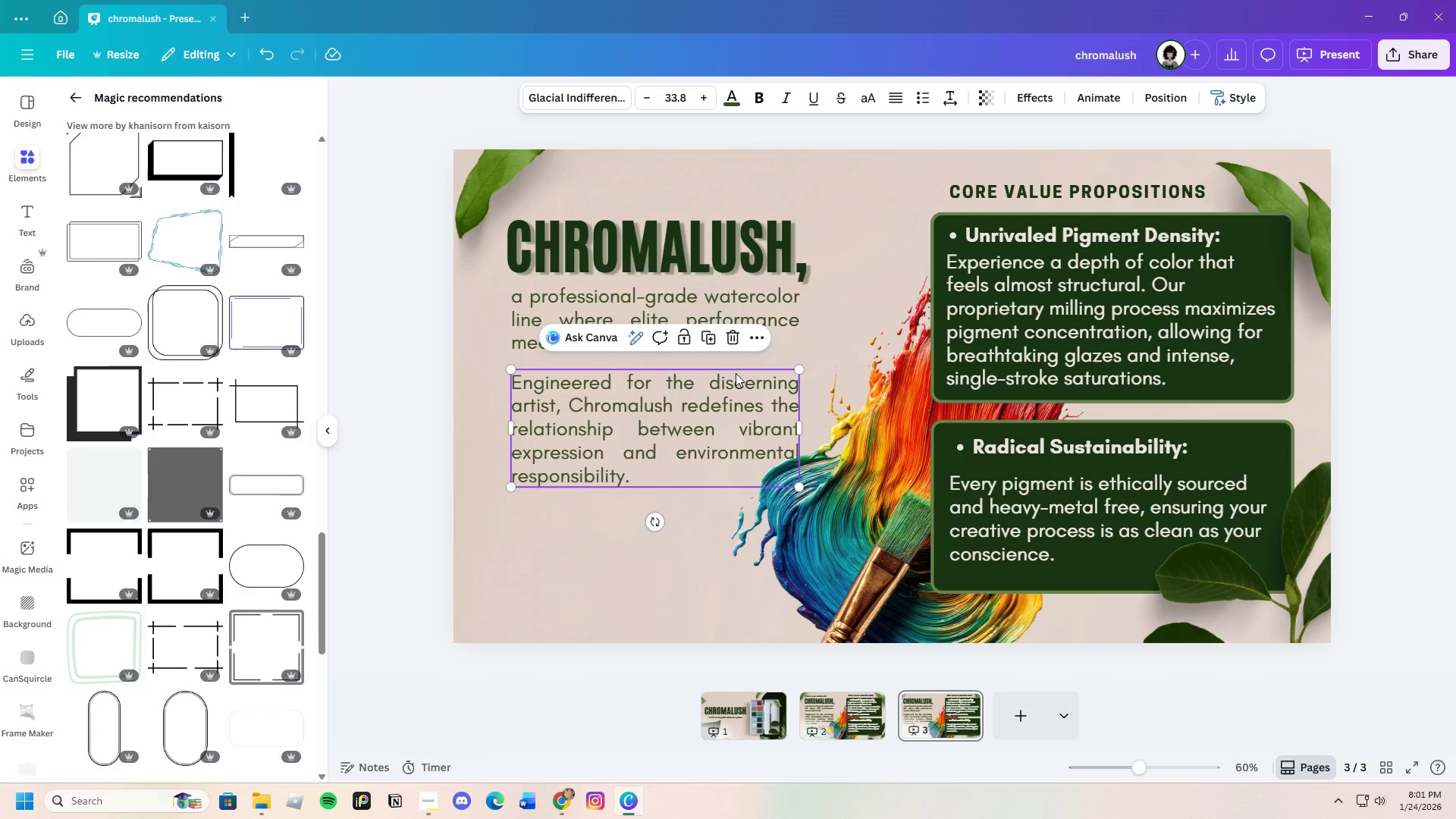 
left_click([731, 335])
 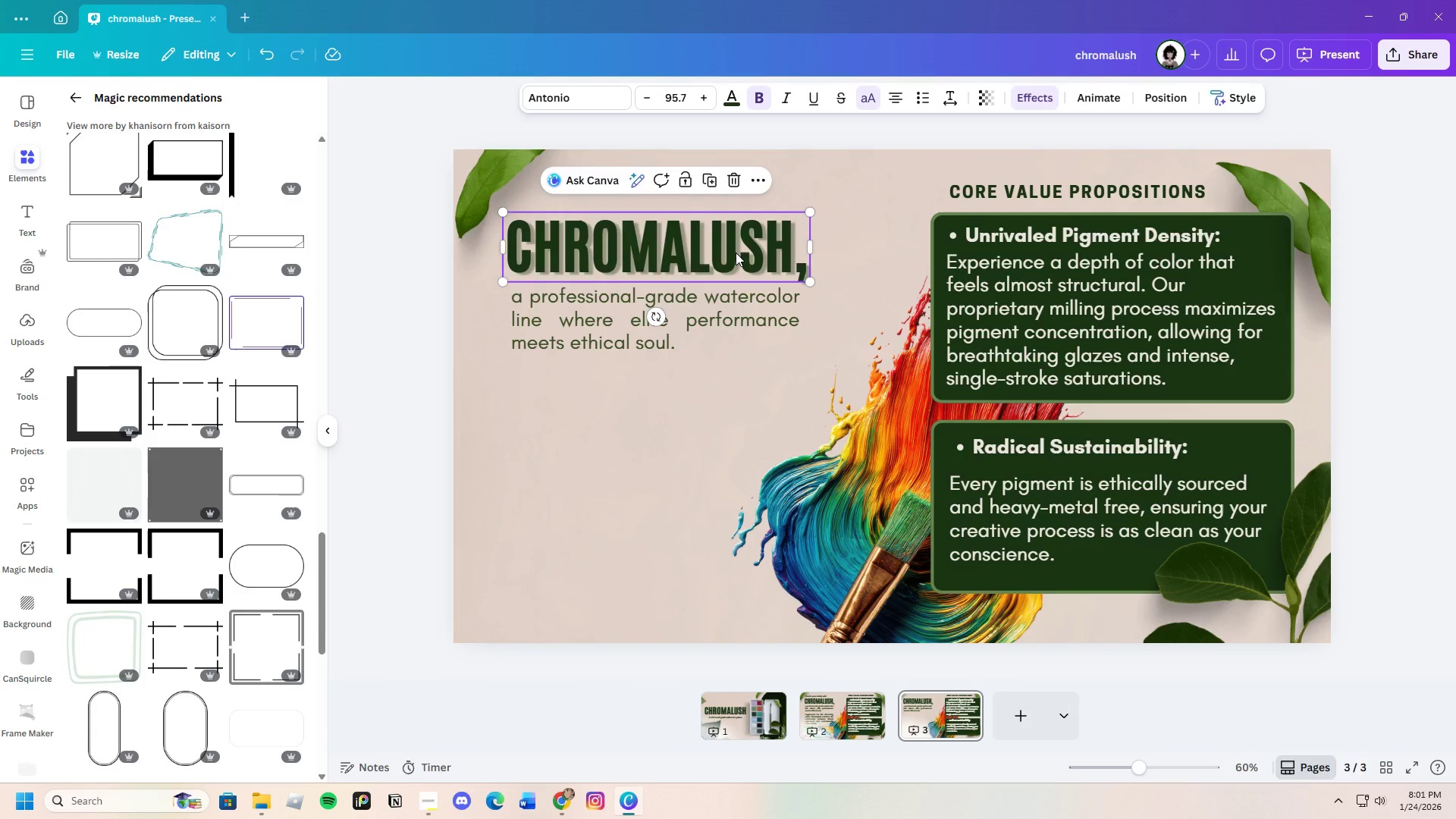 
double_click([736, 253])
 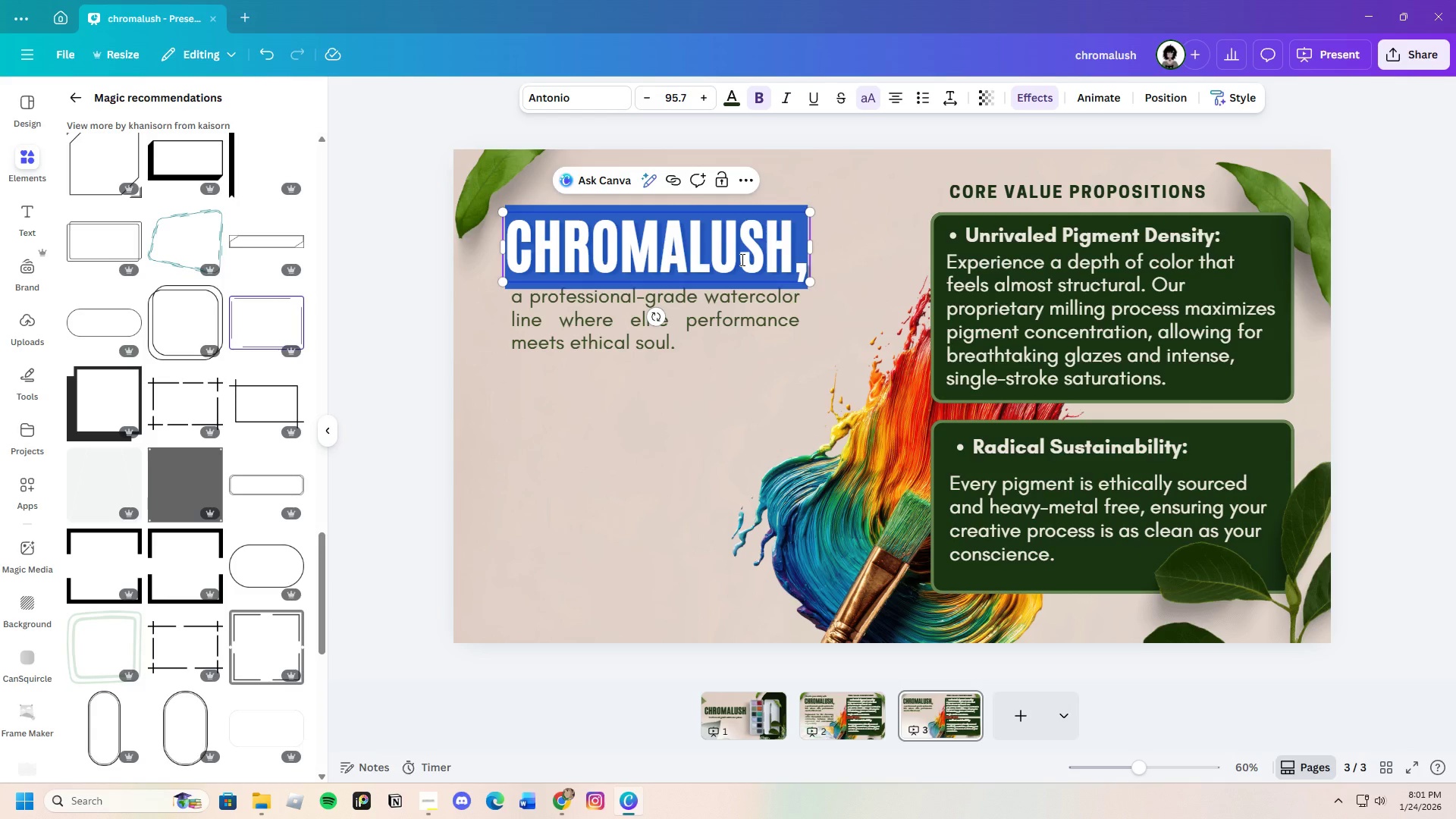 
key(Backspace)
type(Customer Benefits: The Chromalush Advantage)
 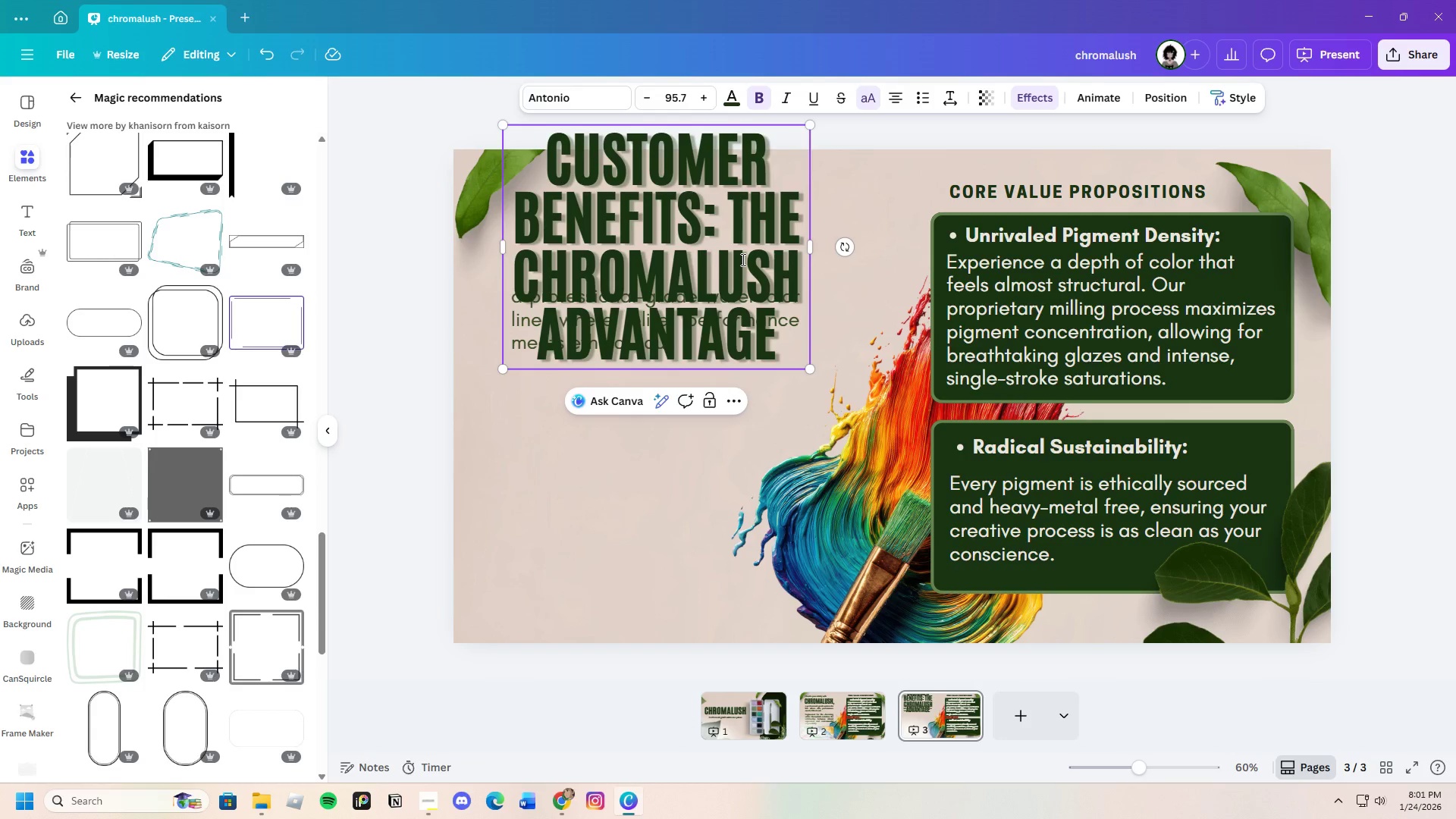 
left_click_drag(start_coordinate=[815, 249], to_coordinate=[944, 246])
 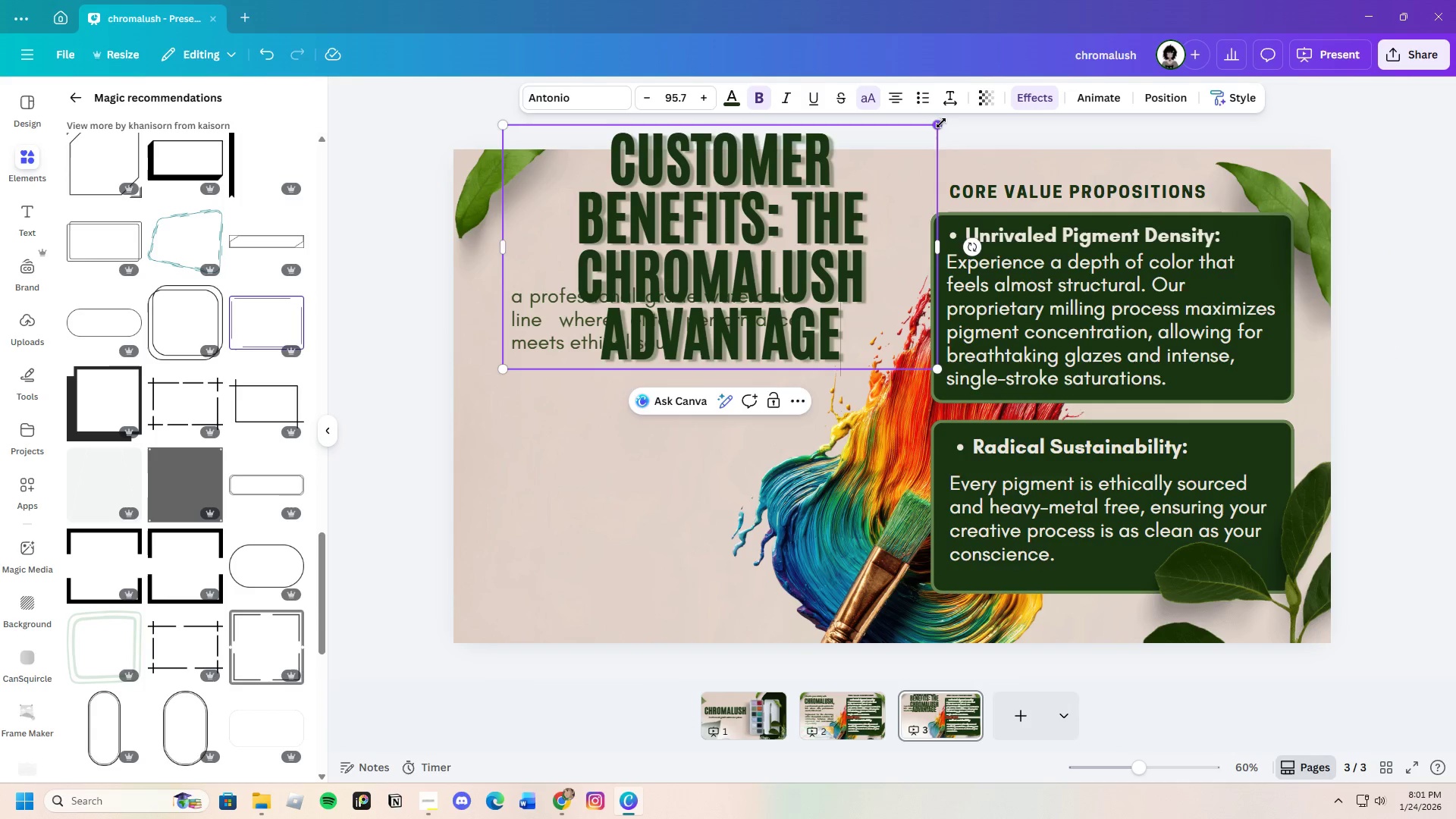 
left_click_drag(start_coordinate=[939, 123], to_coordinate=[791, 249])
 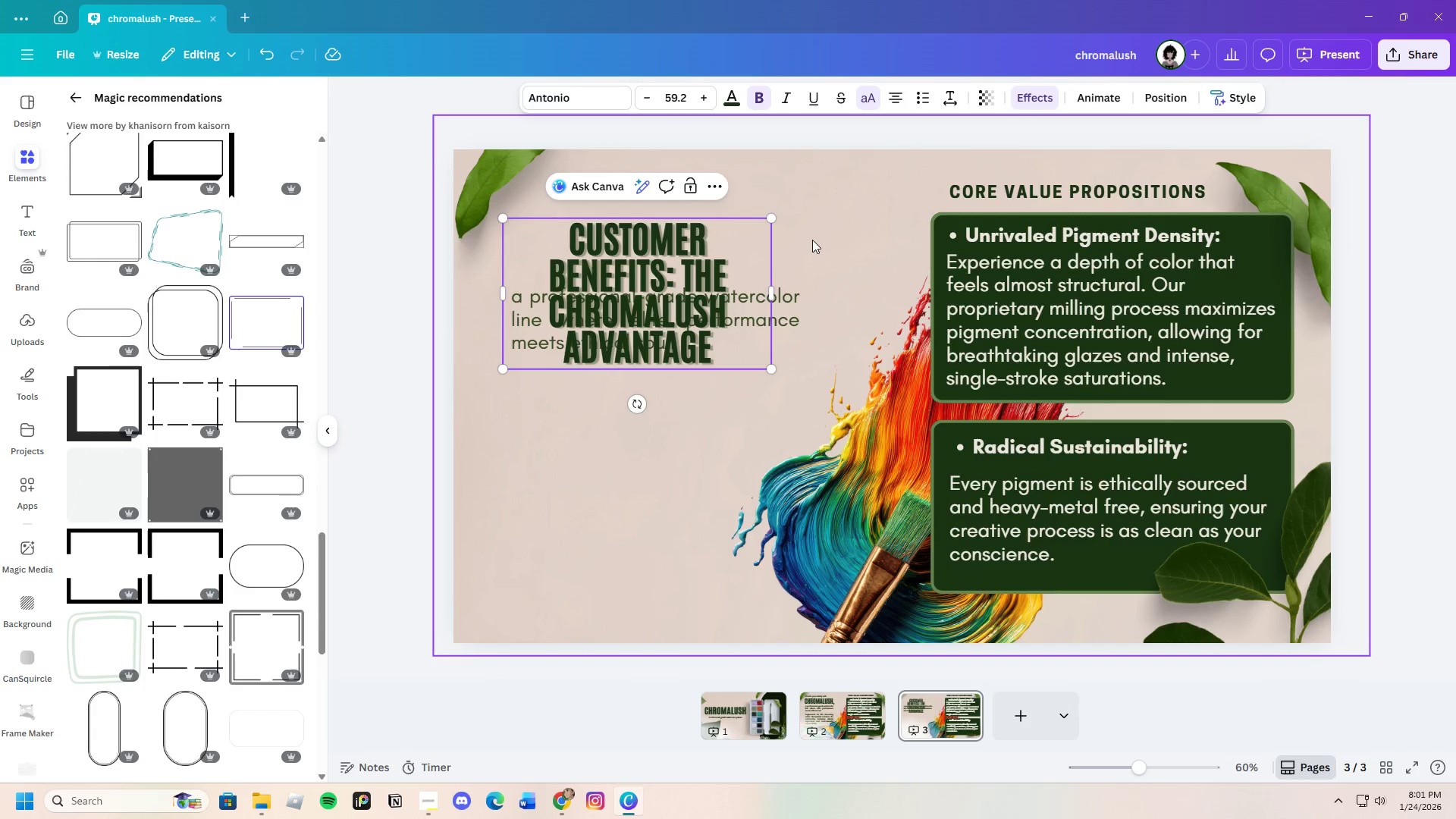 
left_click([812, 240])
 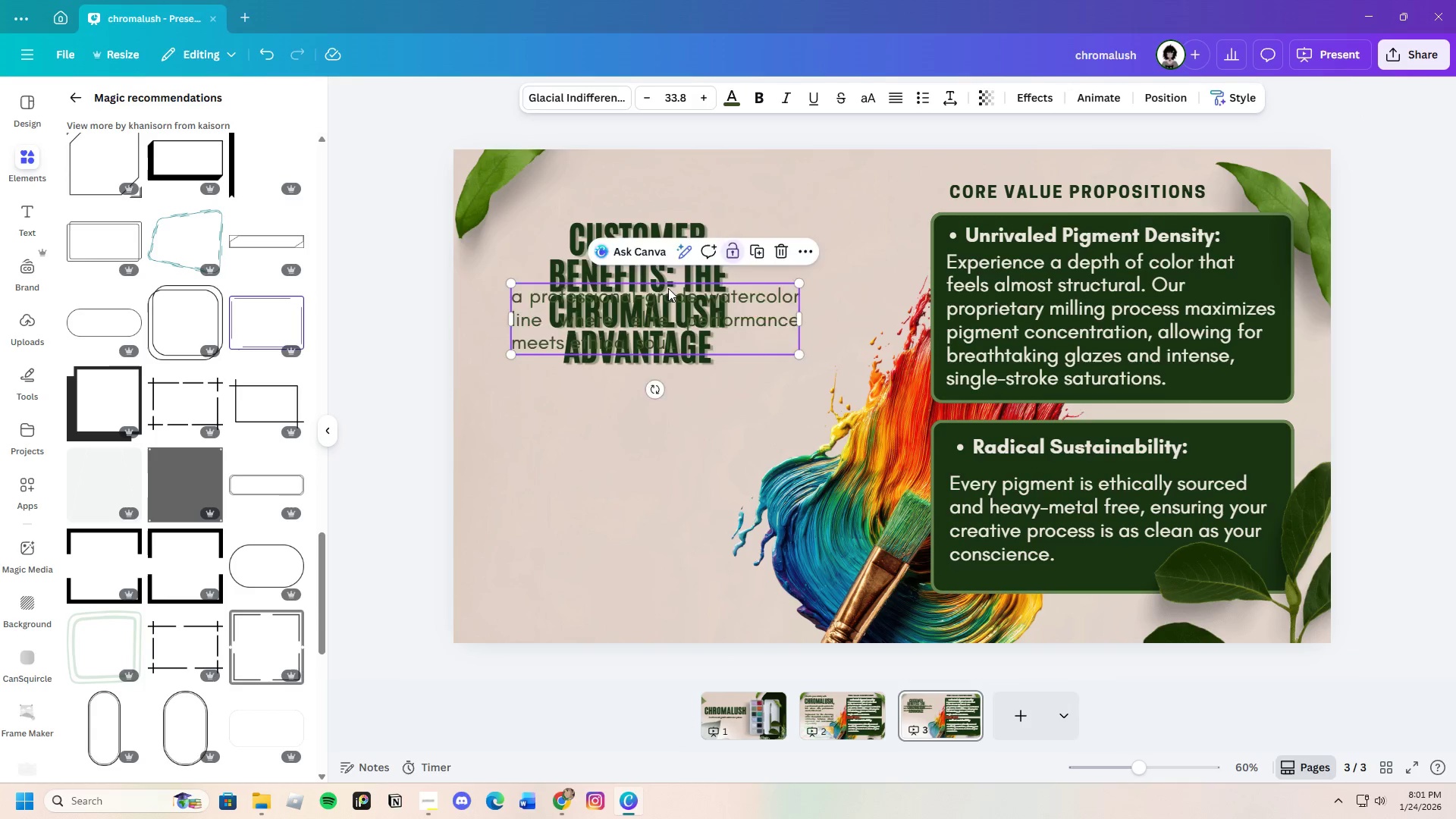 
left_click_drag(start_coordinate=[664, 290], to_coordinate=[631, 428])
 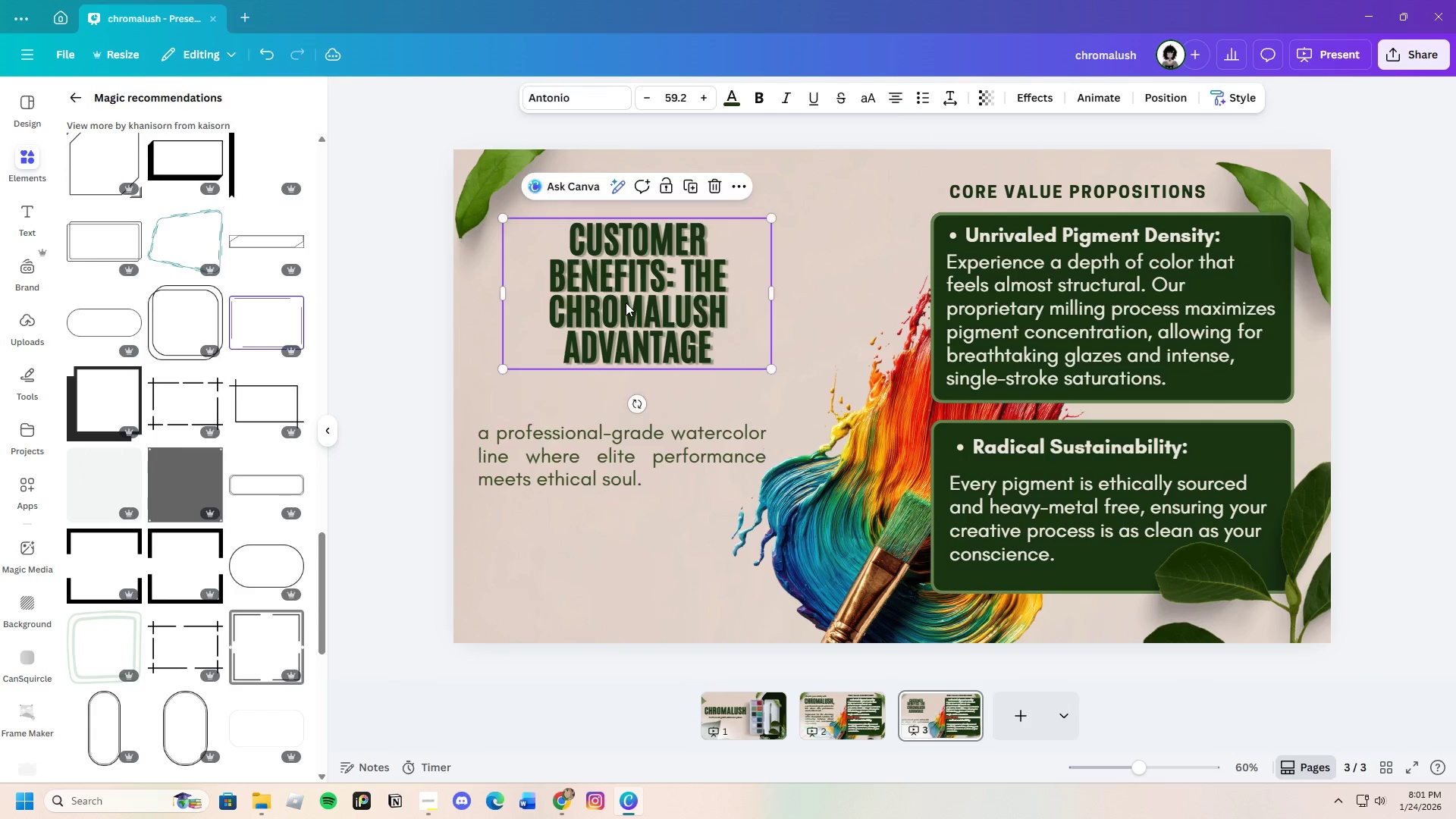 
left_click([626, 303])
 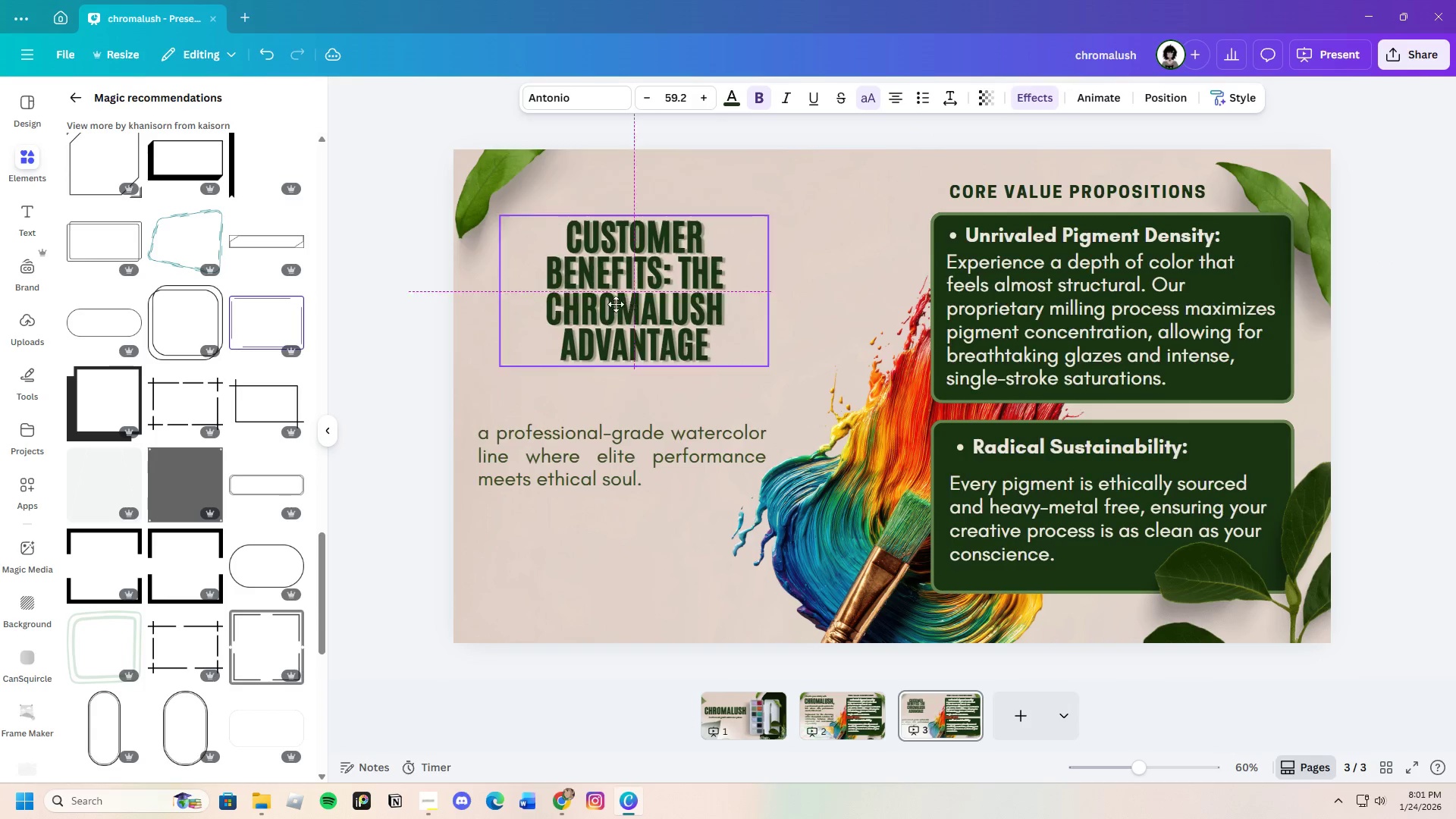 
left_click_drag(start_coordinate=[632, 300], to_coordinate=[566, 313])
 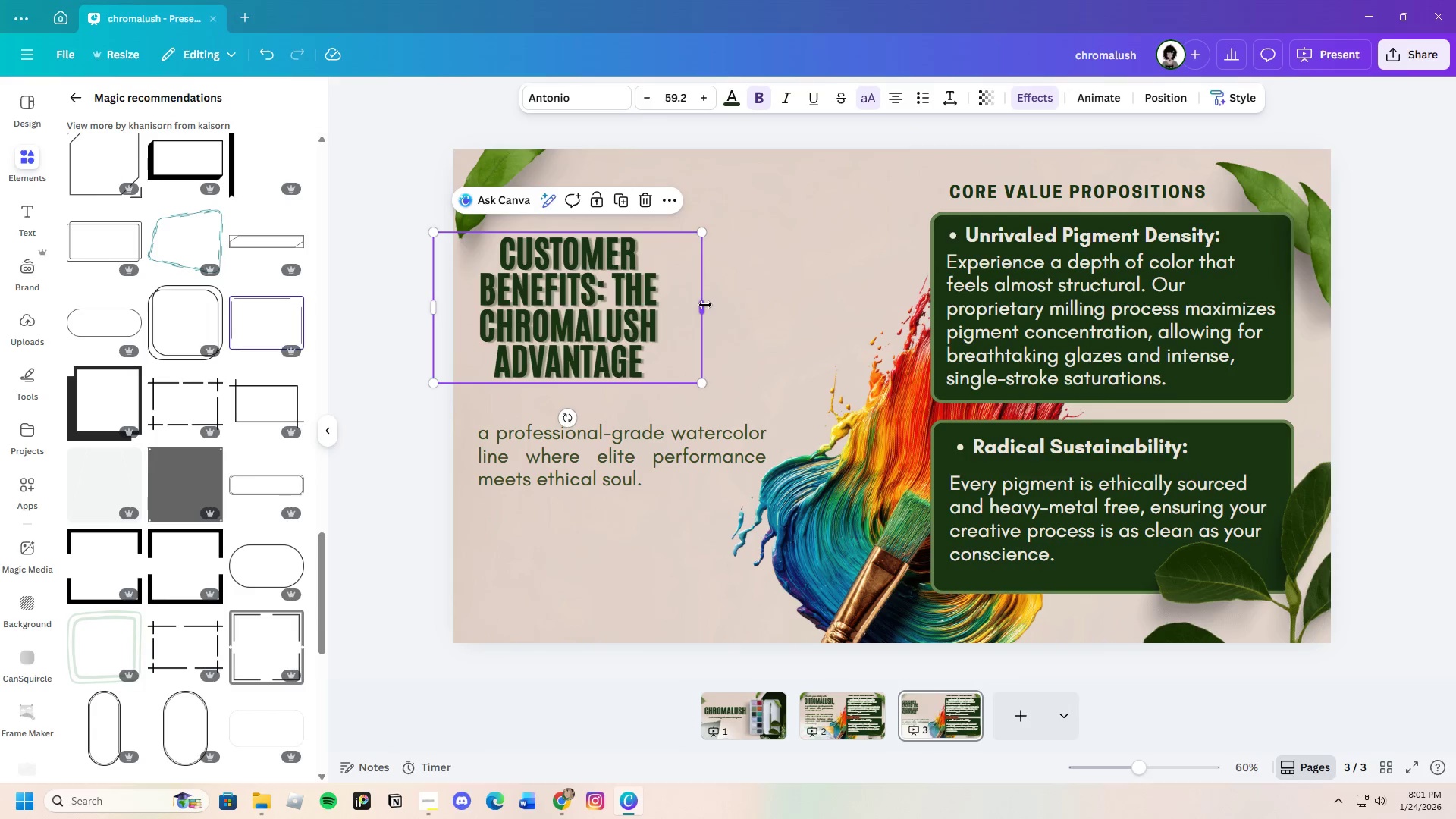 
left_click_drag(start_coordinate=[704, 305], to_coordinate=[1146, 298])
 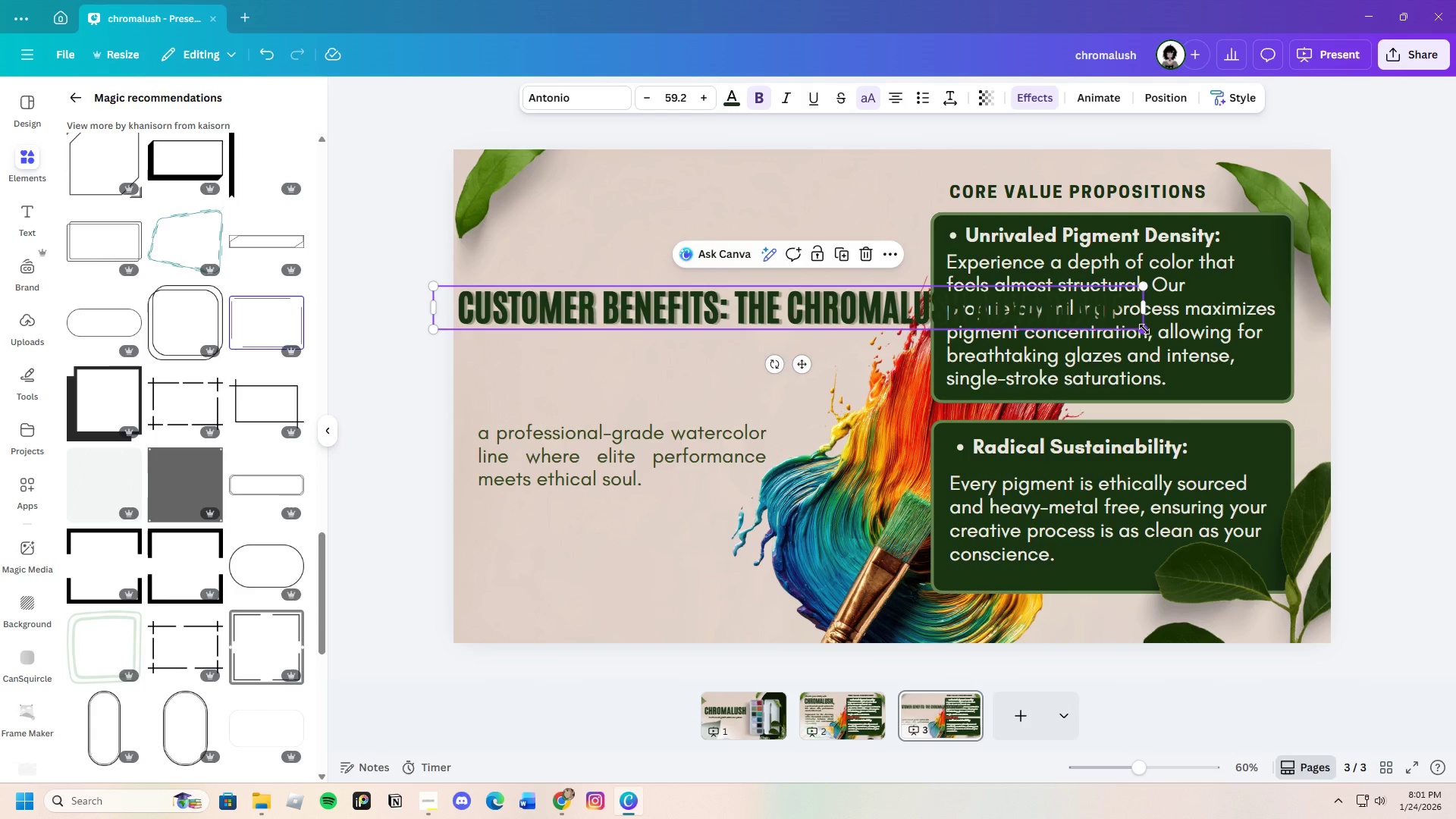 
left_click_drag(start_coordinate=[1144, 329], to_coordinate=[911, 309])
 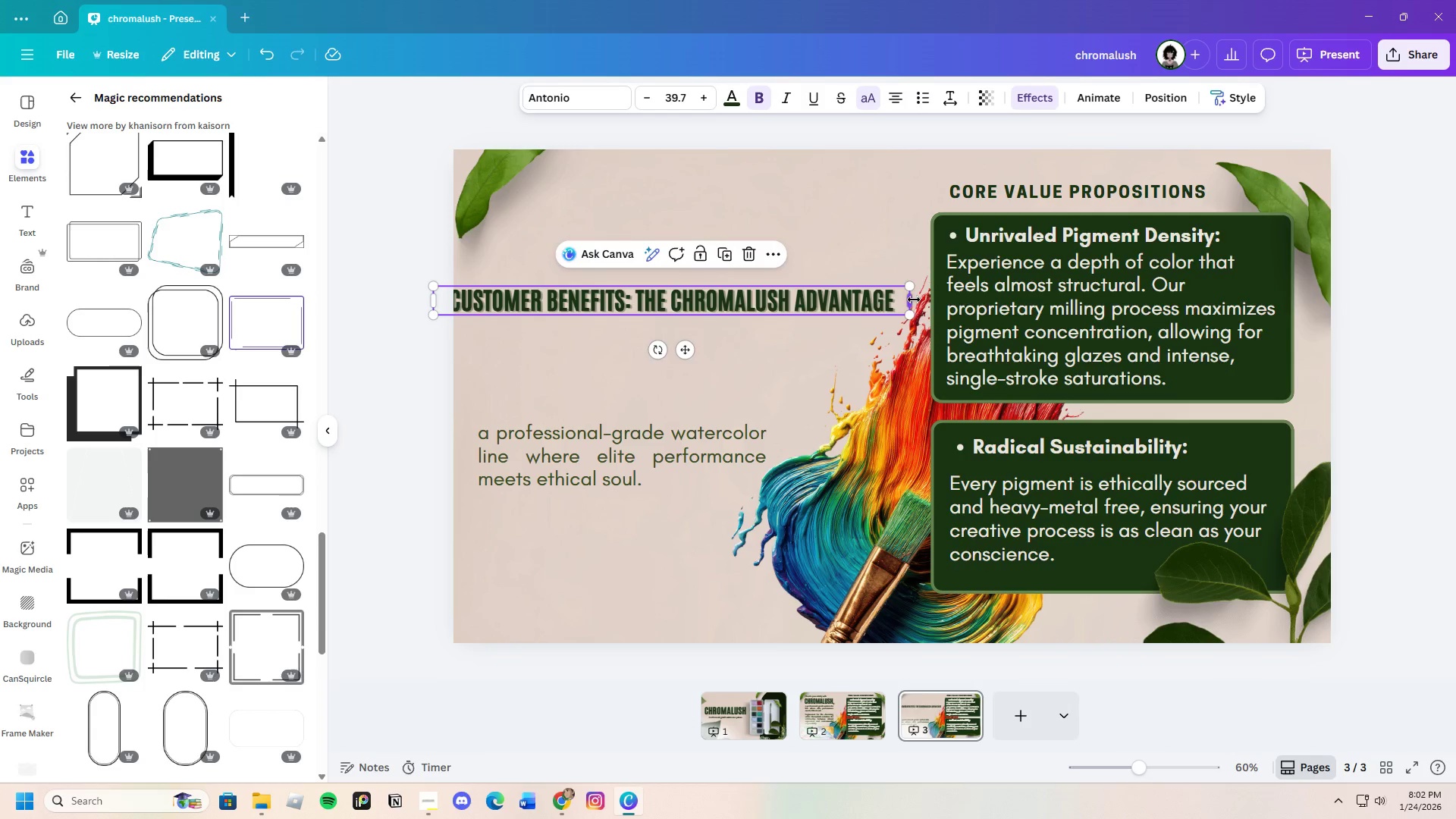 
left_click_drag(start_coordinate=[913, 300], to_coordinate=[755, 296])
 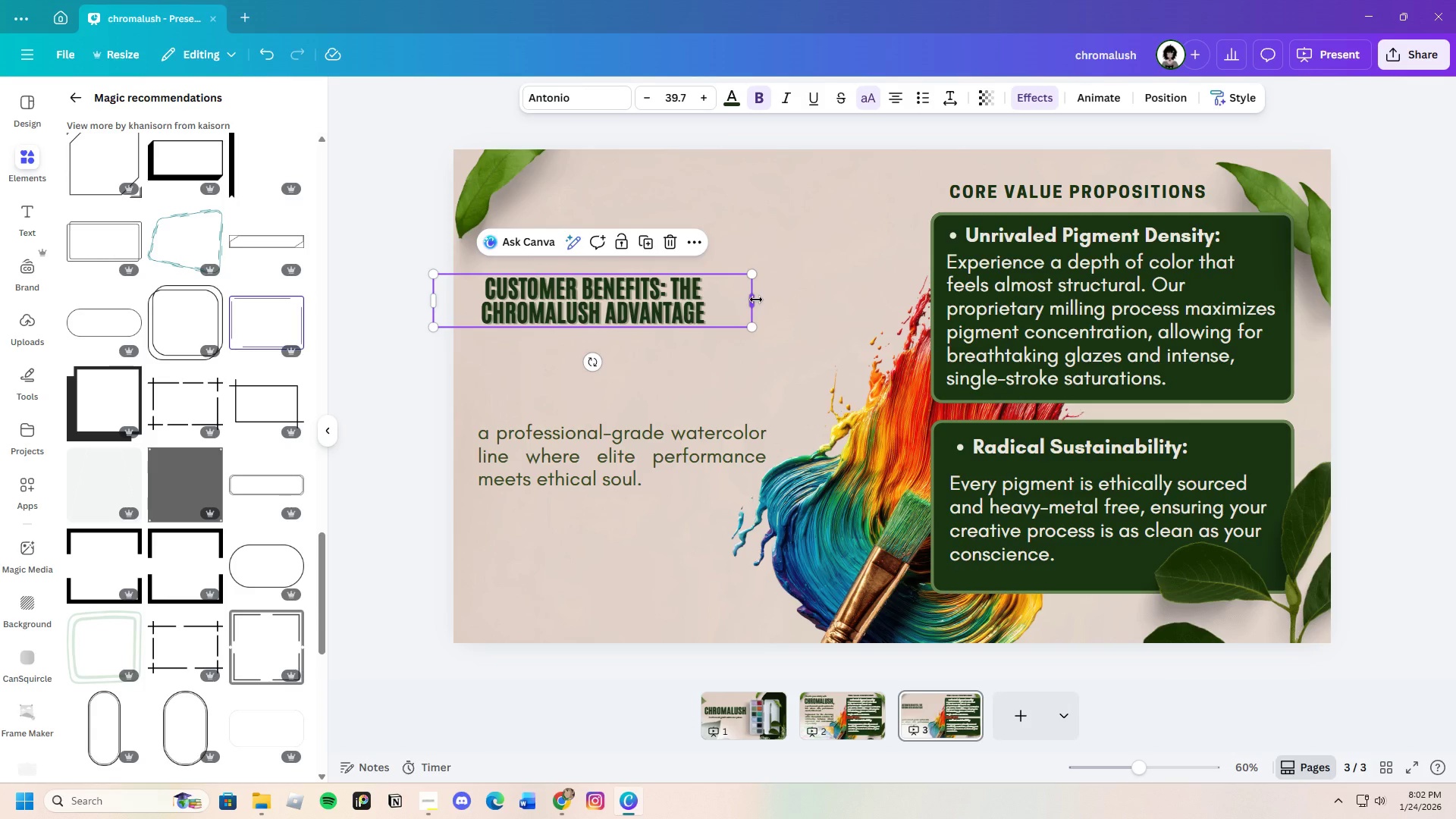 
left_click_drag(start_coordinate=[756, 300], to_coordinate=[684, 300])
 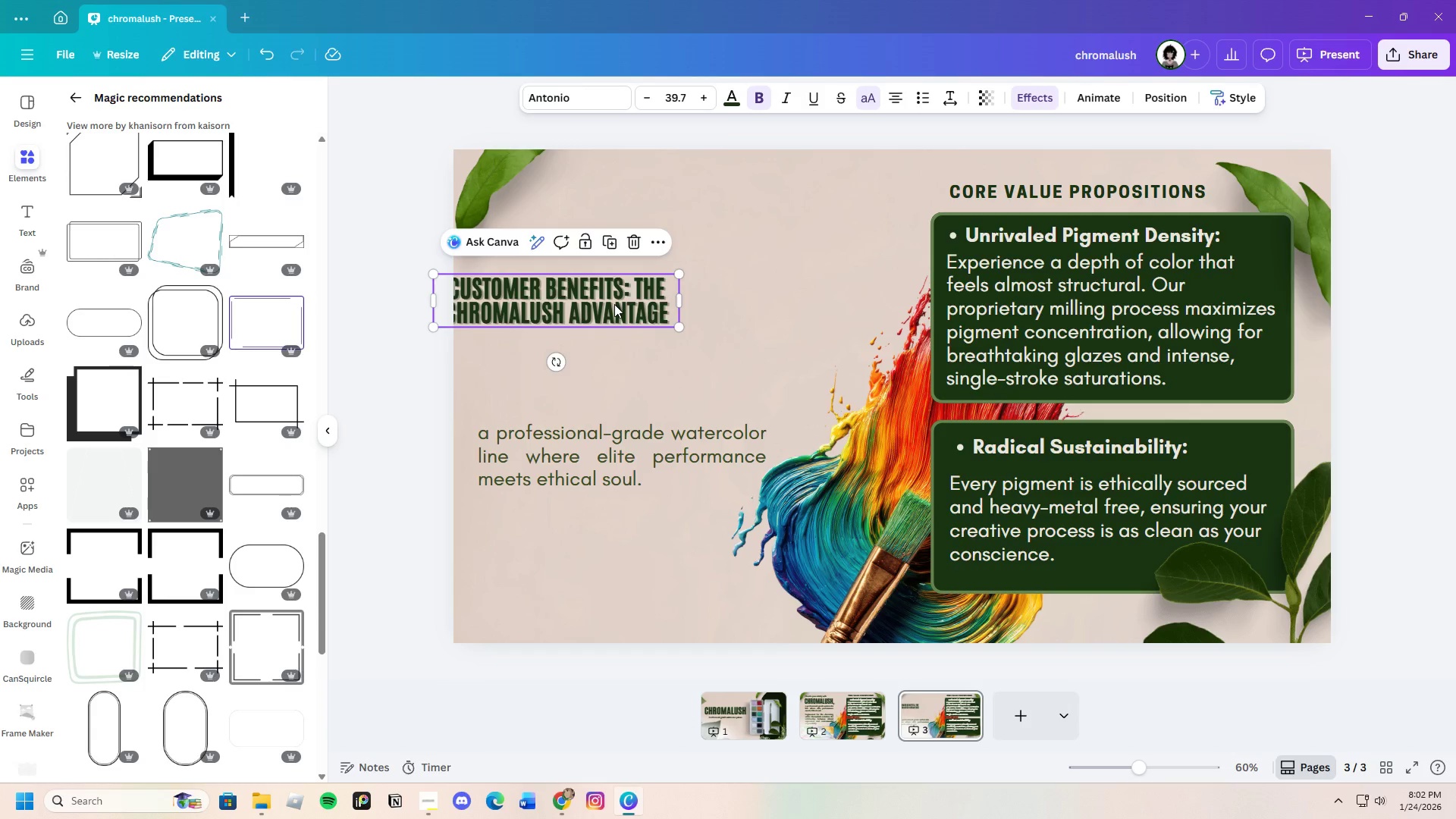 
left_click_drag(start_coordinate=[614, 304], to_coordinate=[665, 287])
 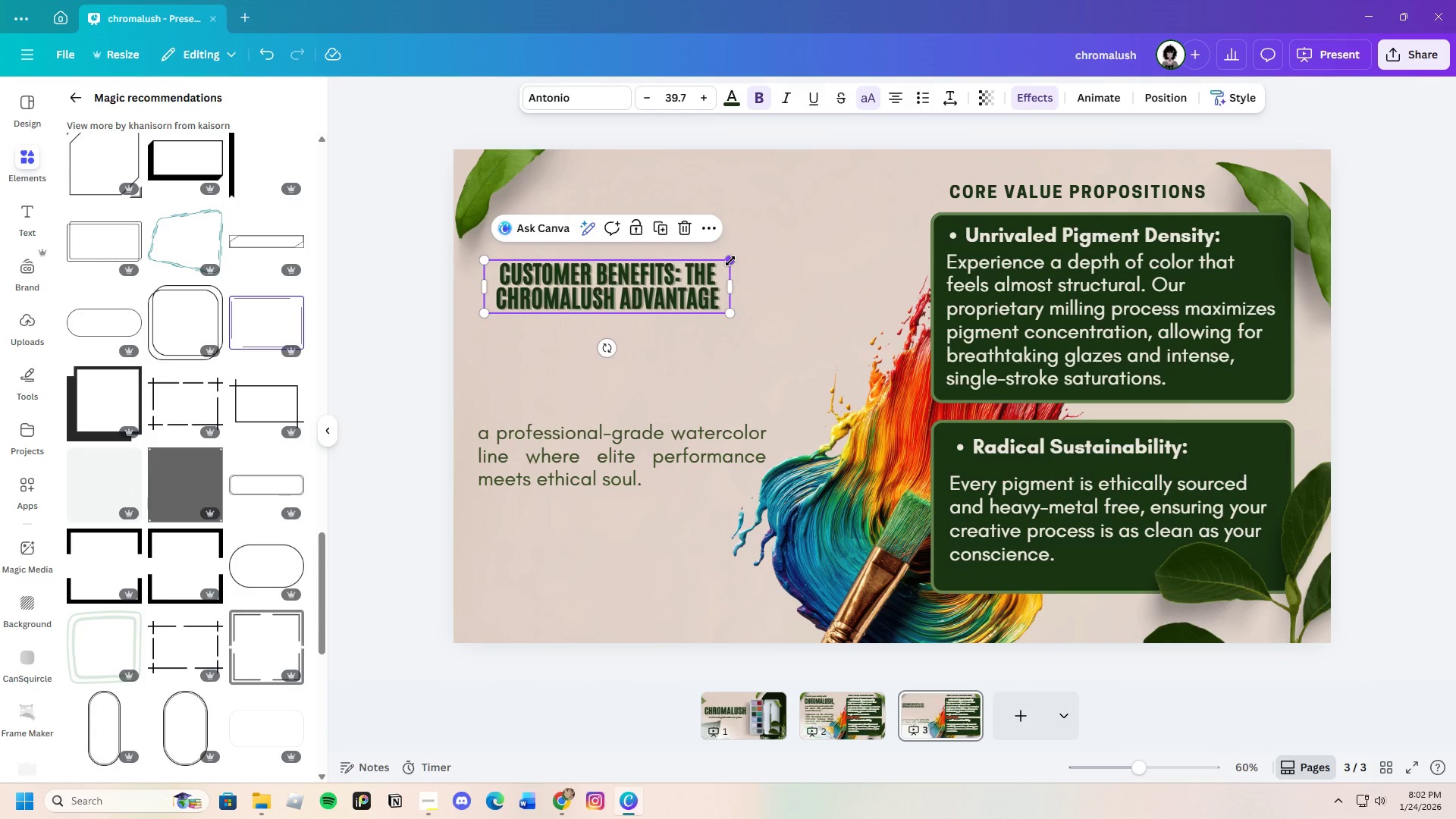 
left_click_drag(start_coordinate=[730, 261], to_coordinate=[807, 230])
 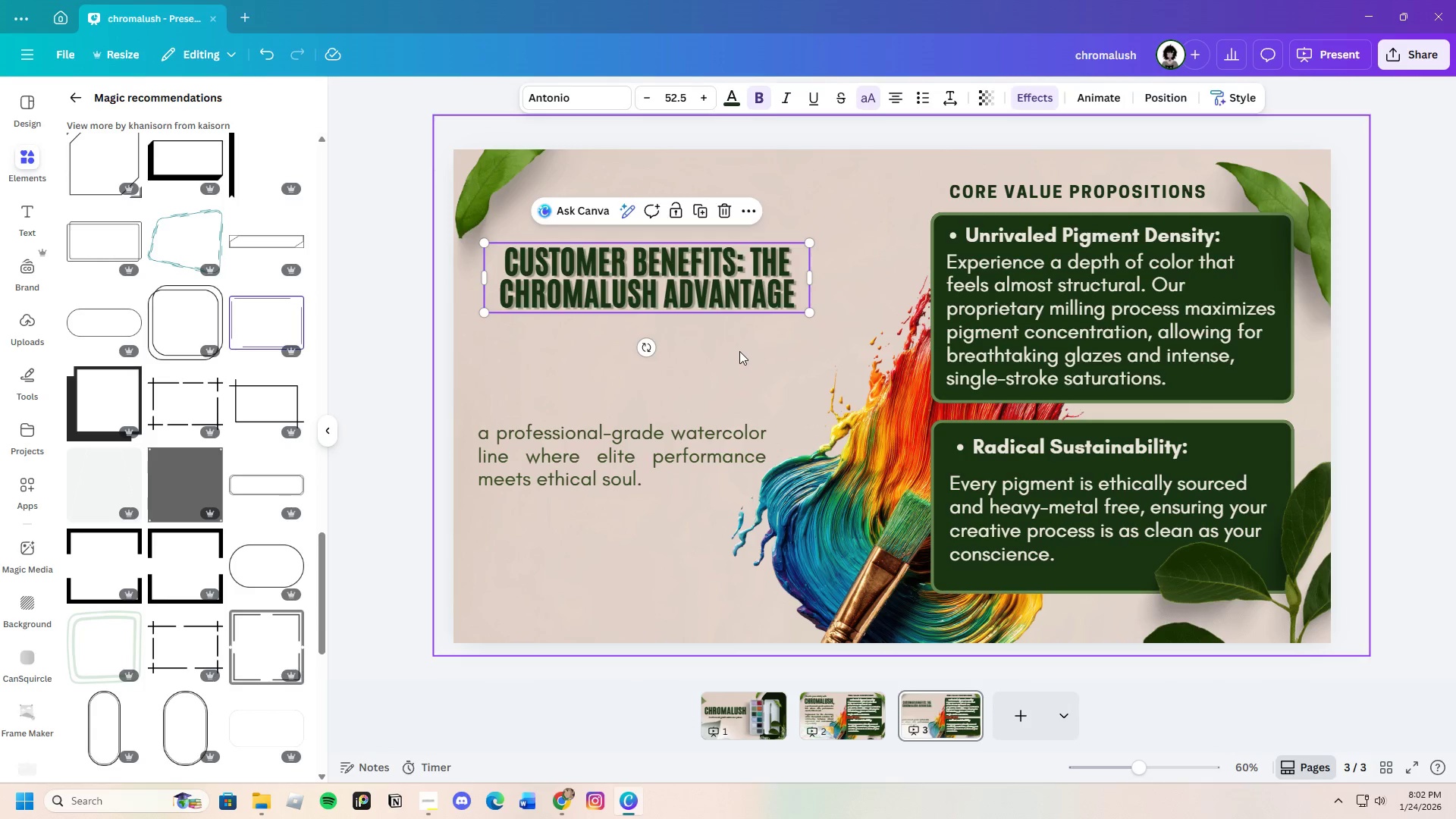 
left_click([739, 351])
 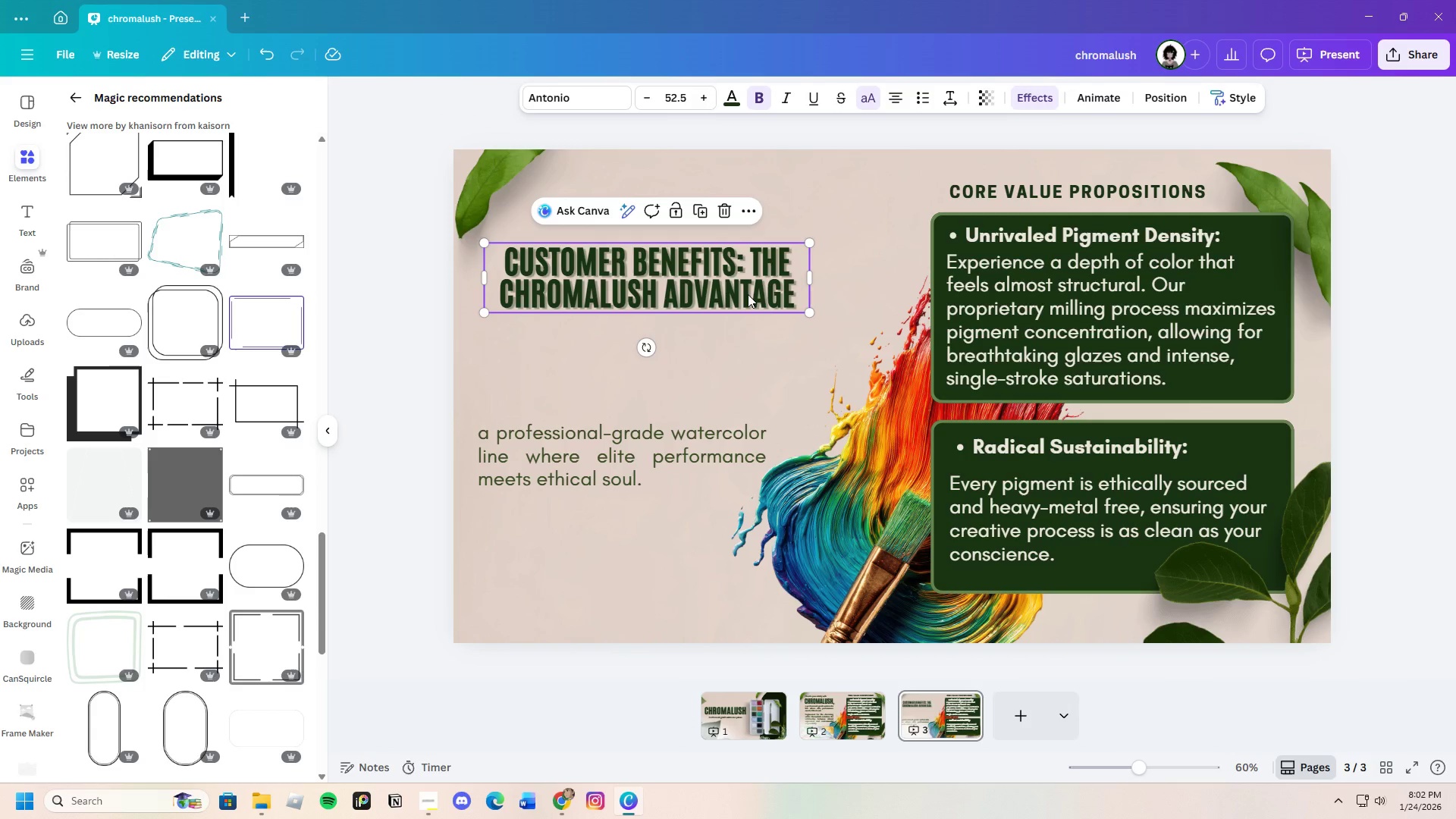 
left_click_drag(start_coordinate=[737, 294], to_coordinate=[742, 244])
 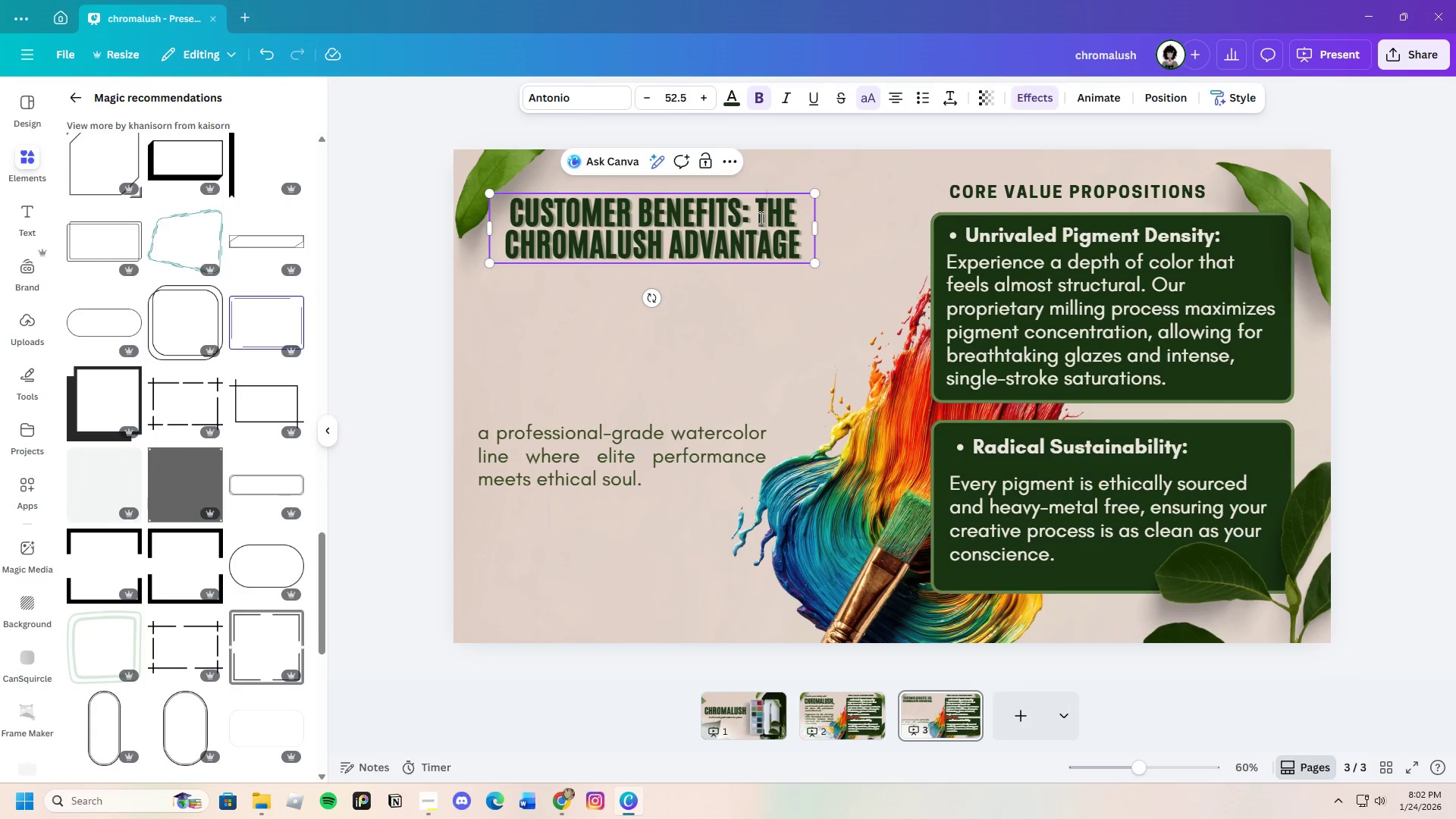 
left_click([760, 218])
 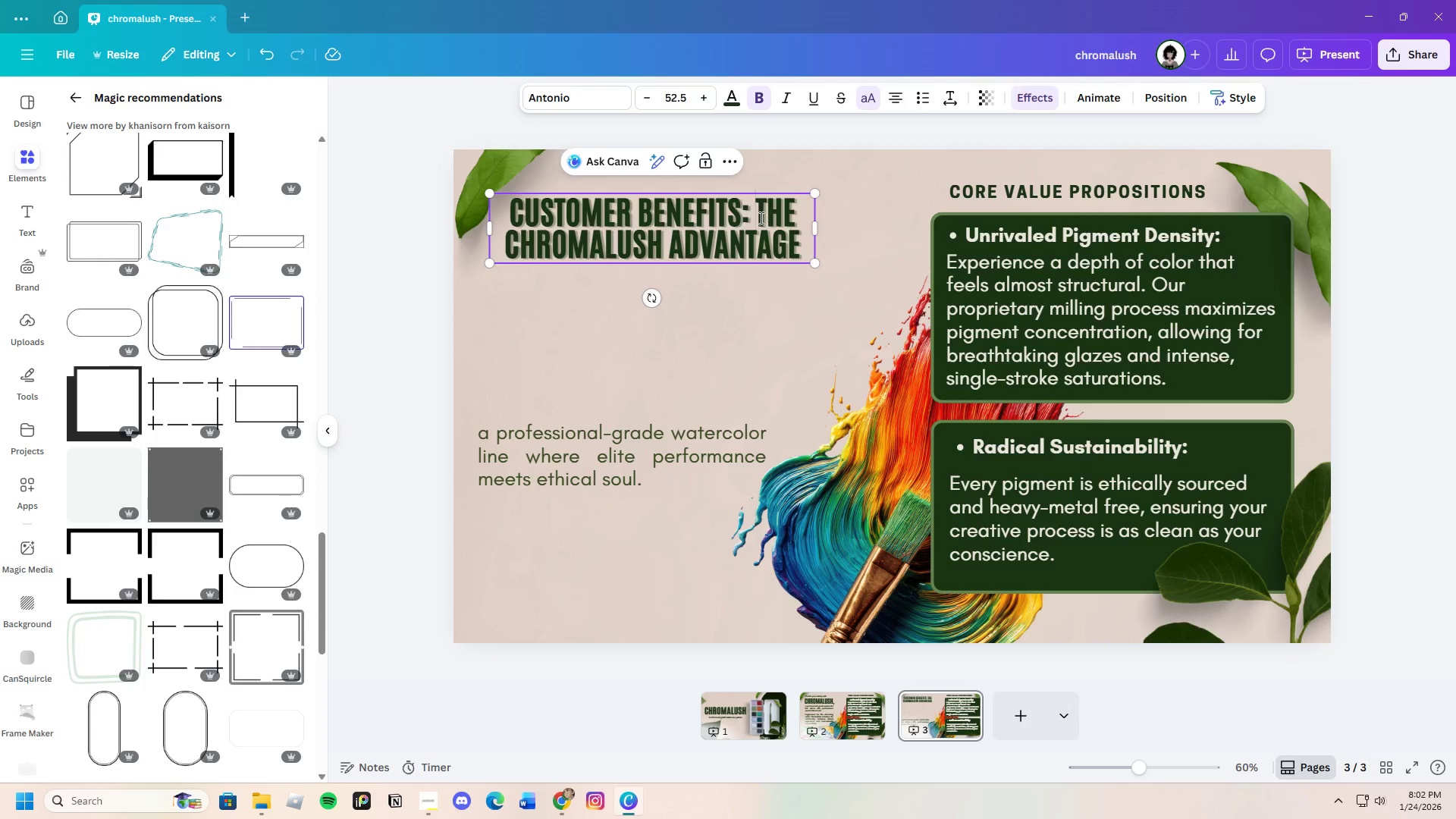 
key(Enter)
 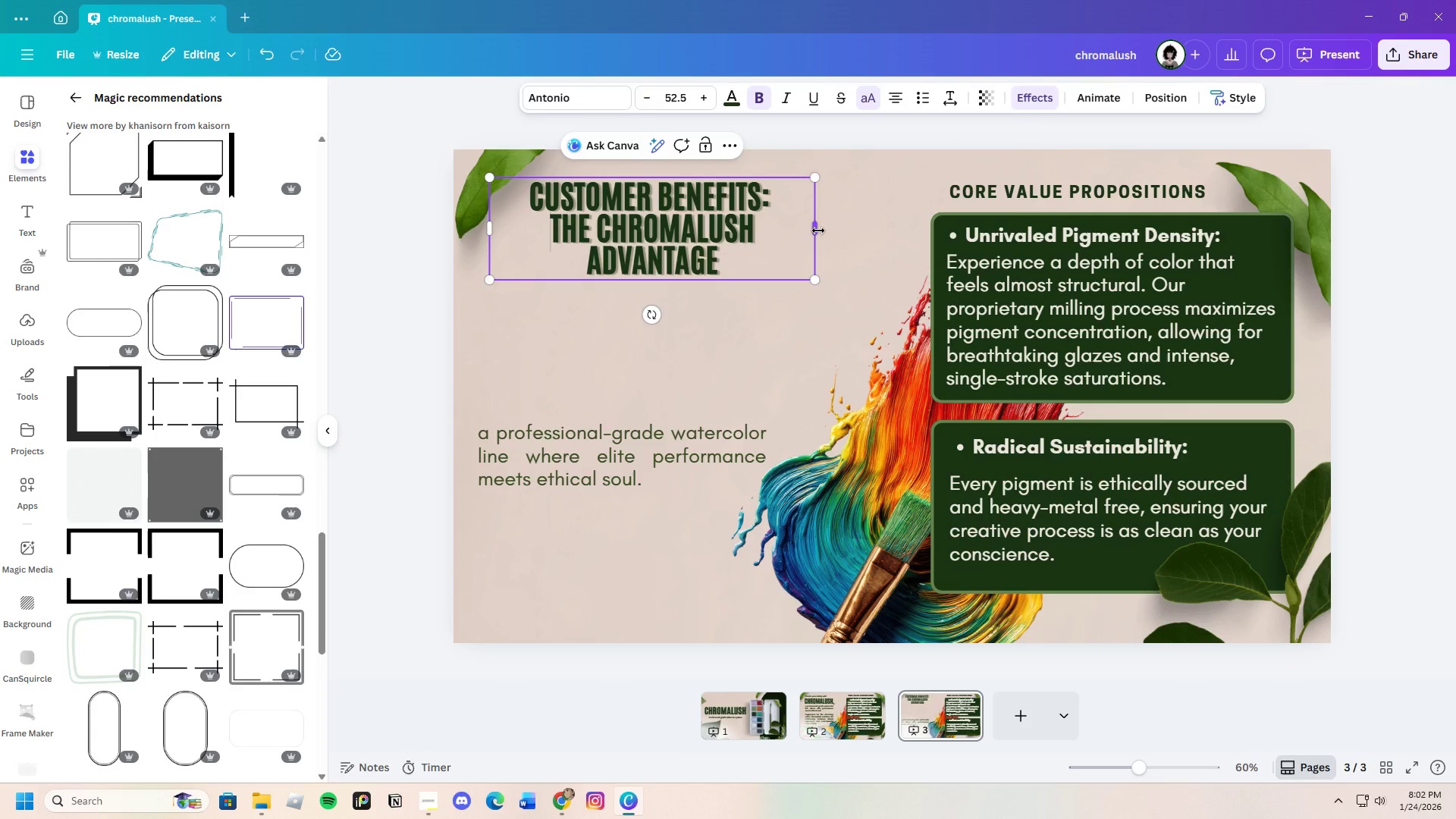 
left_click_drag(start_coordinate=[818, 231], to_coordinate=[843, 230])
 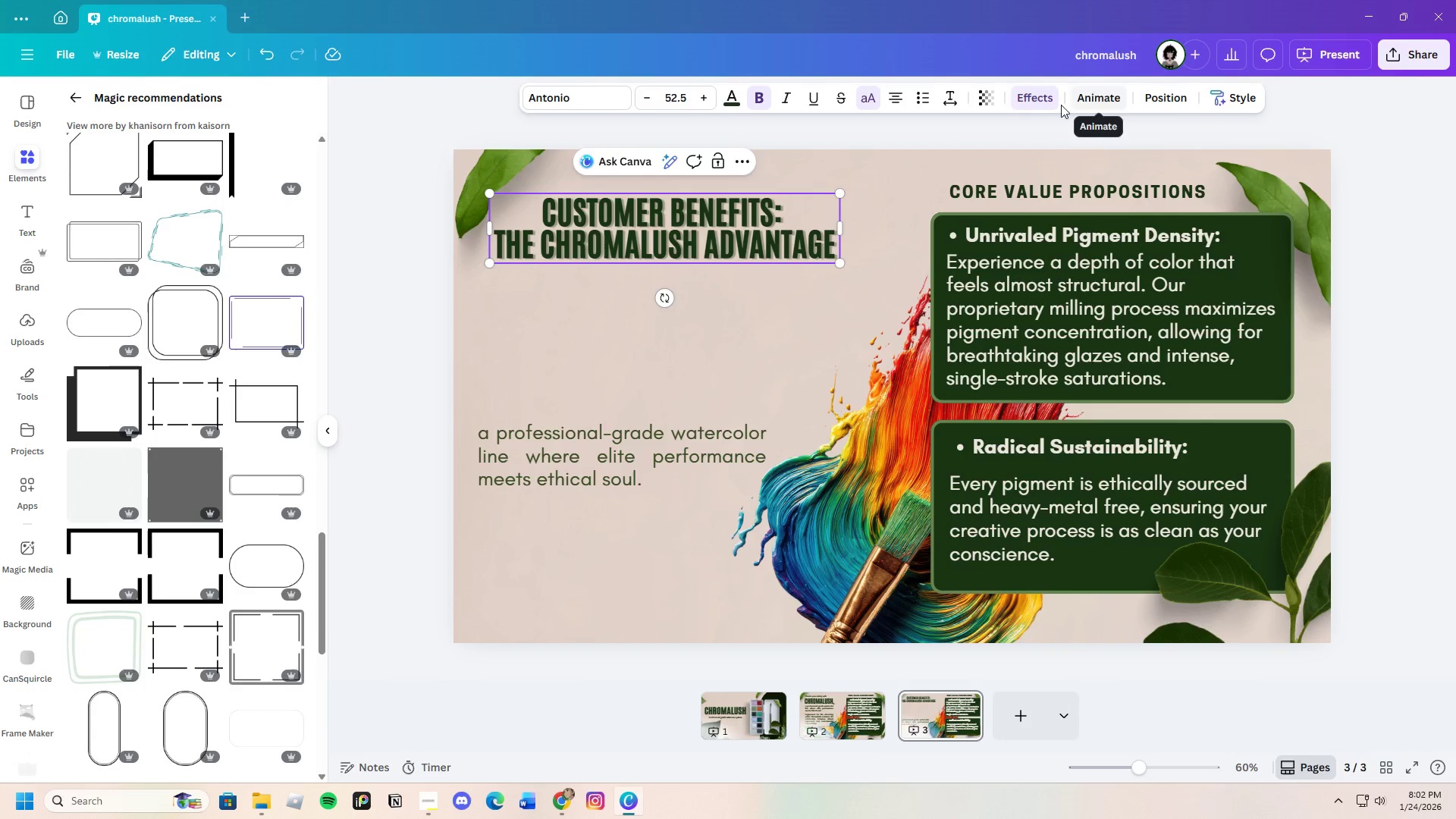 
left_click([951, 98])
 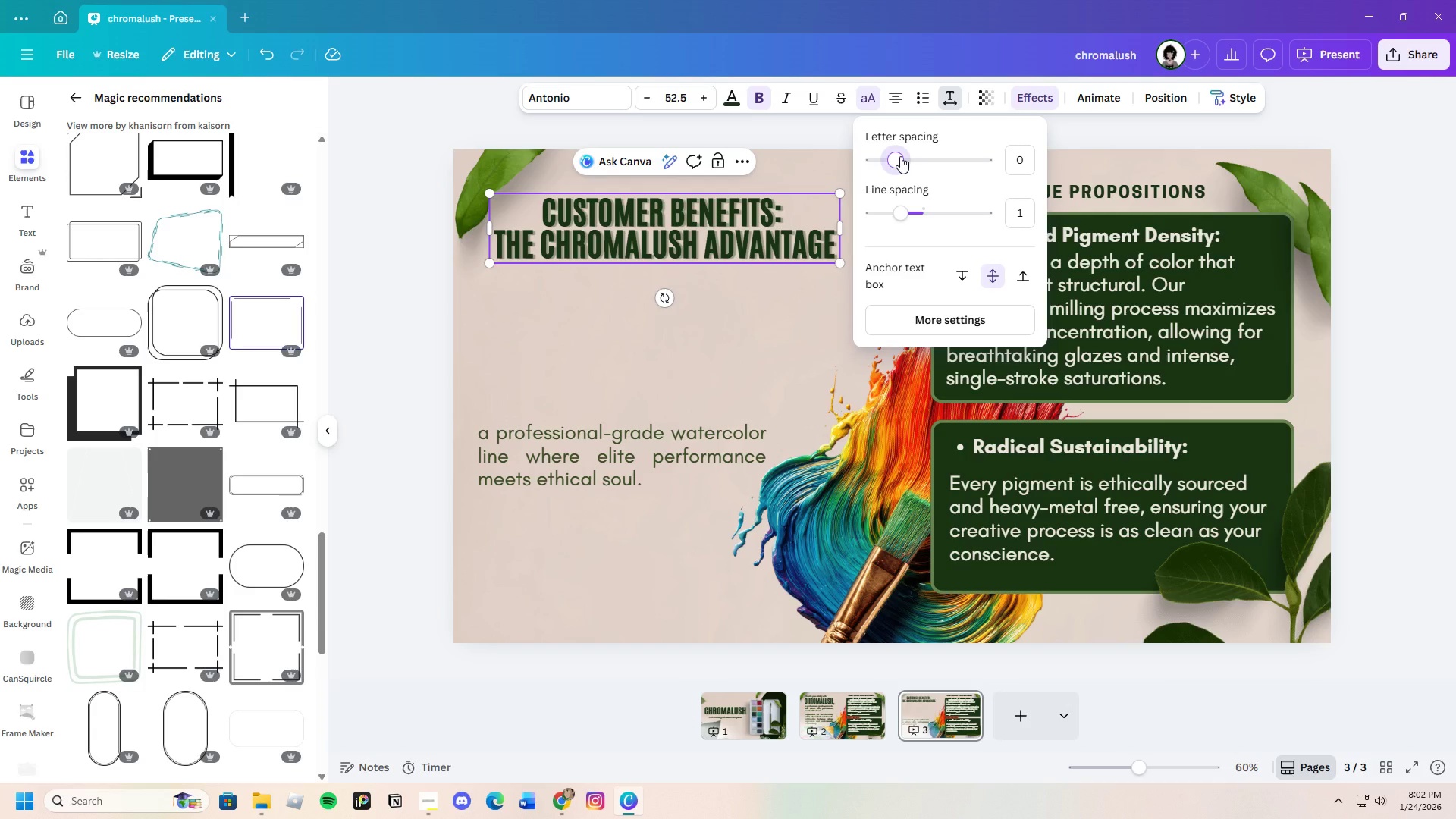 
left_click([900, 156])
 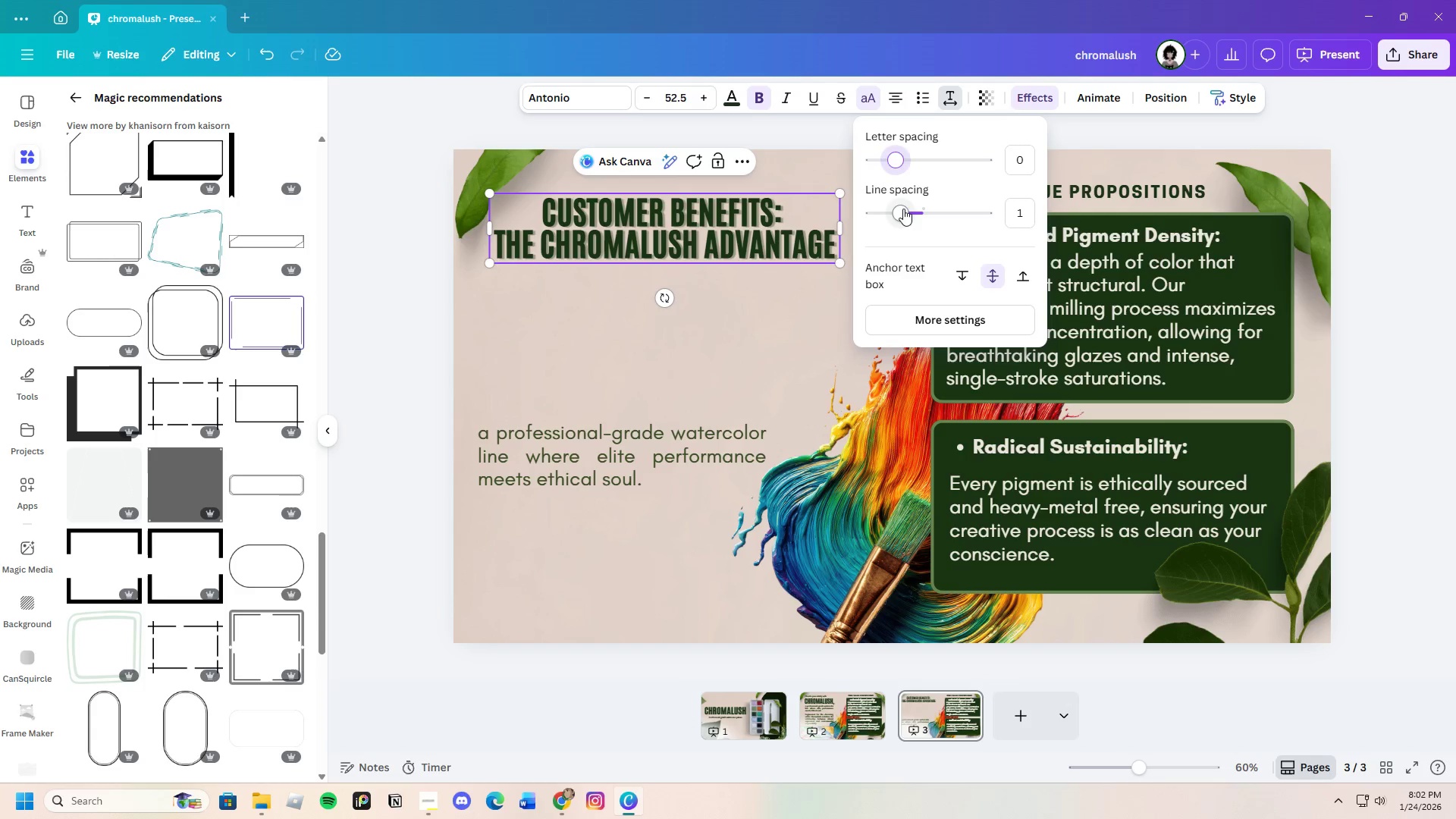 
left_click_drag(start_coordinate=[903, 209], to_coordinate=[907, 209])
 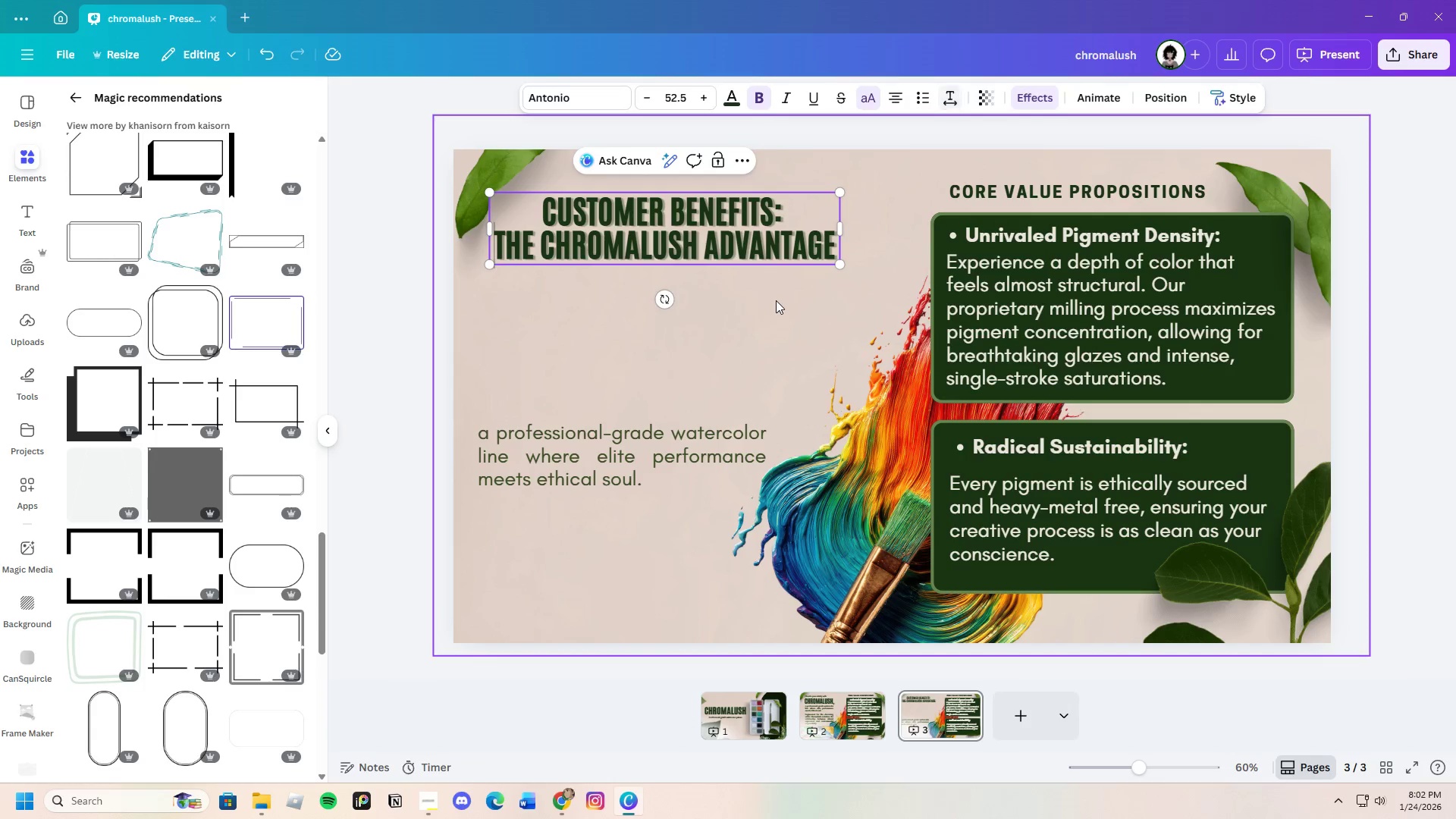 
left_click([776, 300])
 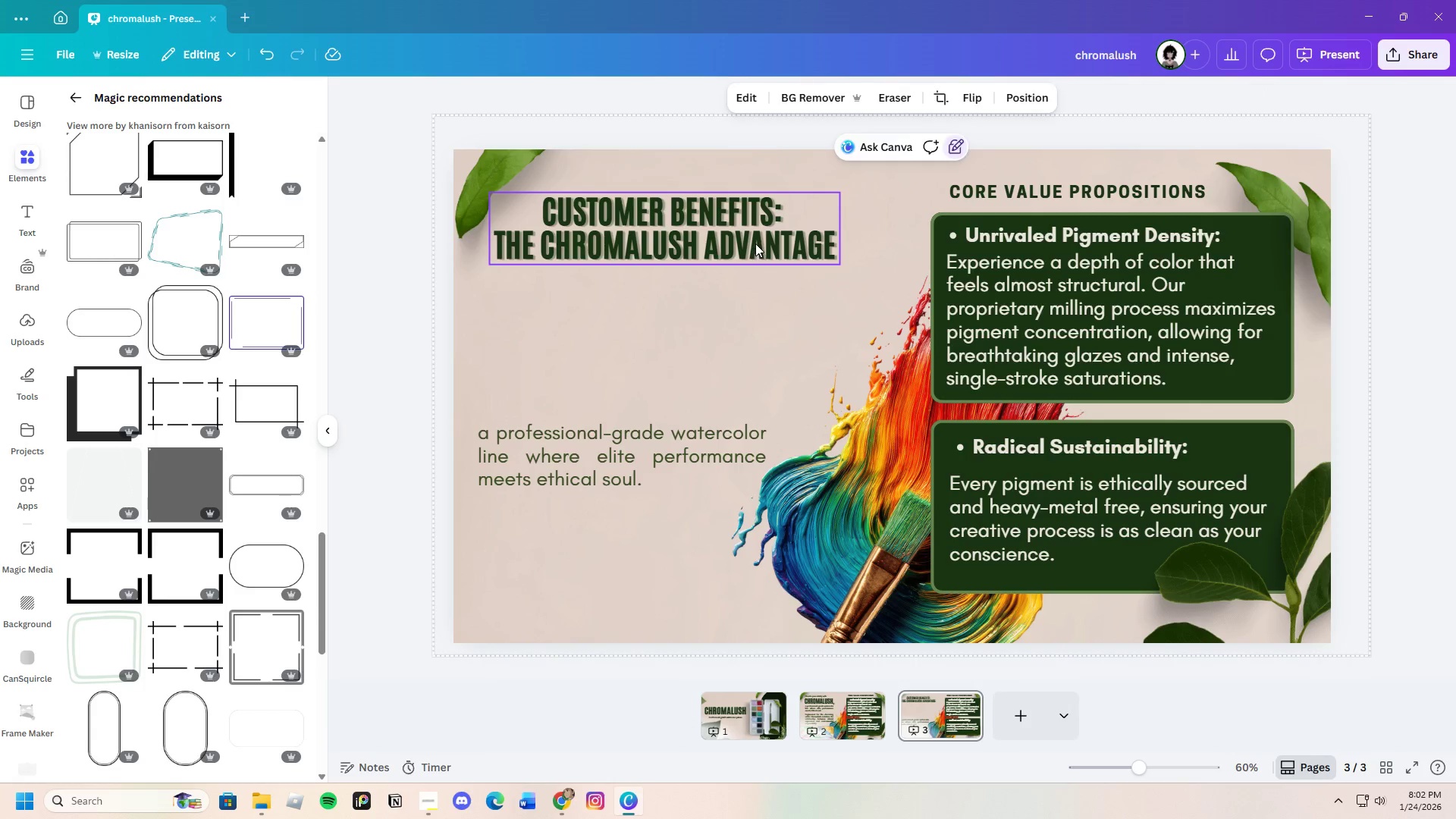 
left_click_drag(start_coordinate=[755, 243], to_coordinate=[758, 233])
 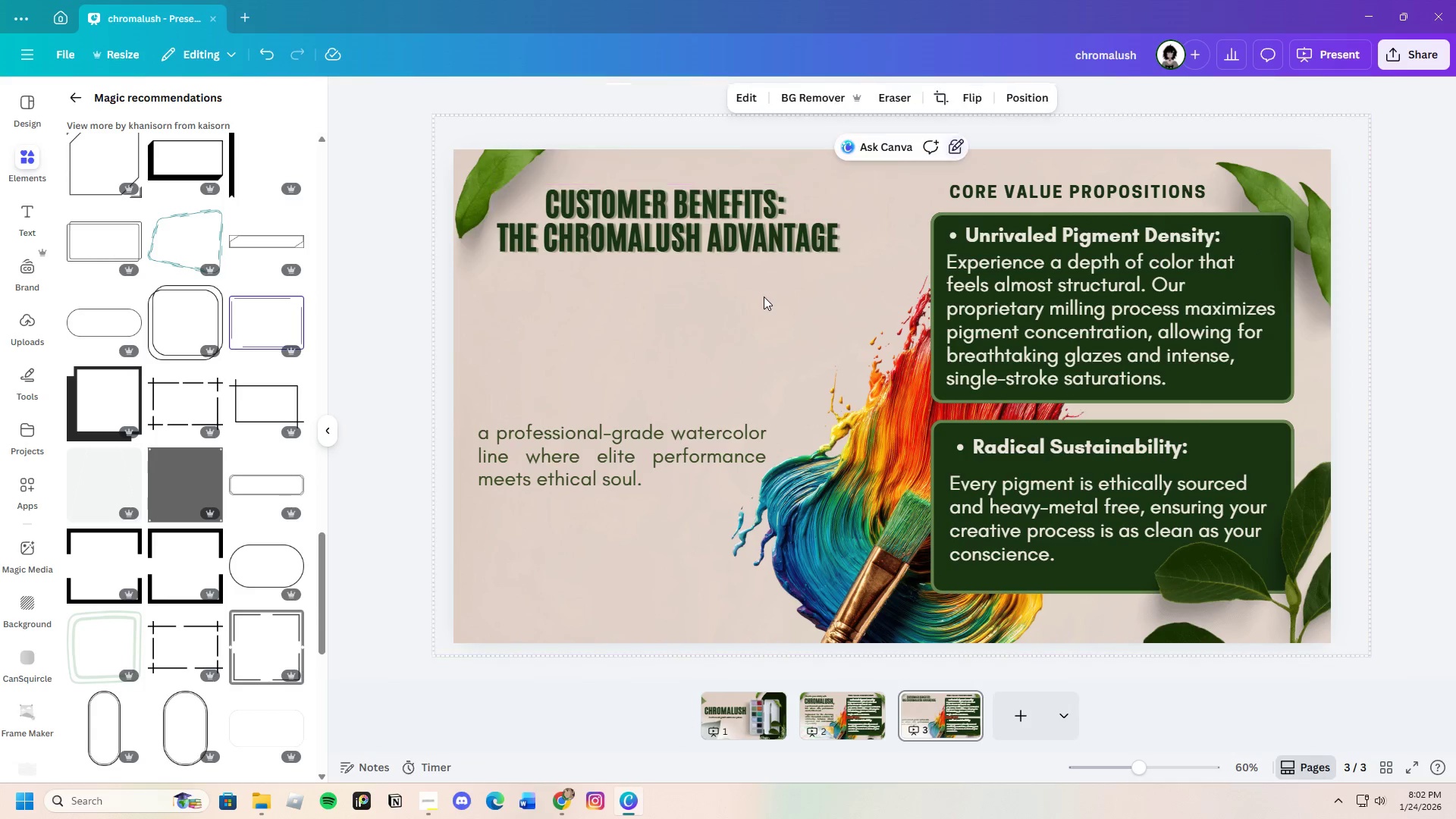 
left_click([764, 297])
 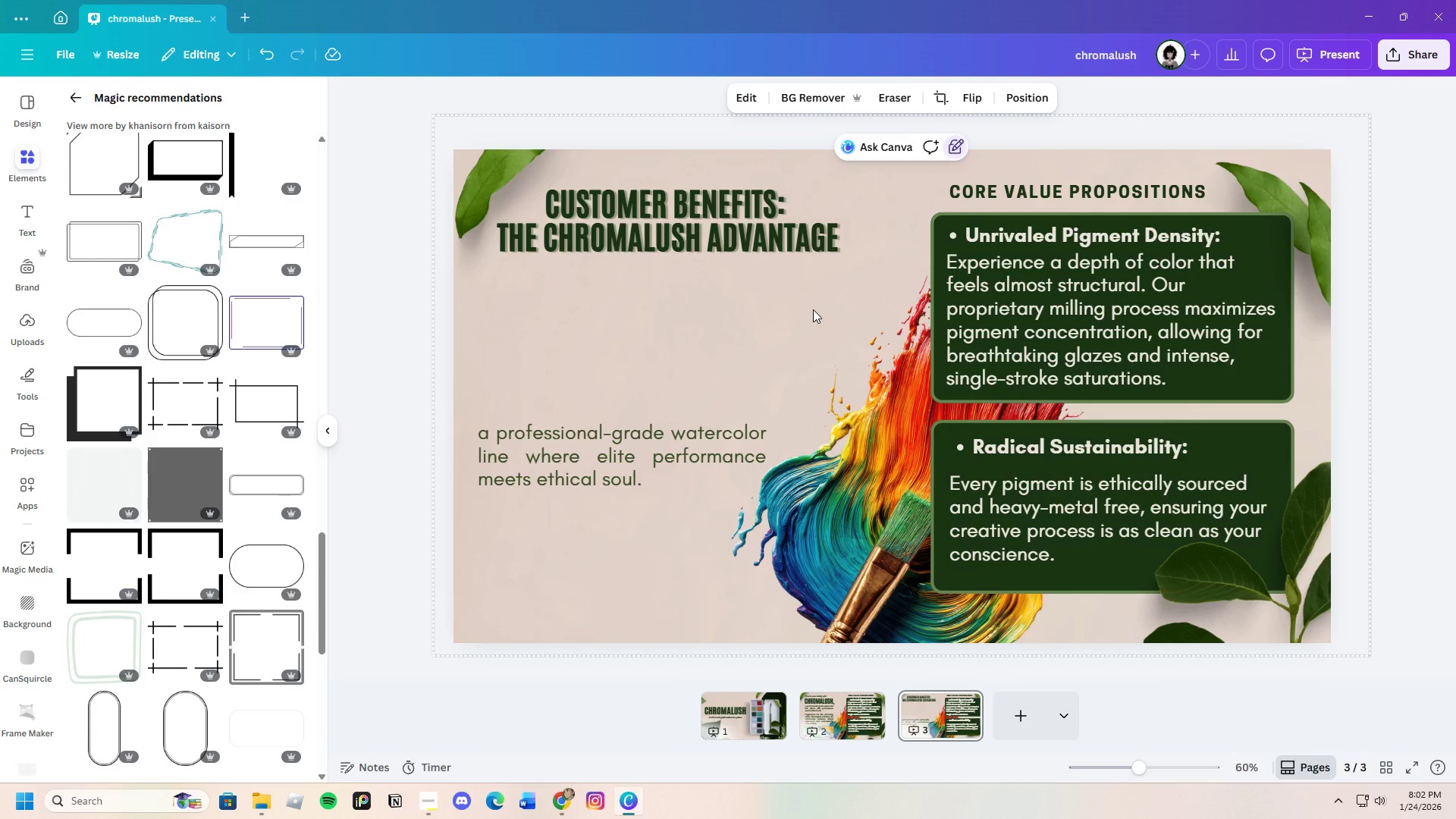 
wait(22.5)
 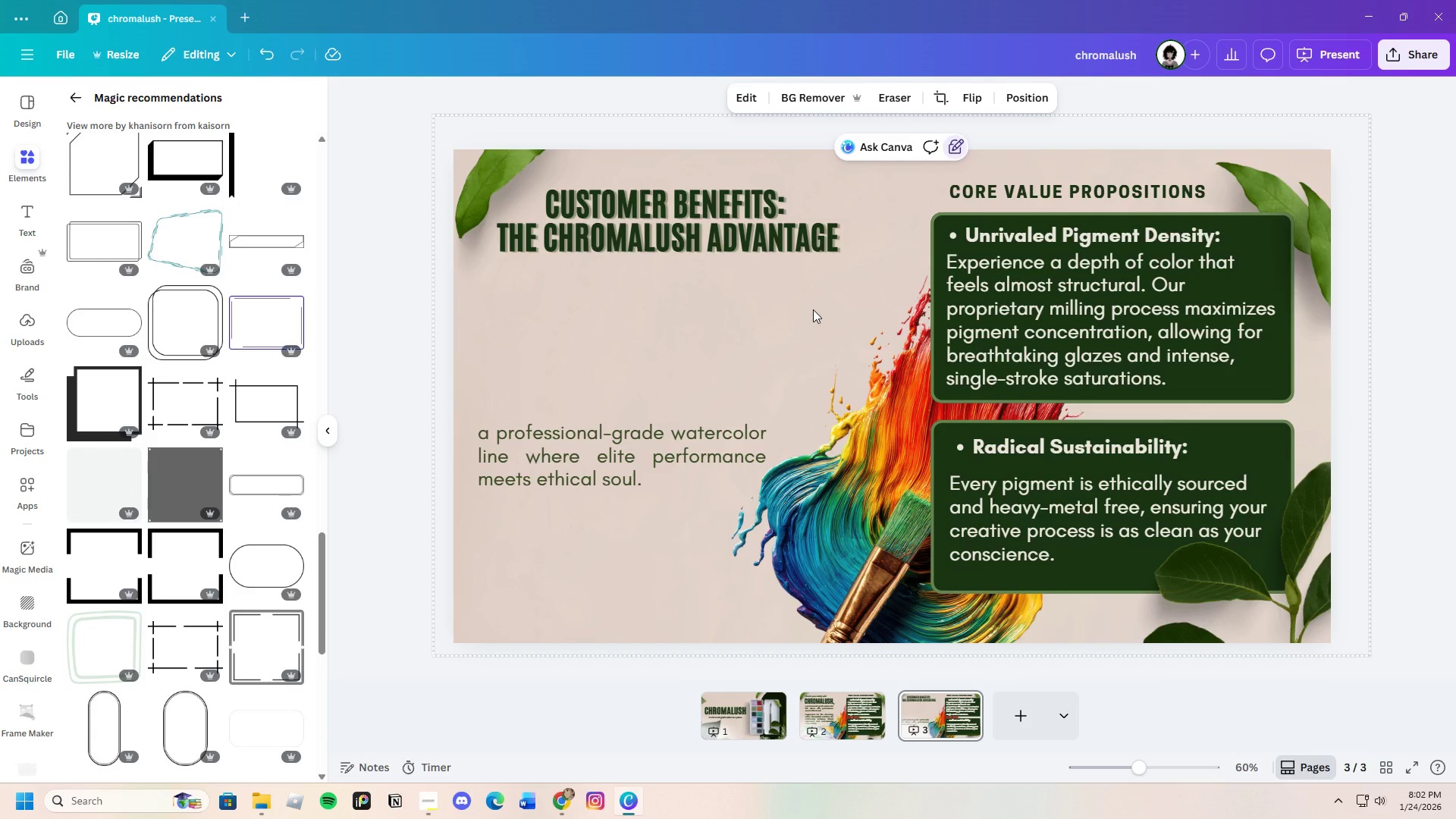 
left_click([843, 472])
 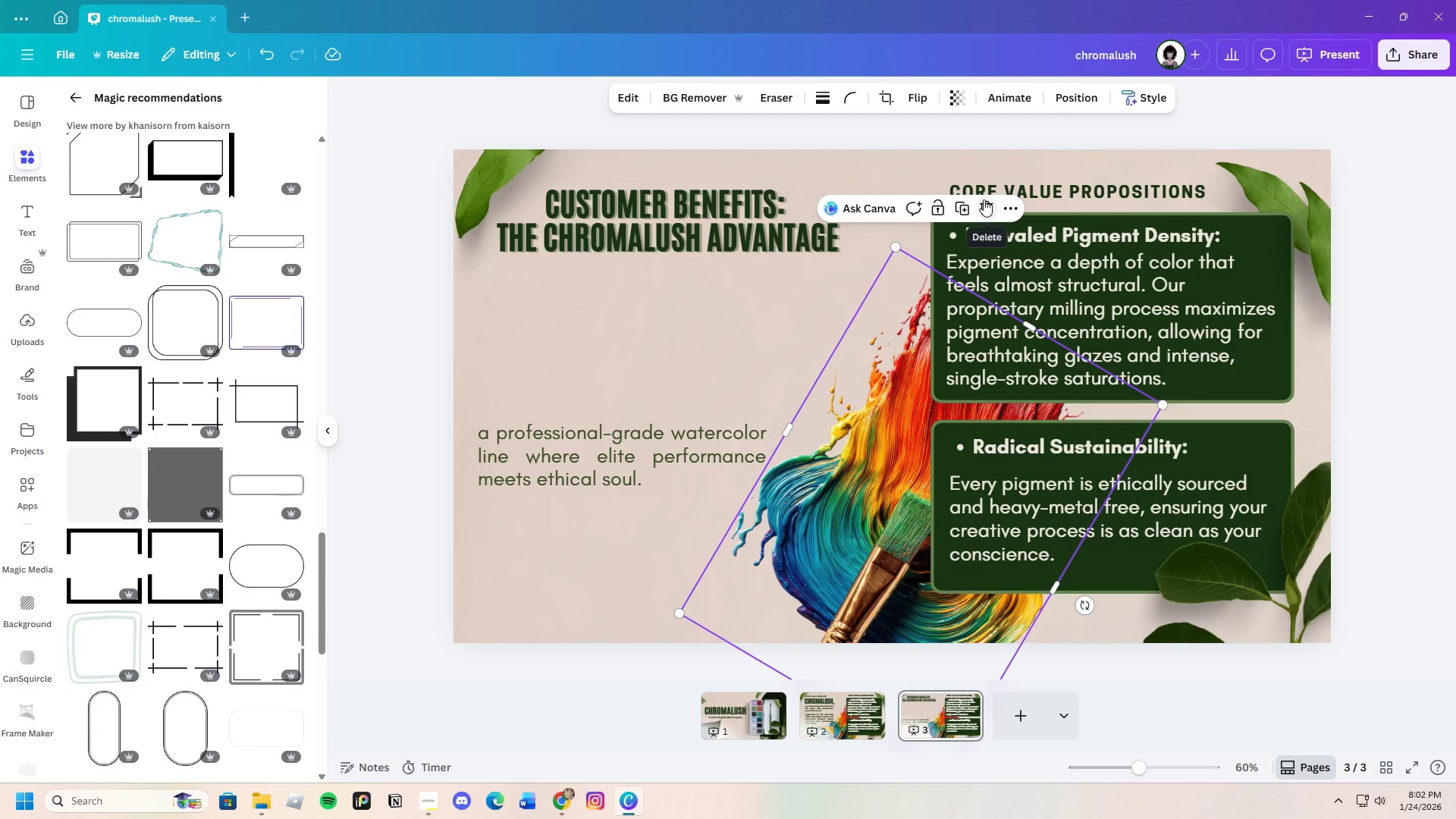 
left_click([991, 204])
 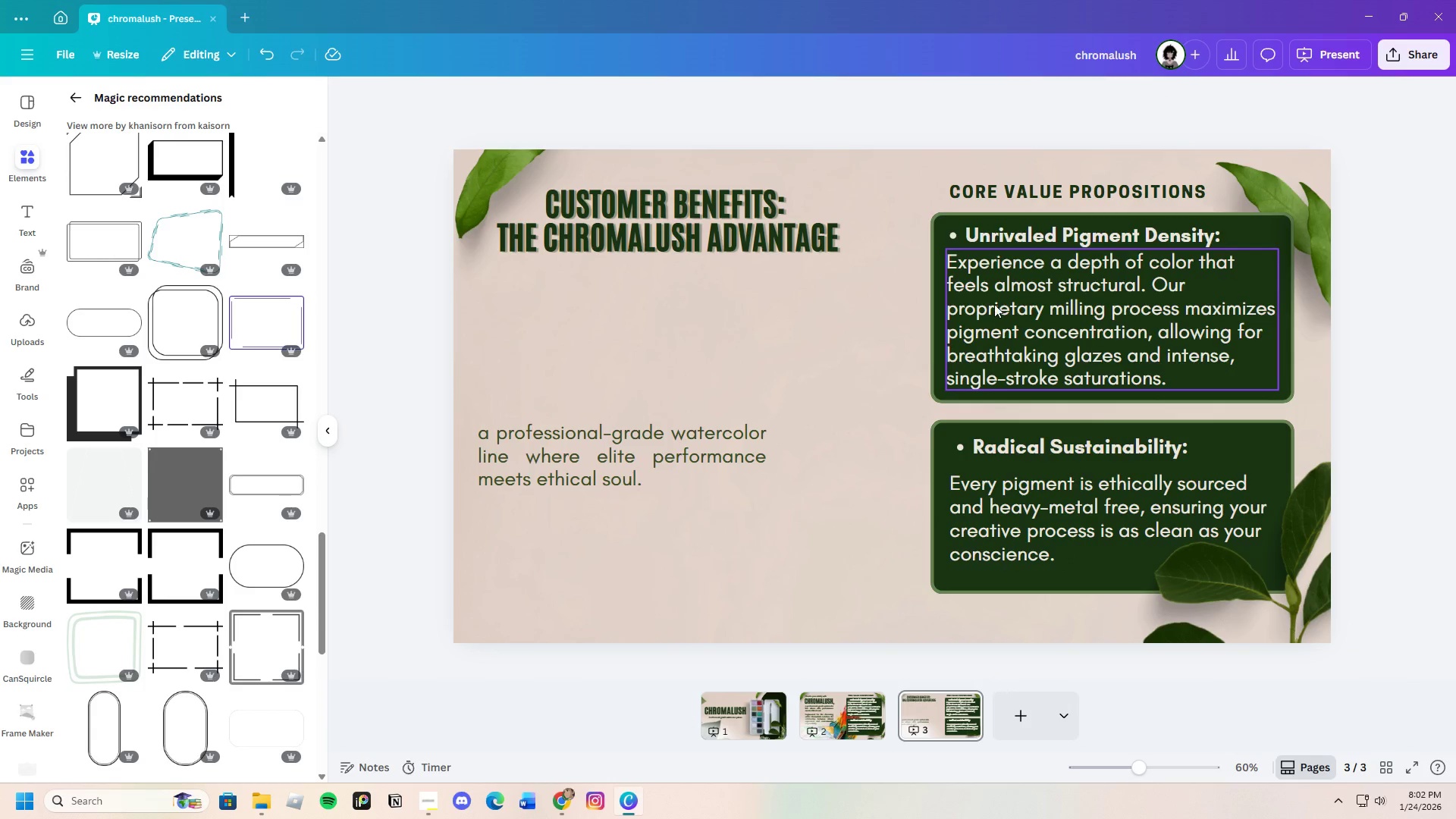 
left_click_drag(start_coordinate=[994, 304], to_coordinate=[1047, 325])
 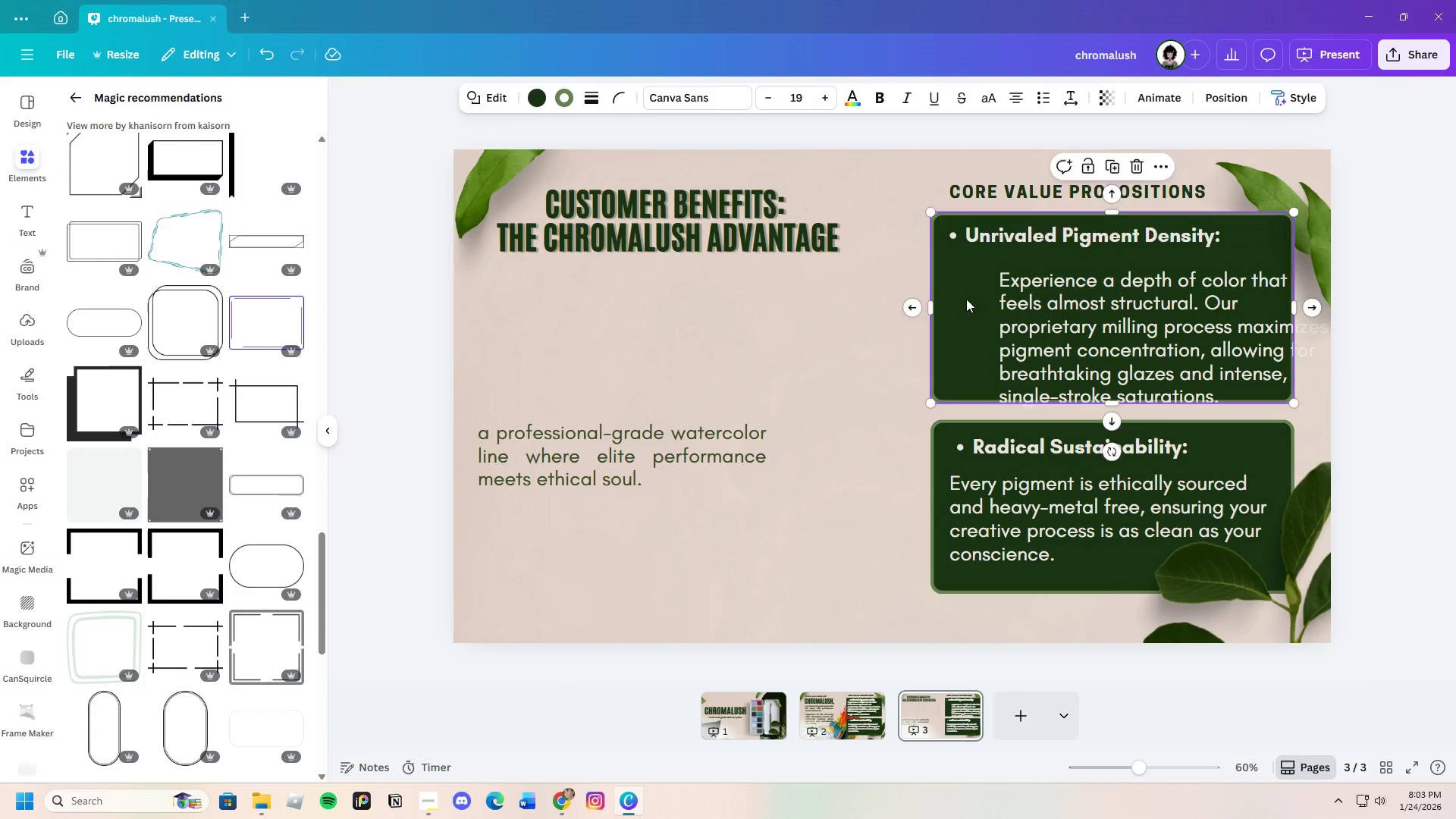 
left_click_drag(start_coordinate=[965, 293], to_coordinate=[950, 315])
 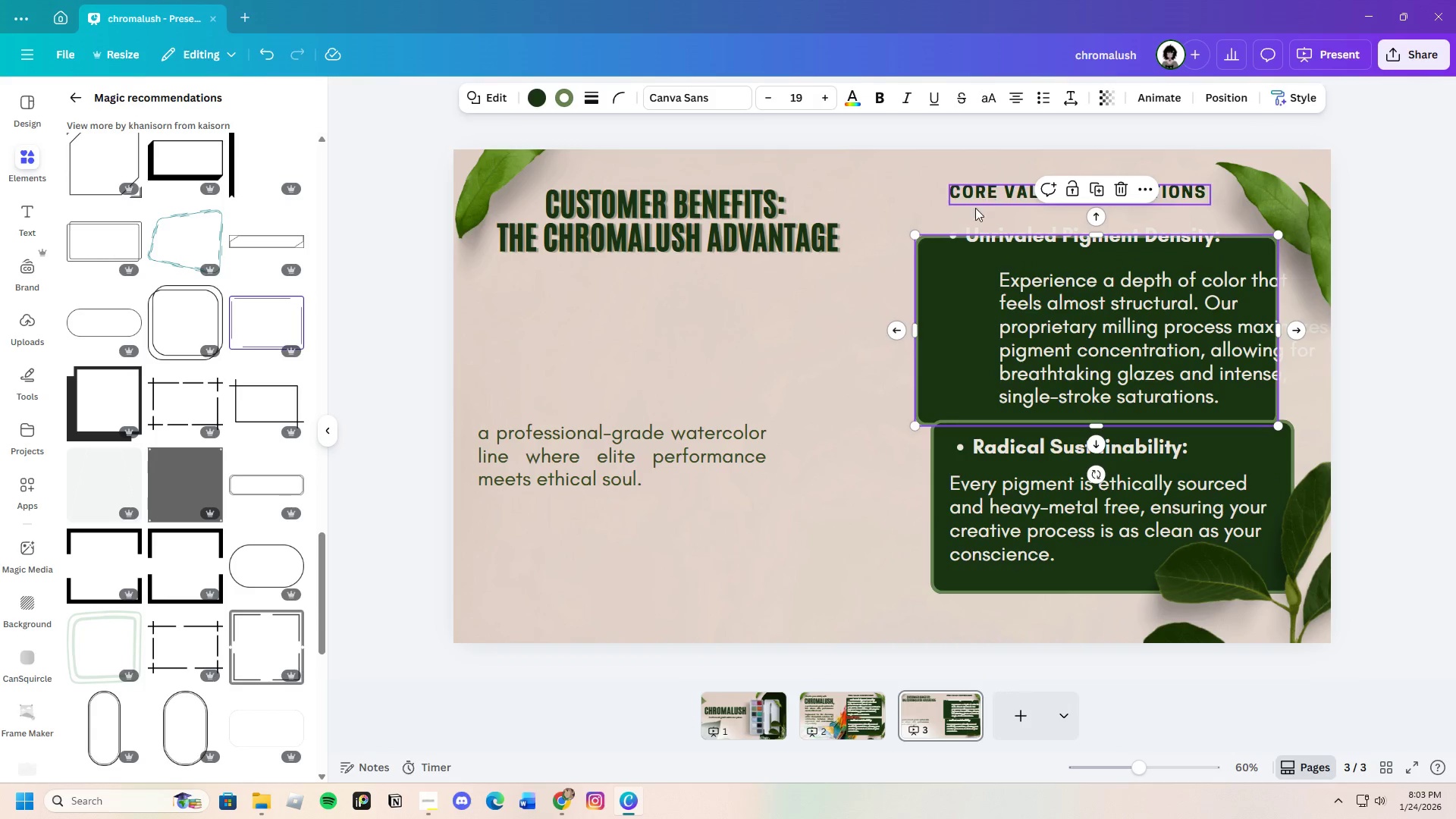 
wait(6.12)
 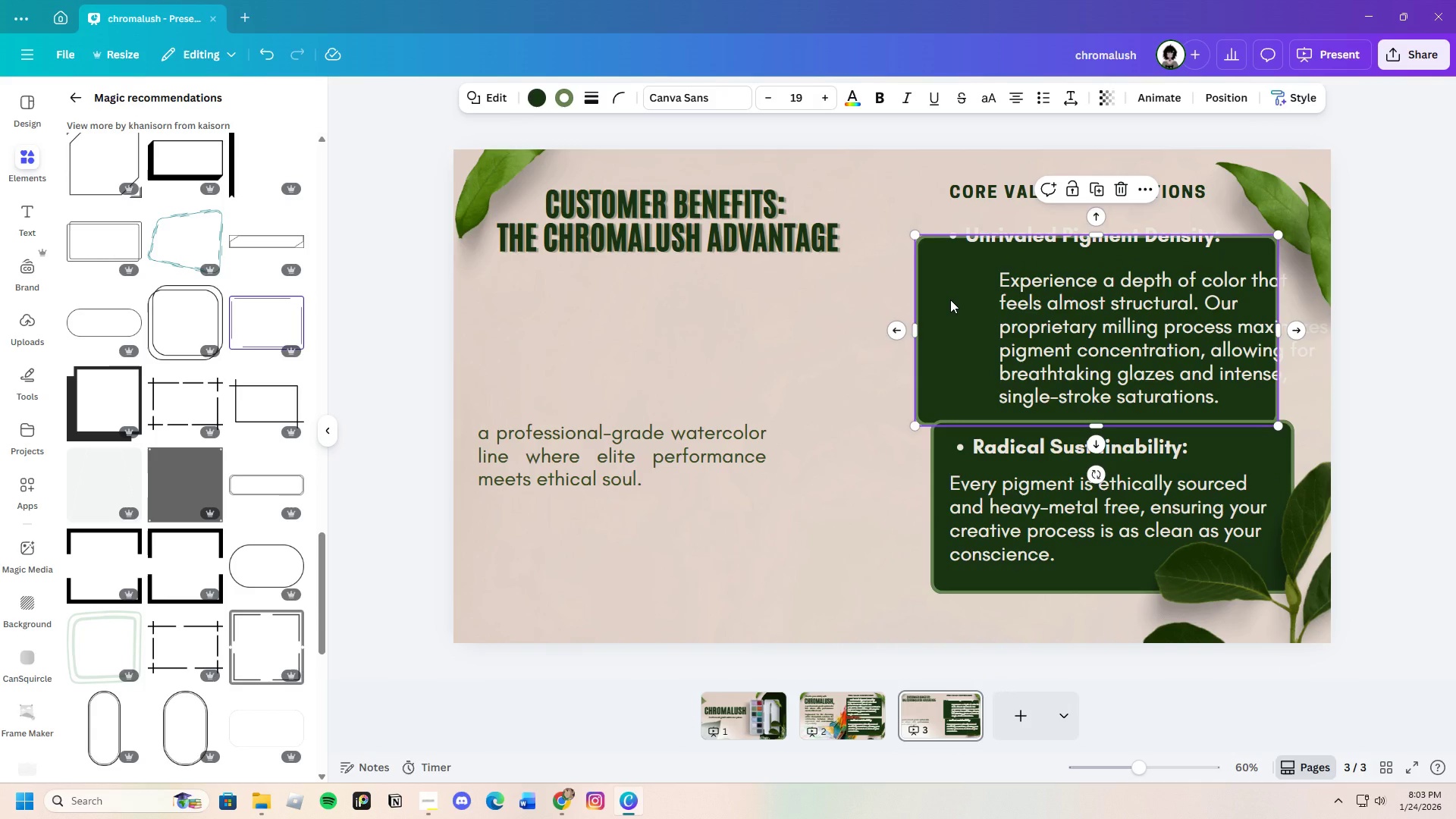 
left_click_drag(start_coordinate=[651, 453], to_coordinate=[686, 533])
 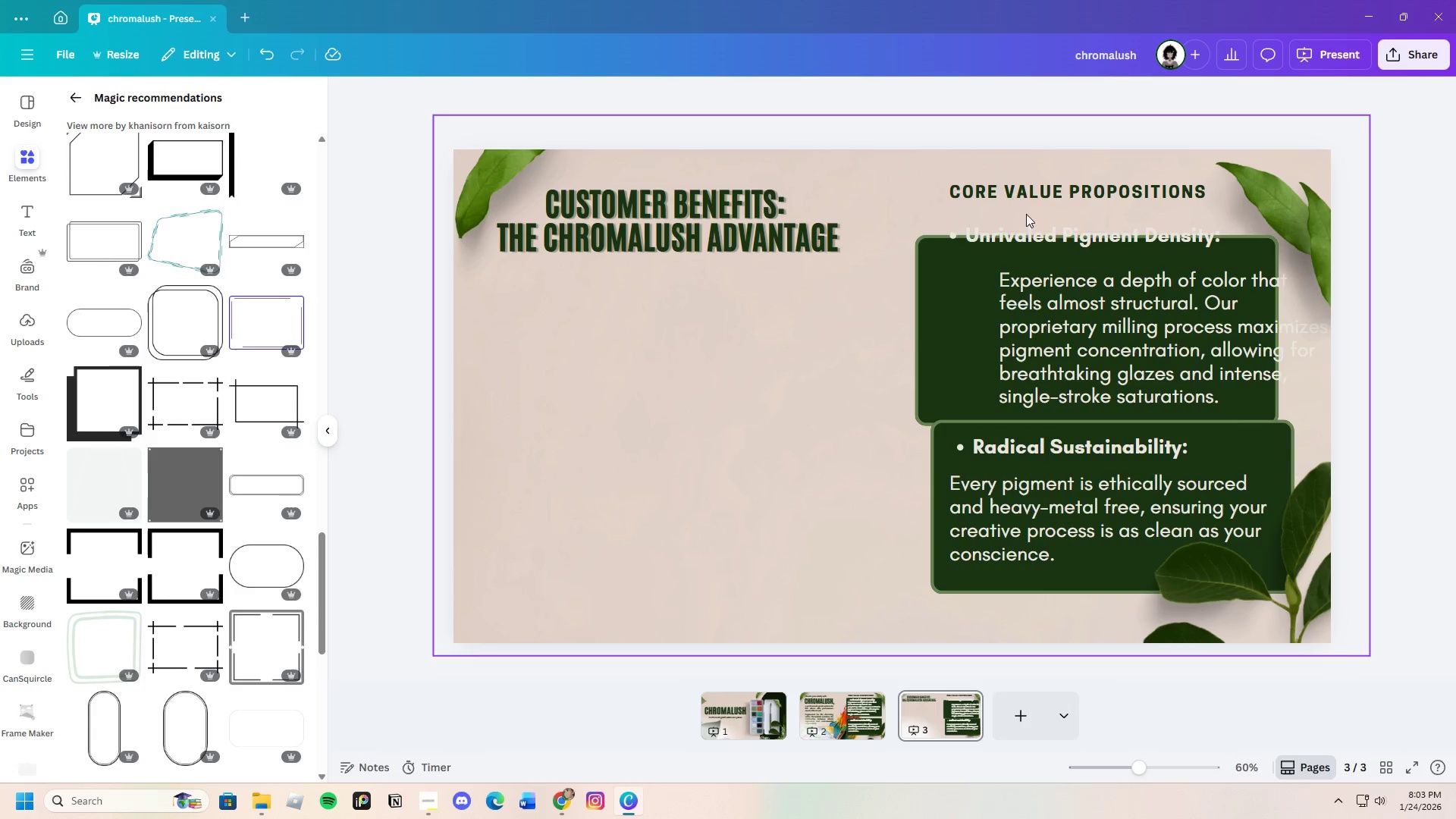 
left_click_drag(start_coordinate=[1027, 190], to_coordinate=[601, 296])
 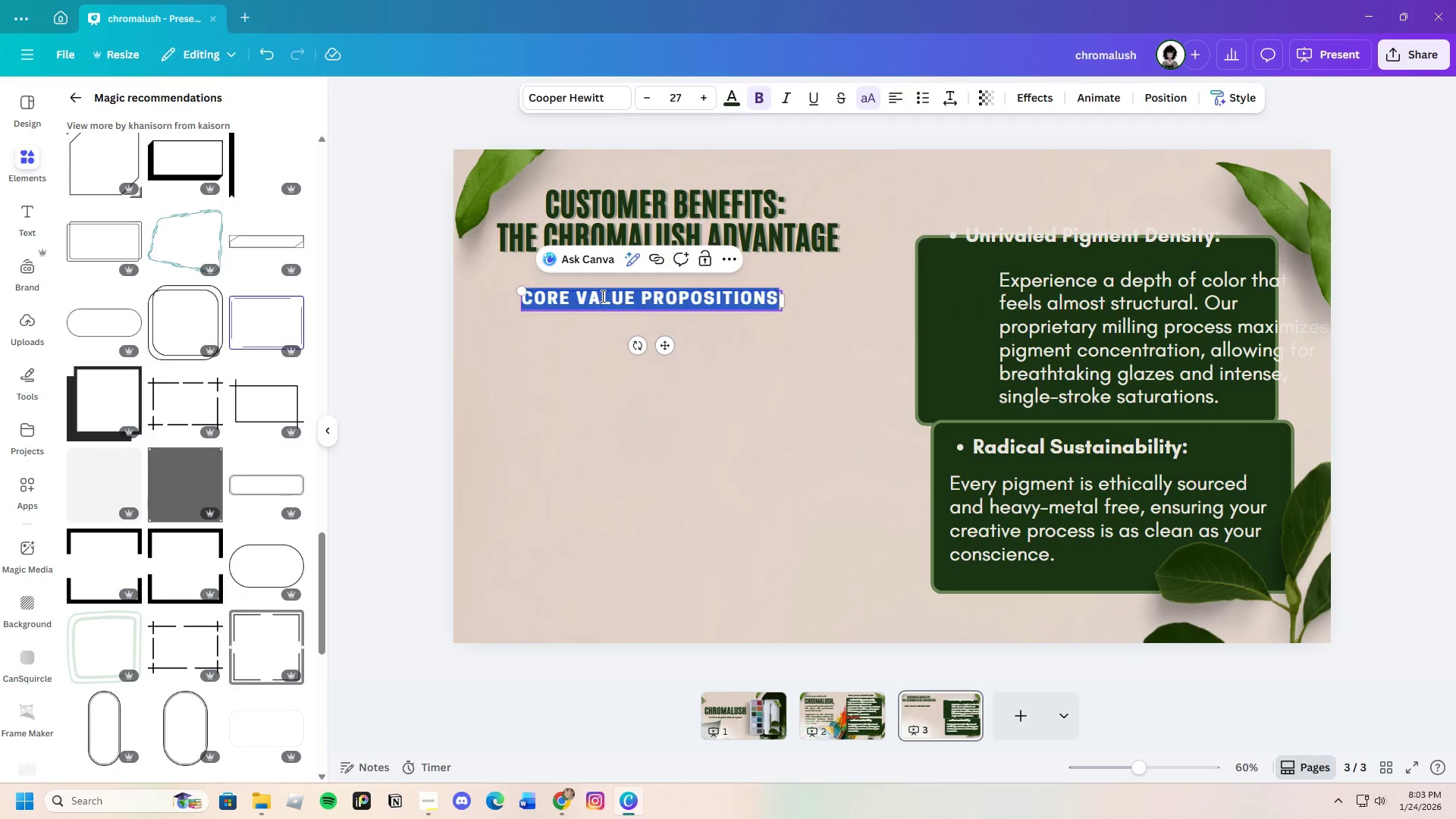 
left_click([601, 296])
 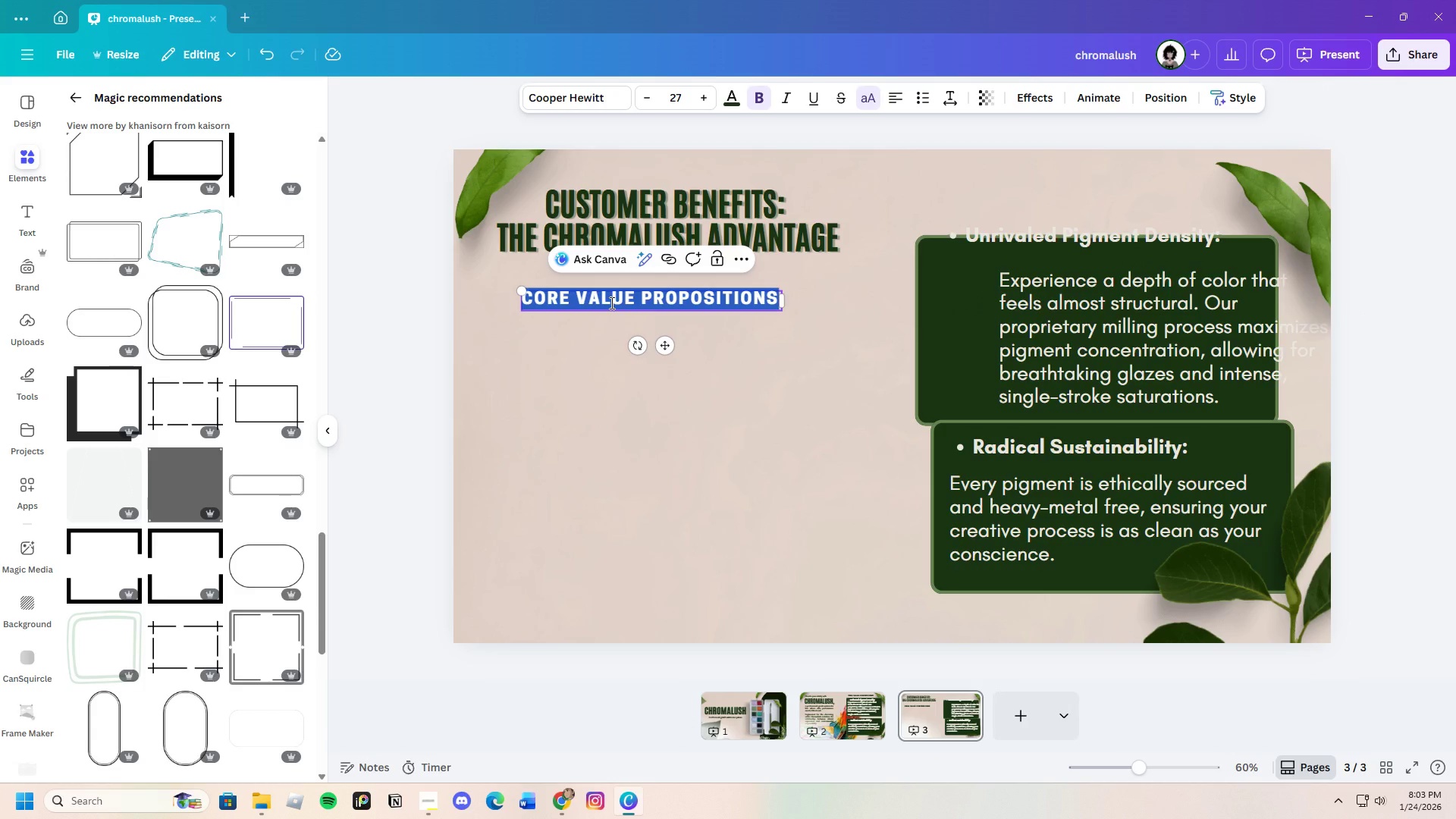 
key(Backspace)
type(1. Professu)
key(Backspace)
type(ion)
 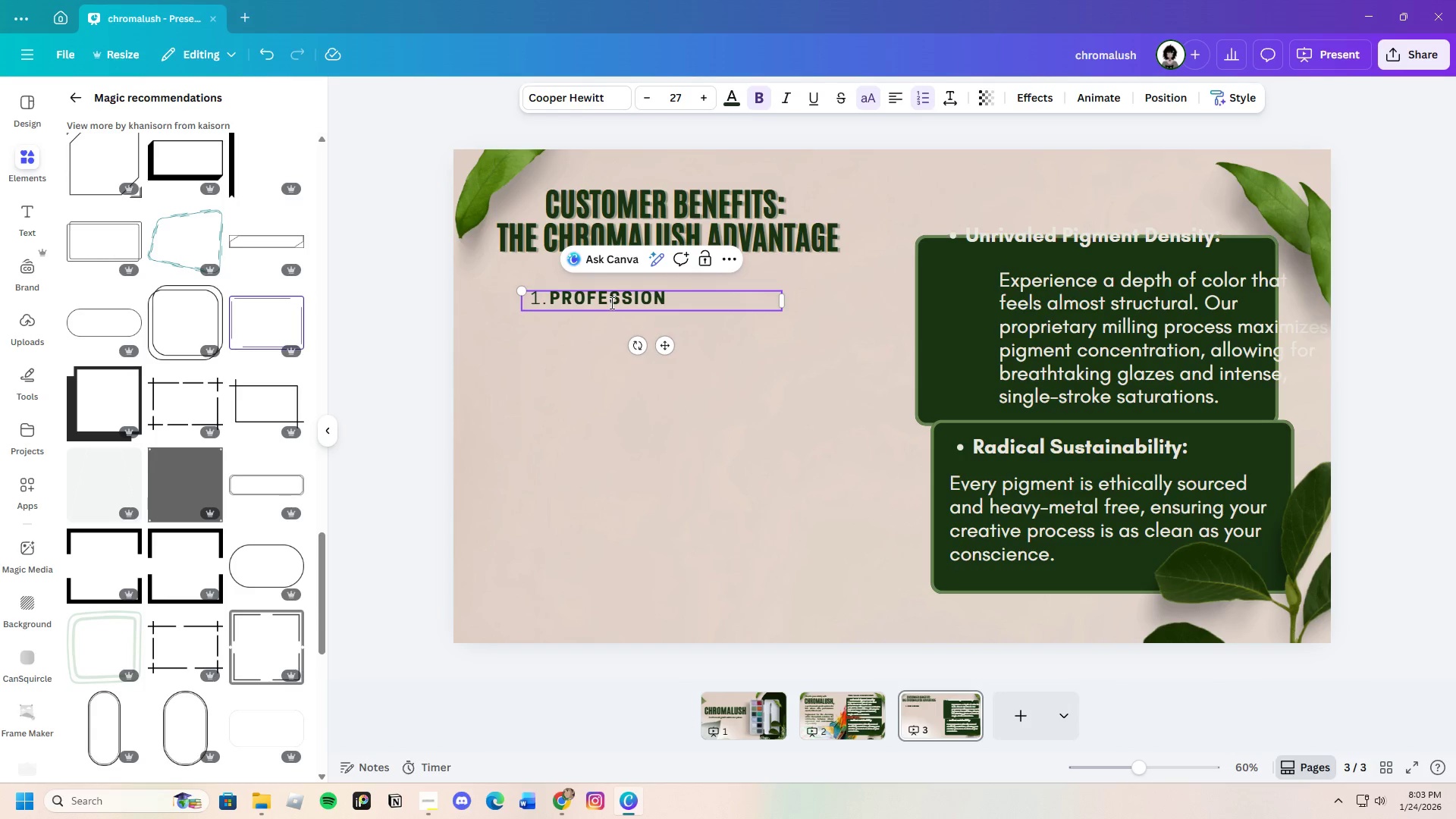 
wait(5.47)
 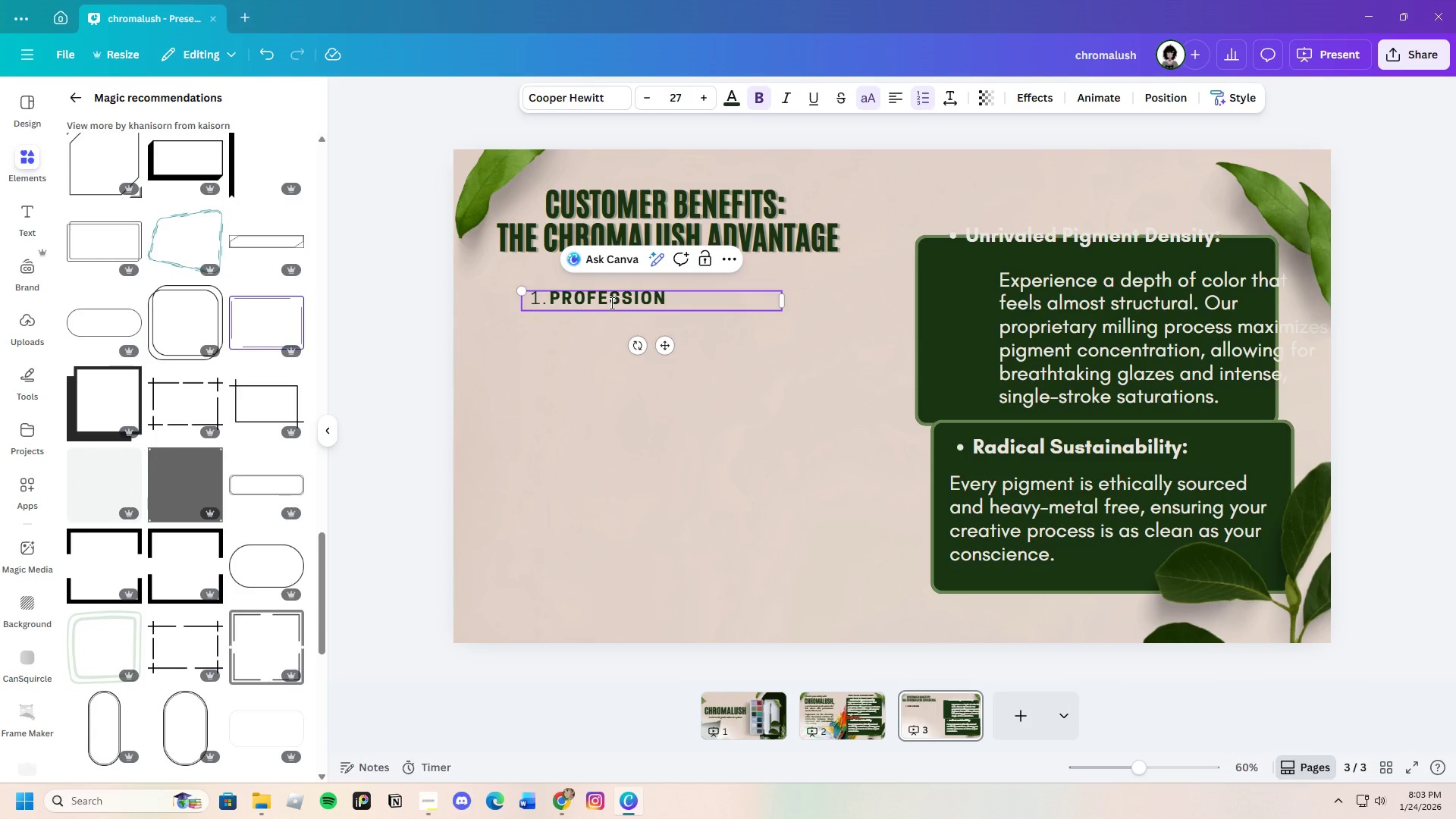 
type(al )
 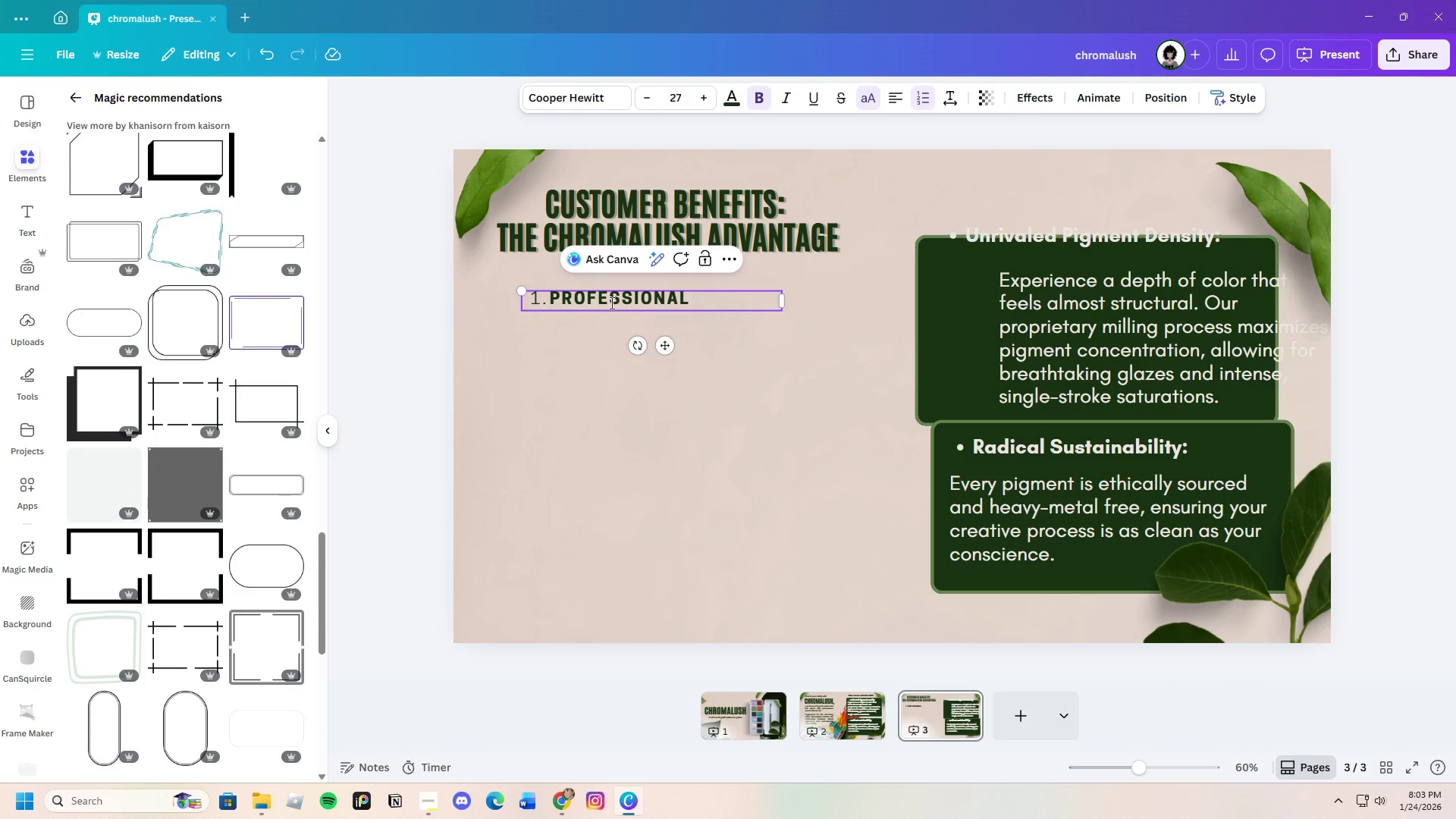 
key(Backspace)
type(-Grade perfi)
key(Backspace)
type(ormance)
 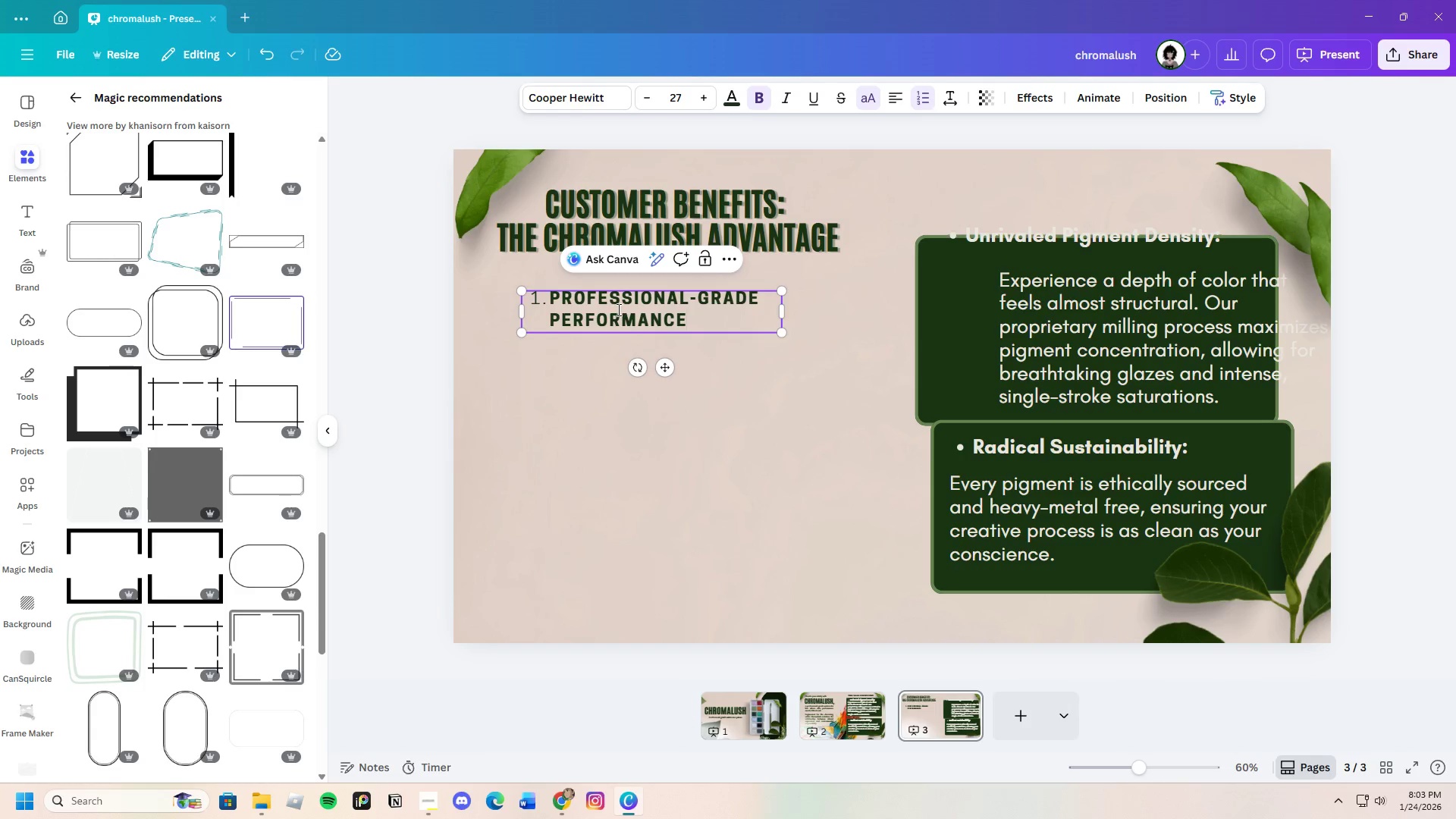 
left_click([635, 358])
 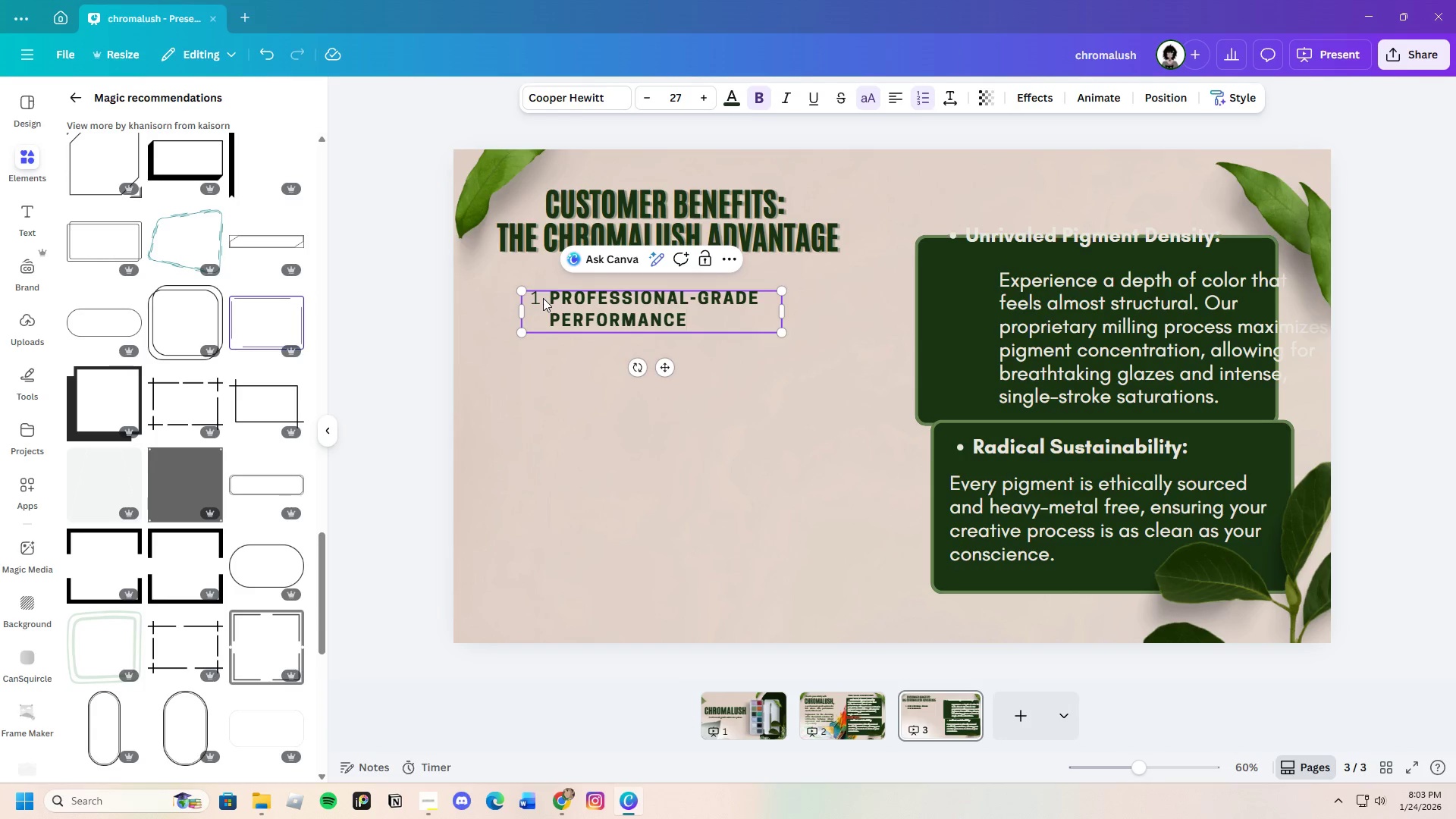 
left_click([543, 298])
 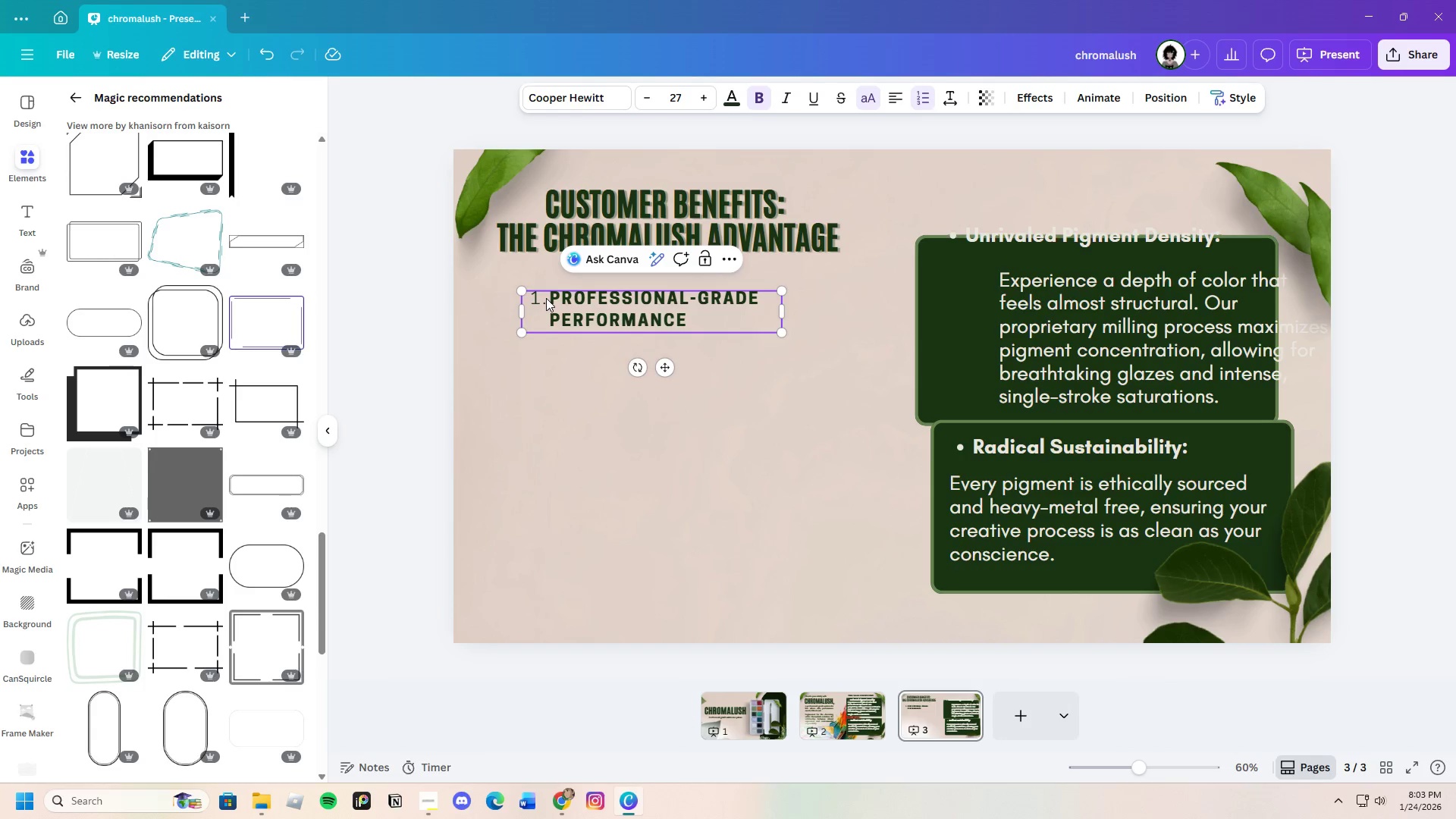 
left_click_drag(start_coordinate=[546, 298], to_coordinate=[526, 298])
 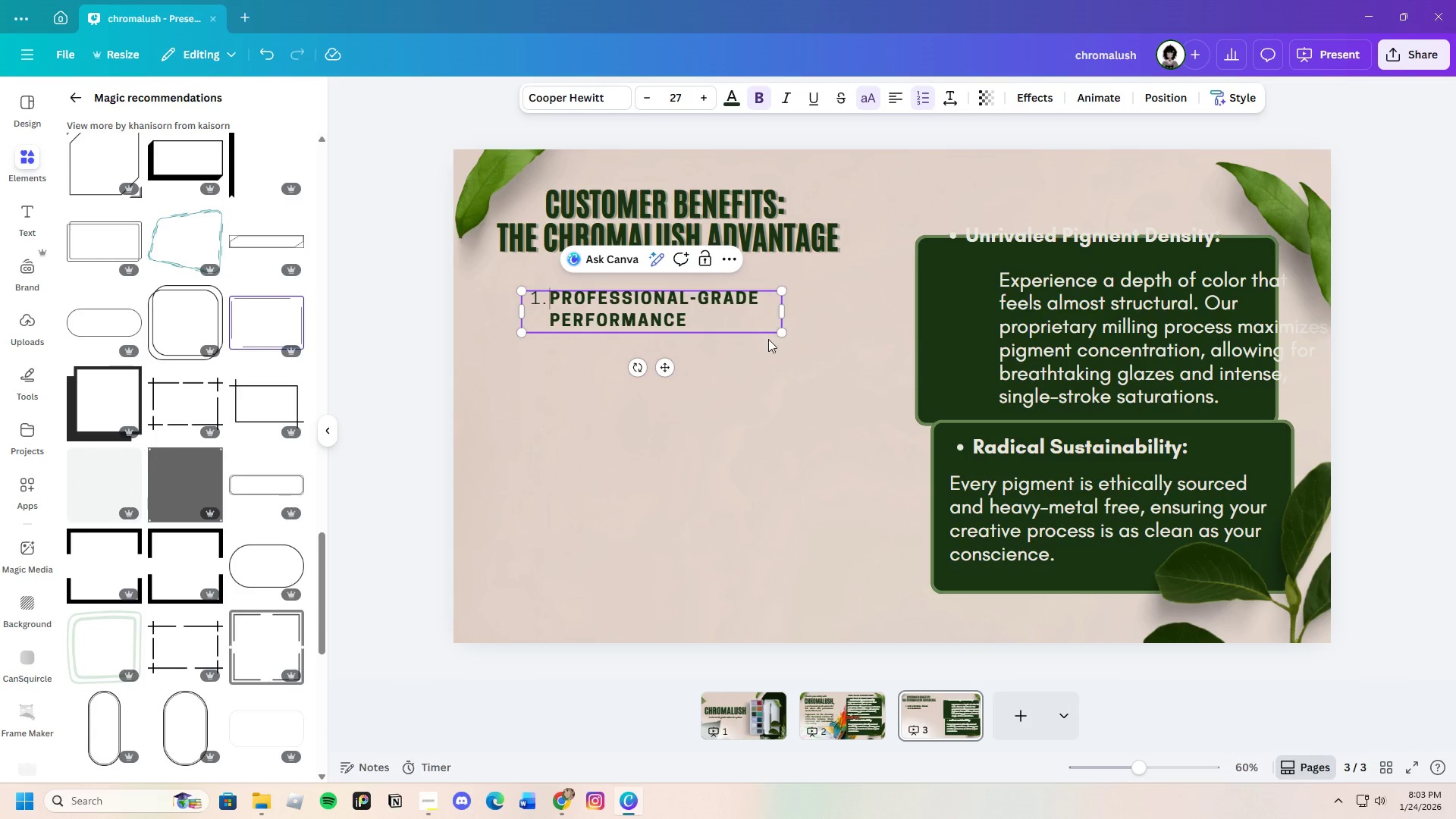 
left_click([764, 352])
 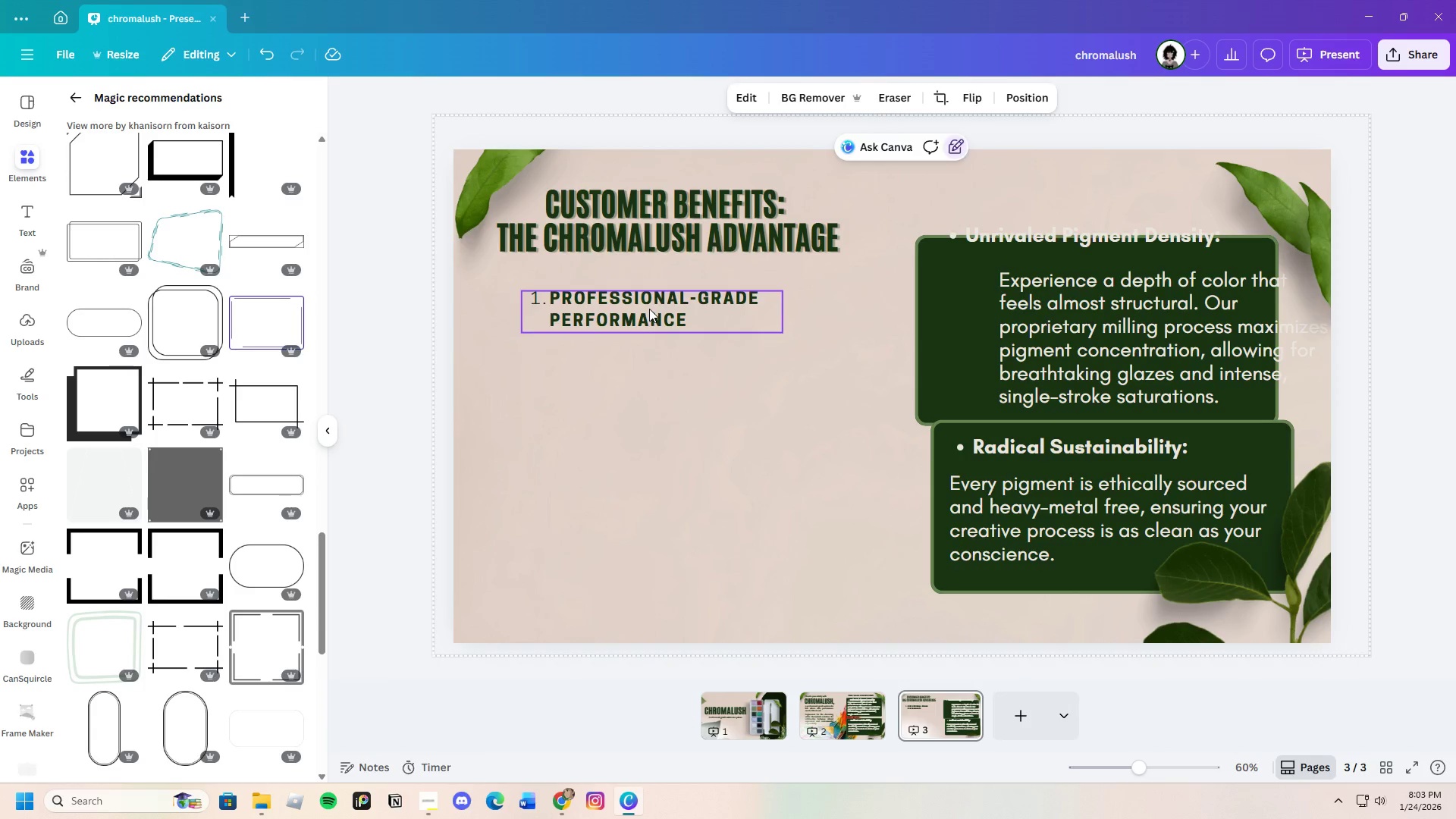 
left_click([649, 309])
 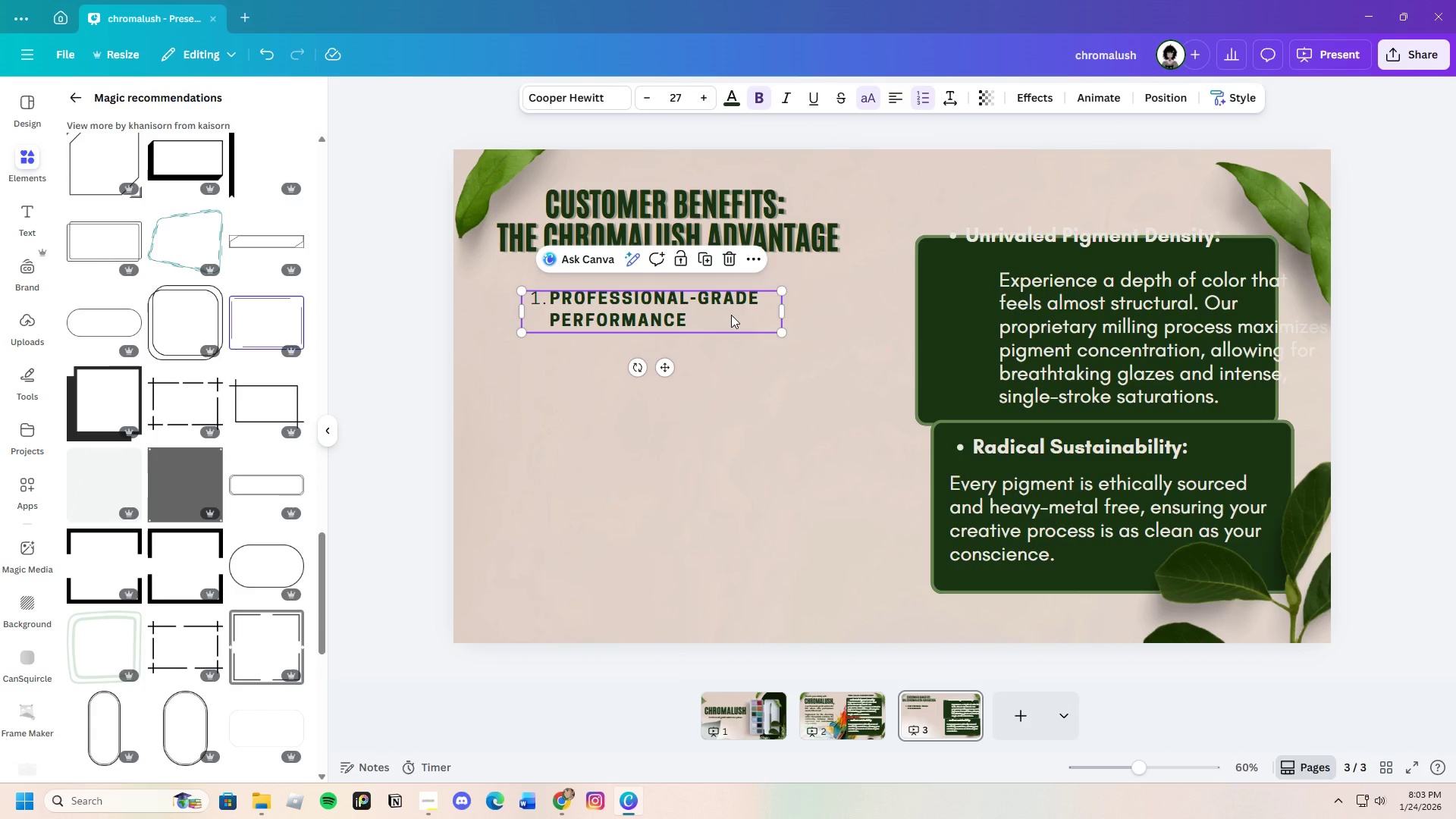 
left_click([731, 315])
 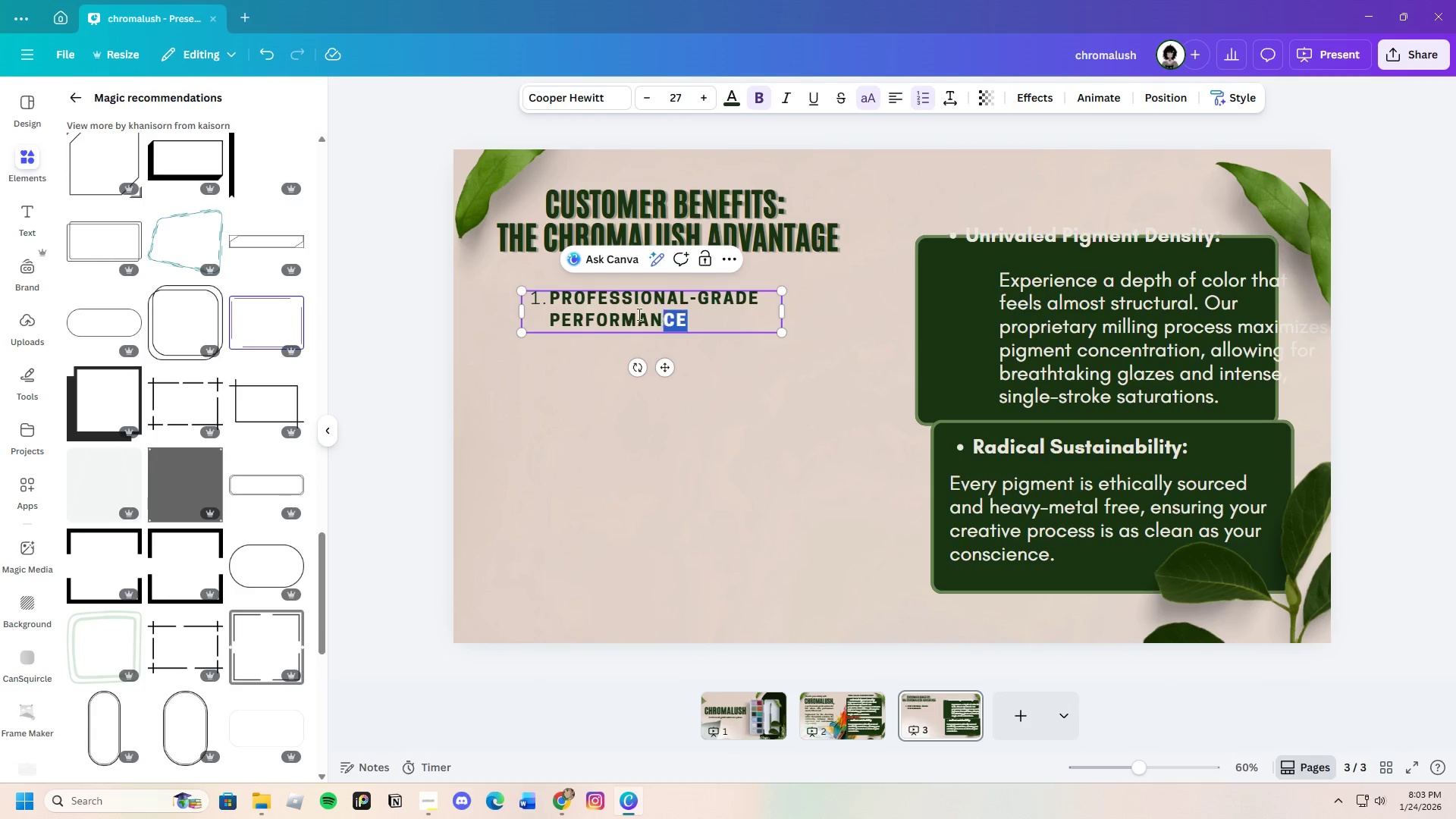 
left_click_drag(start_coordinate=[726, 324], to_coordinate=[528, 295])
 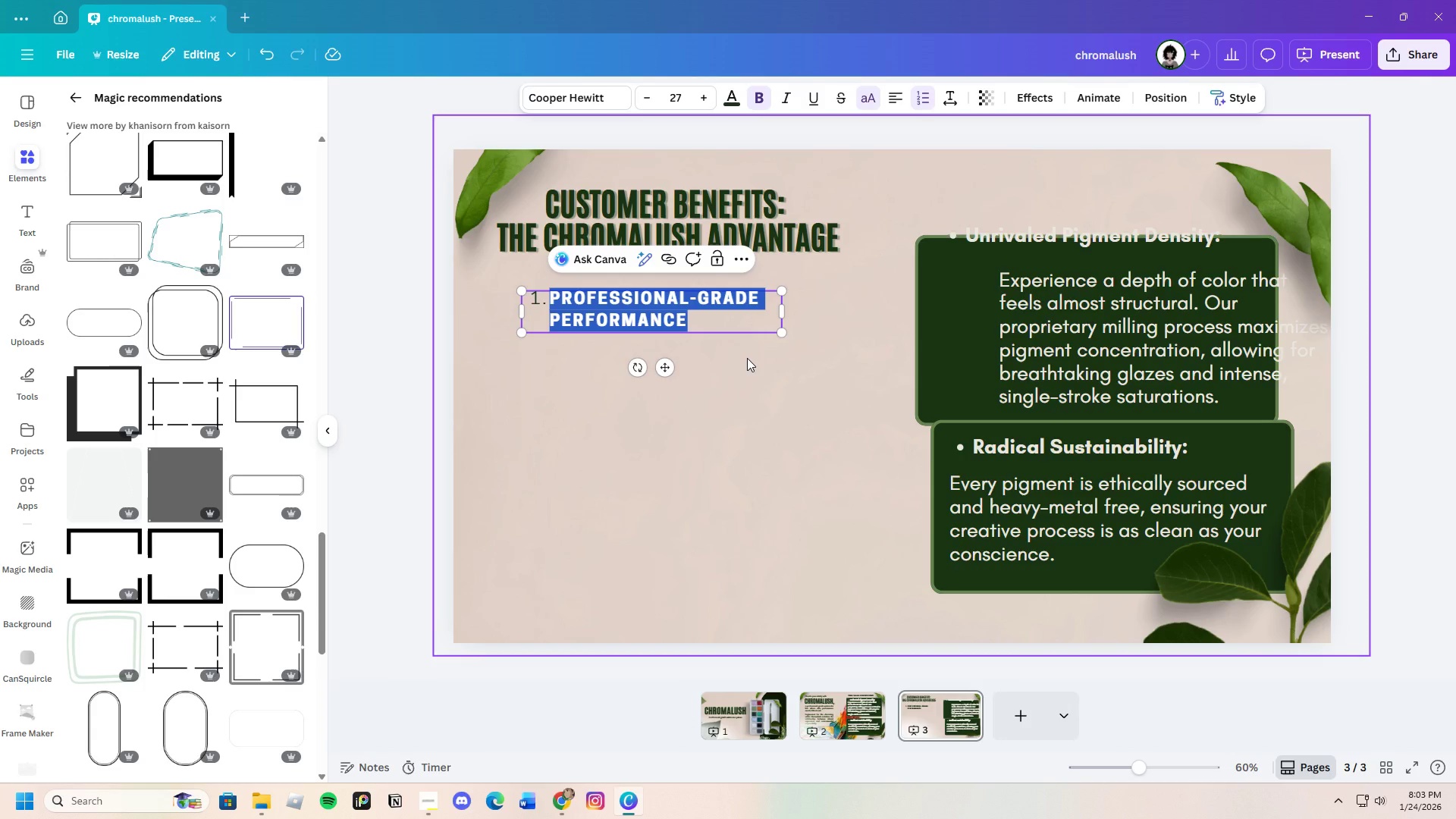 
left_click([747, 358])
 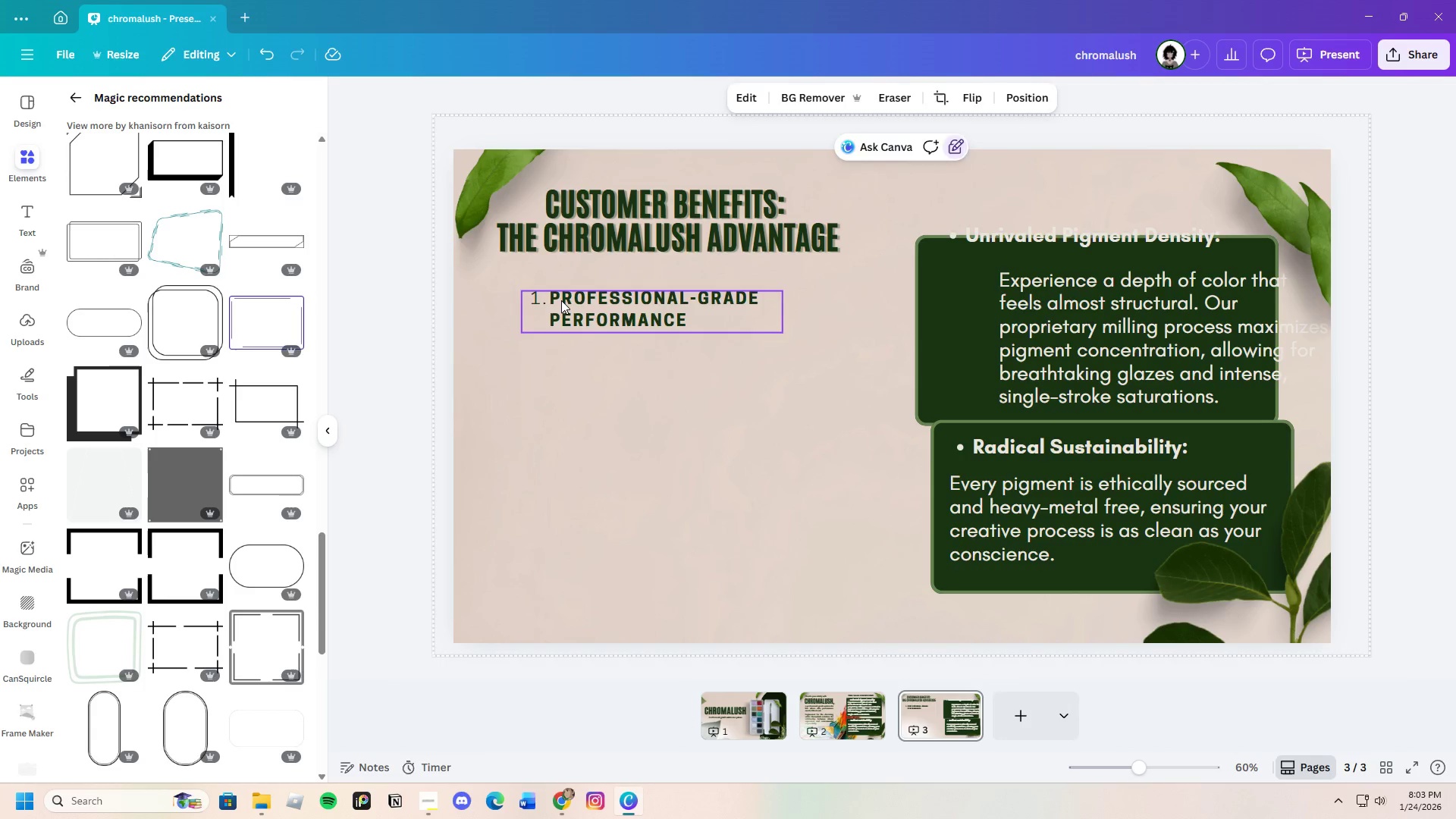 
left_click([563, 300])
 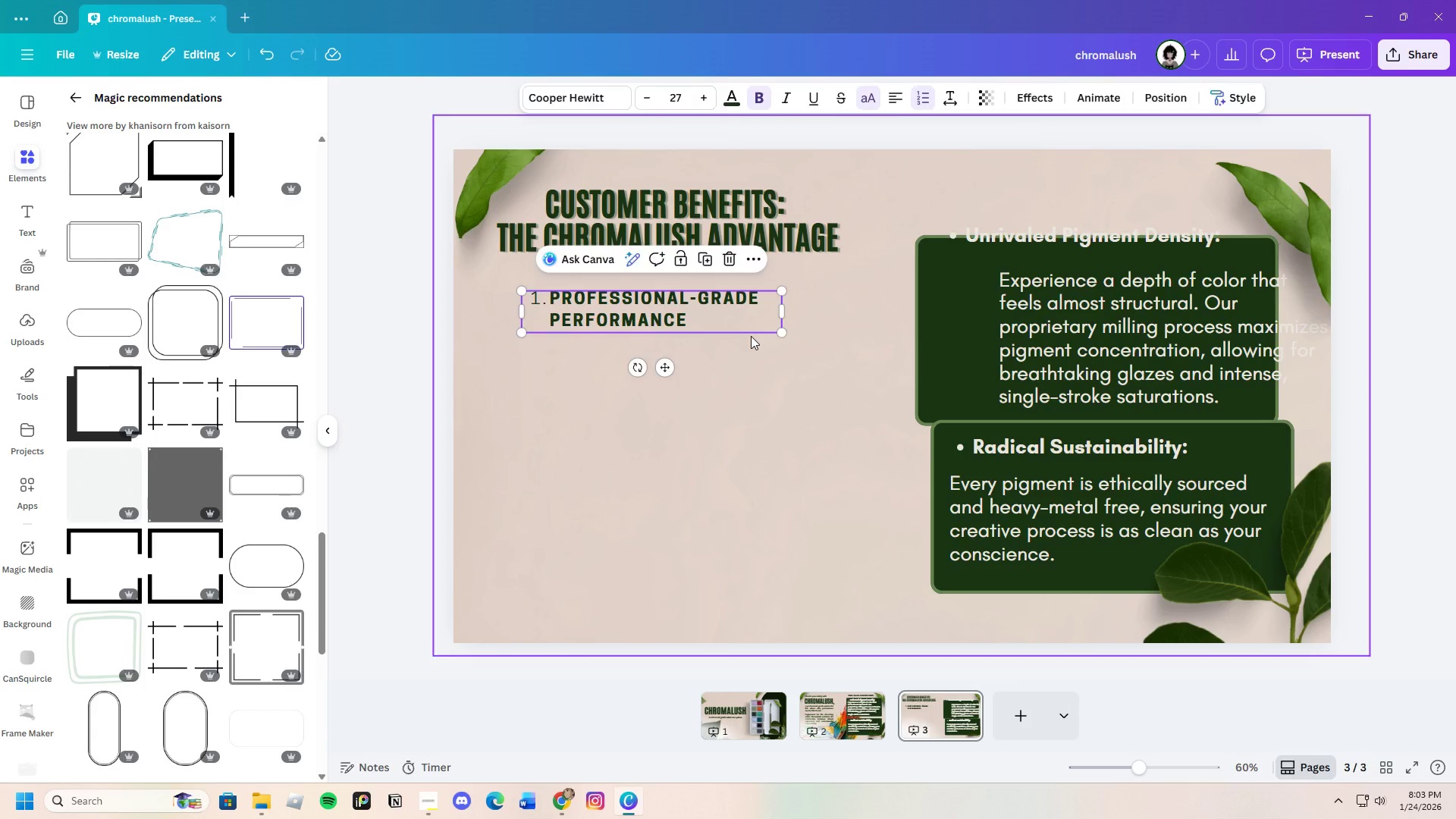 
double_click([684, 323])
 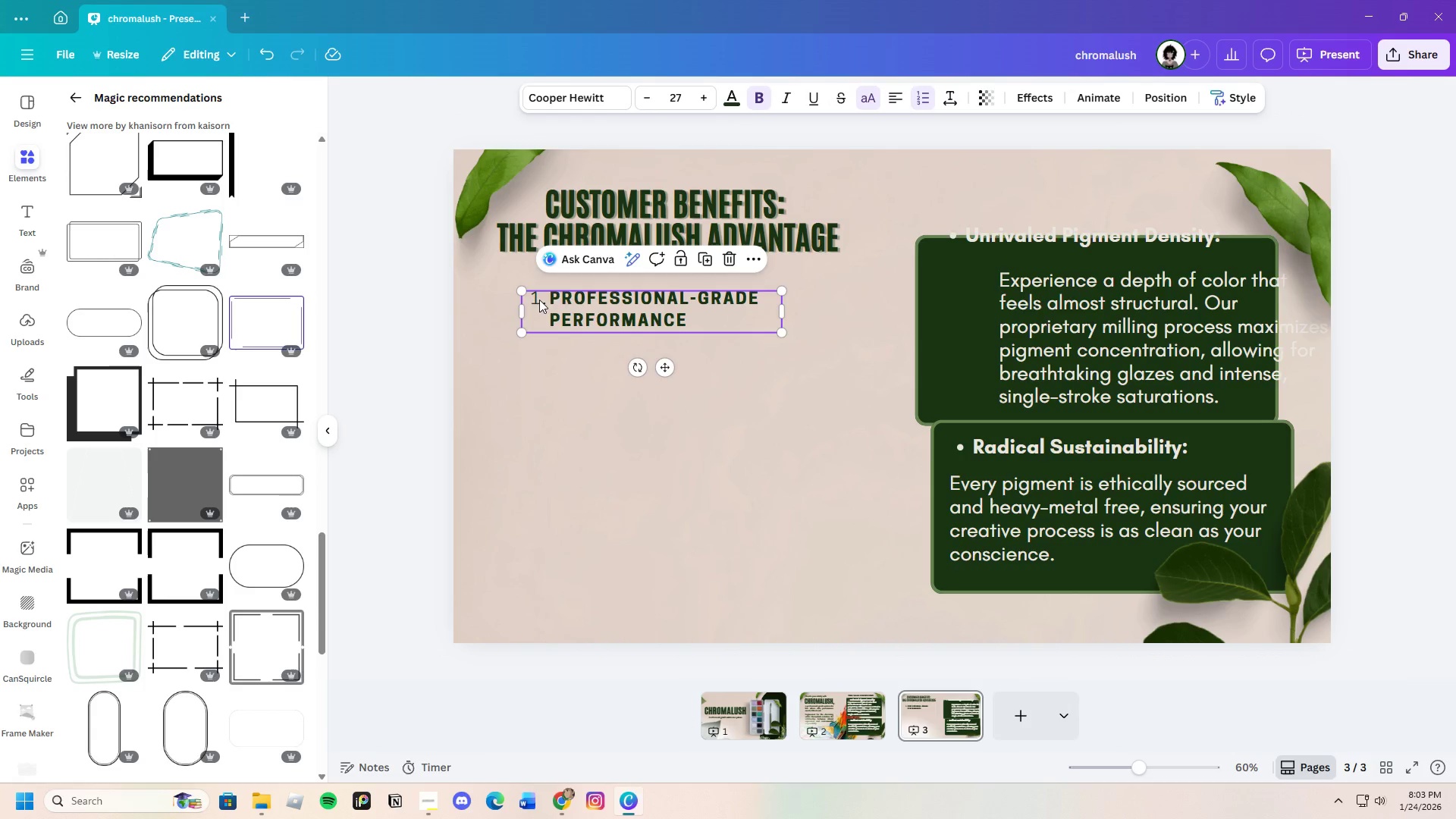 
left_click([528, 297])
 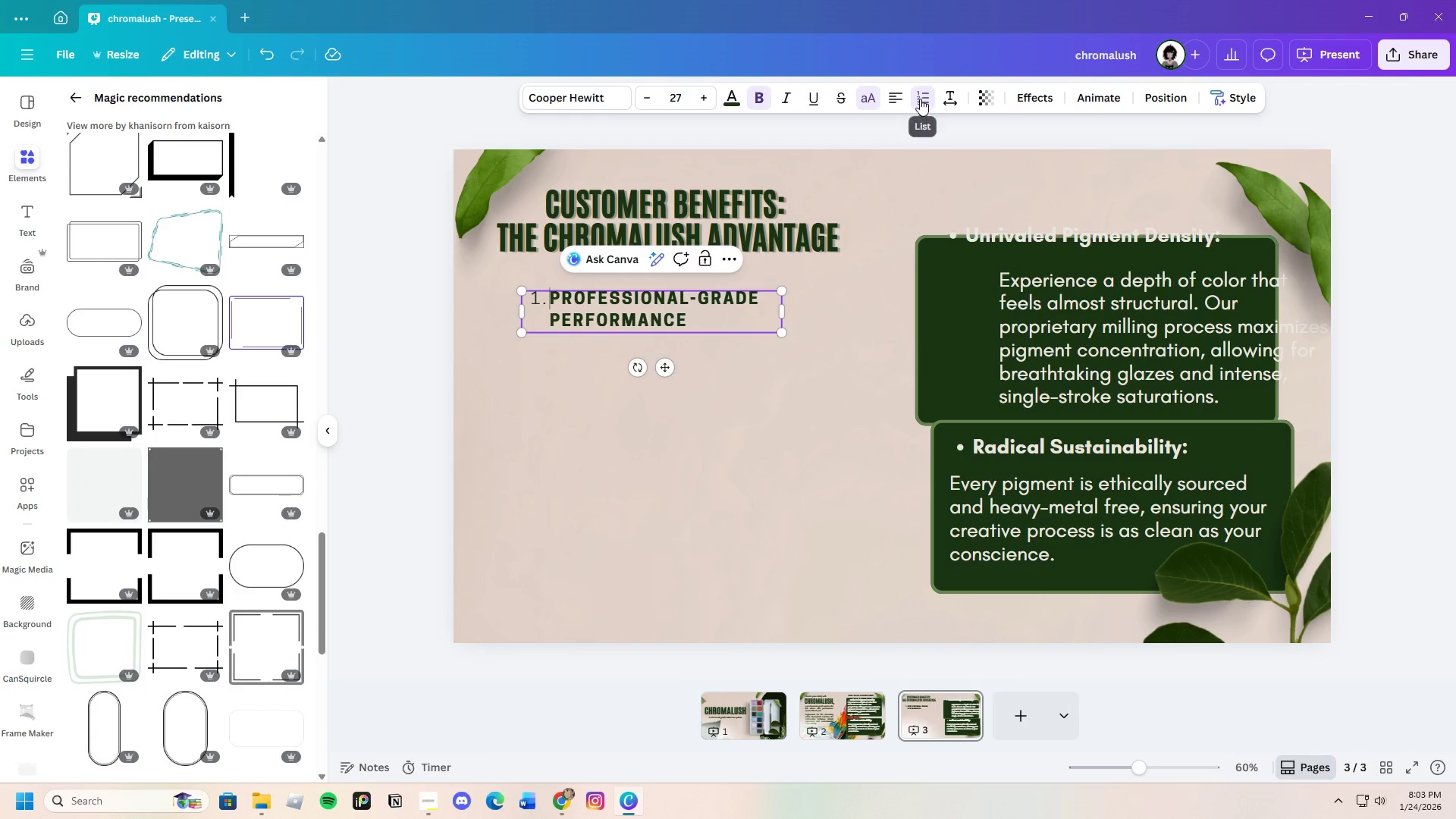 
left_click([921, 99])
 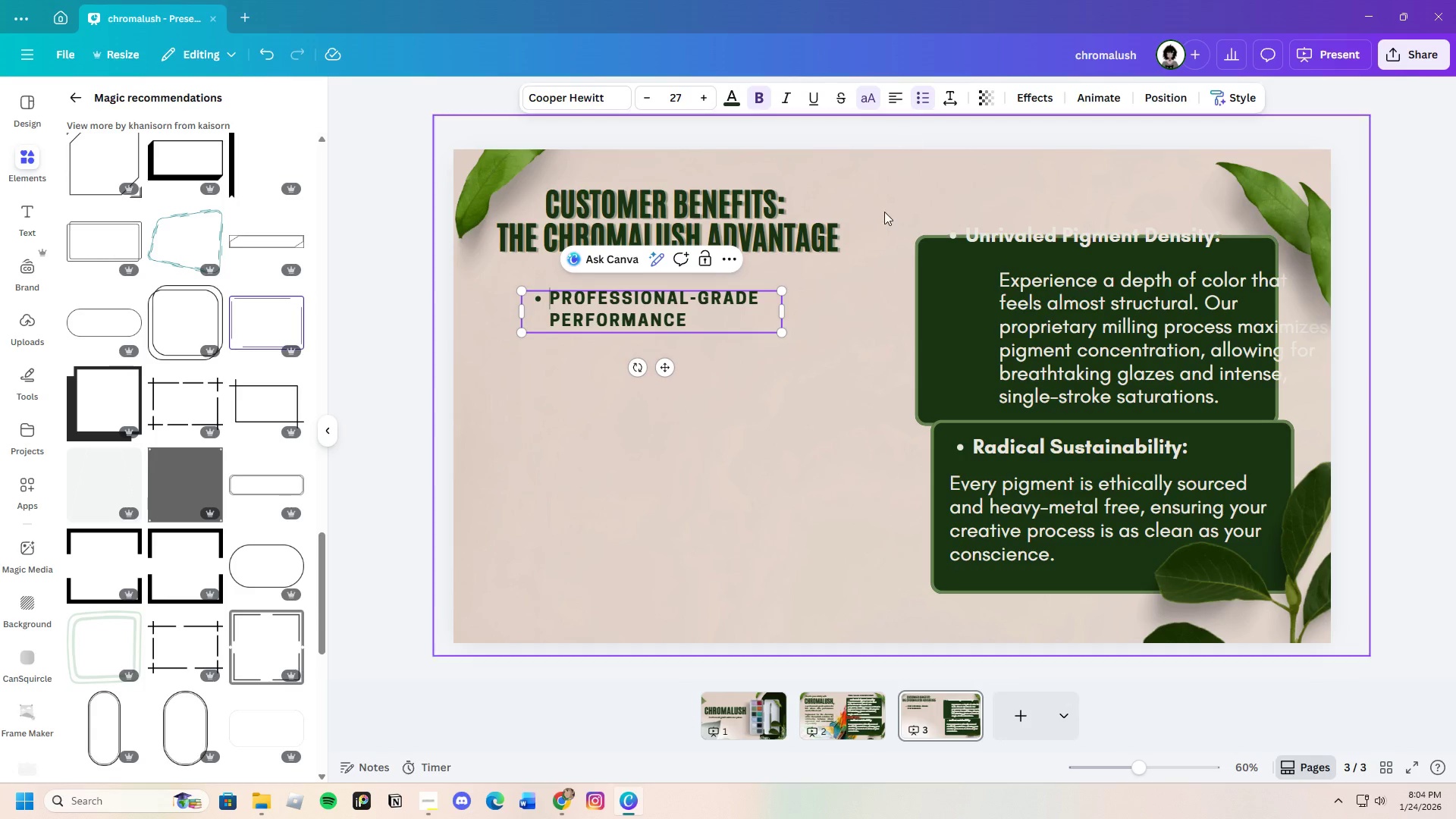 
left_click([785, 358])
 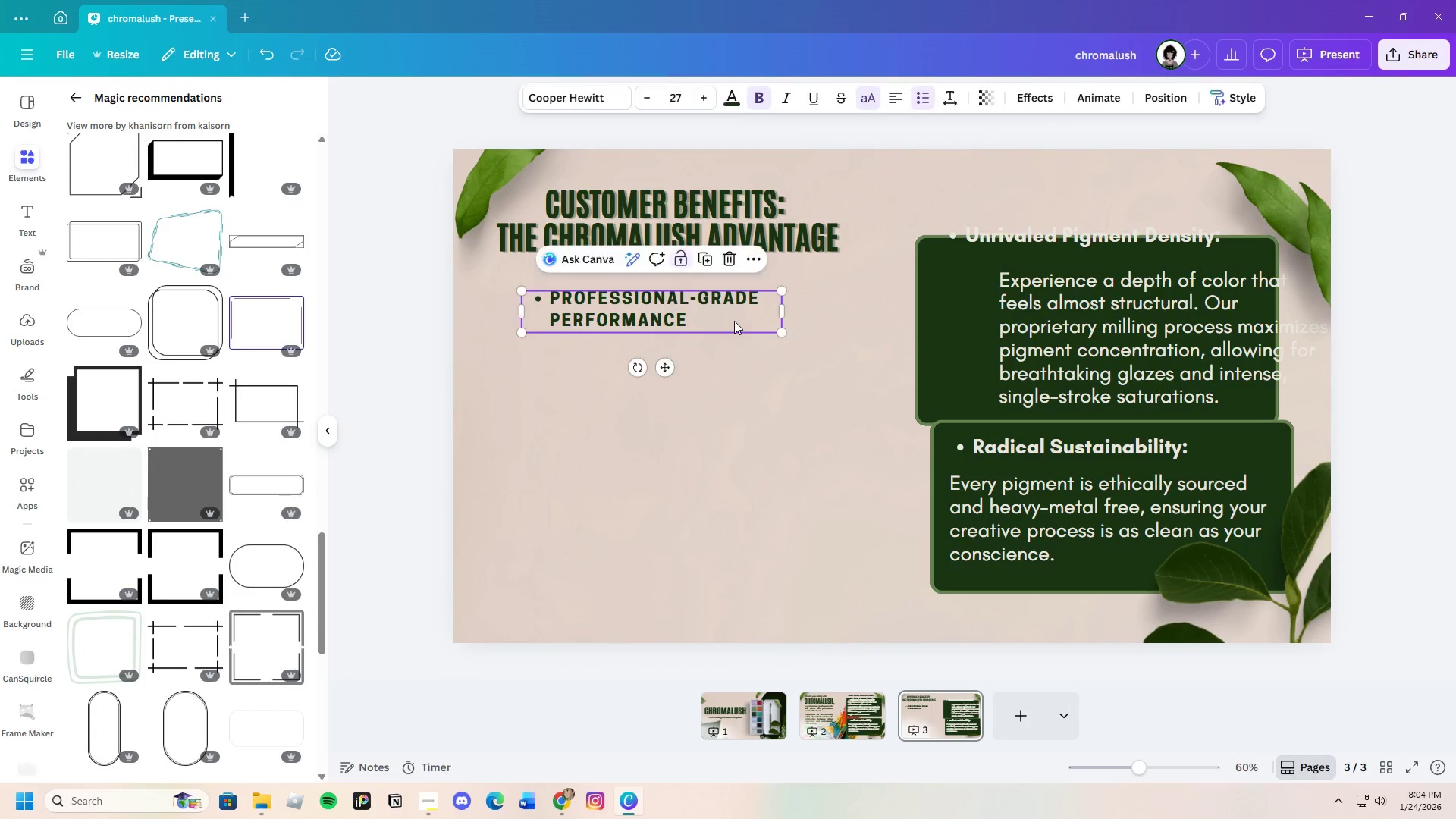 
left_click([734, 321])
 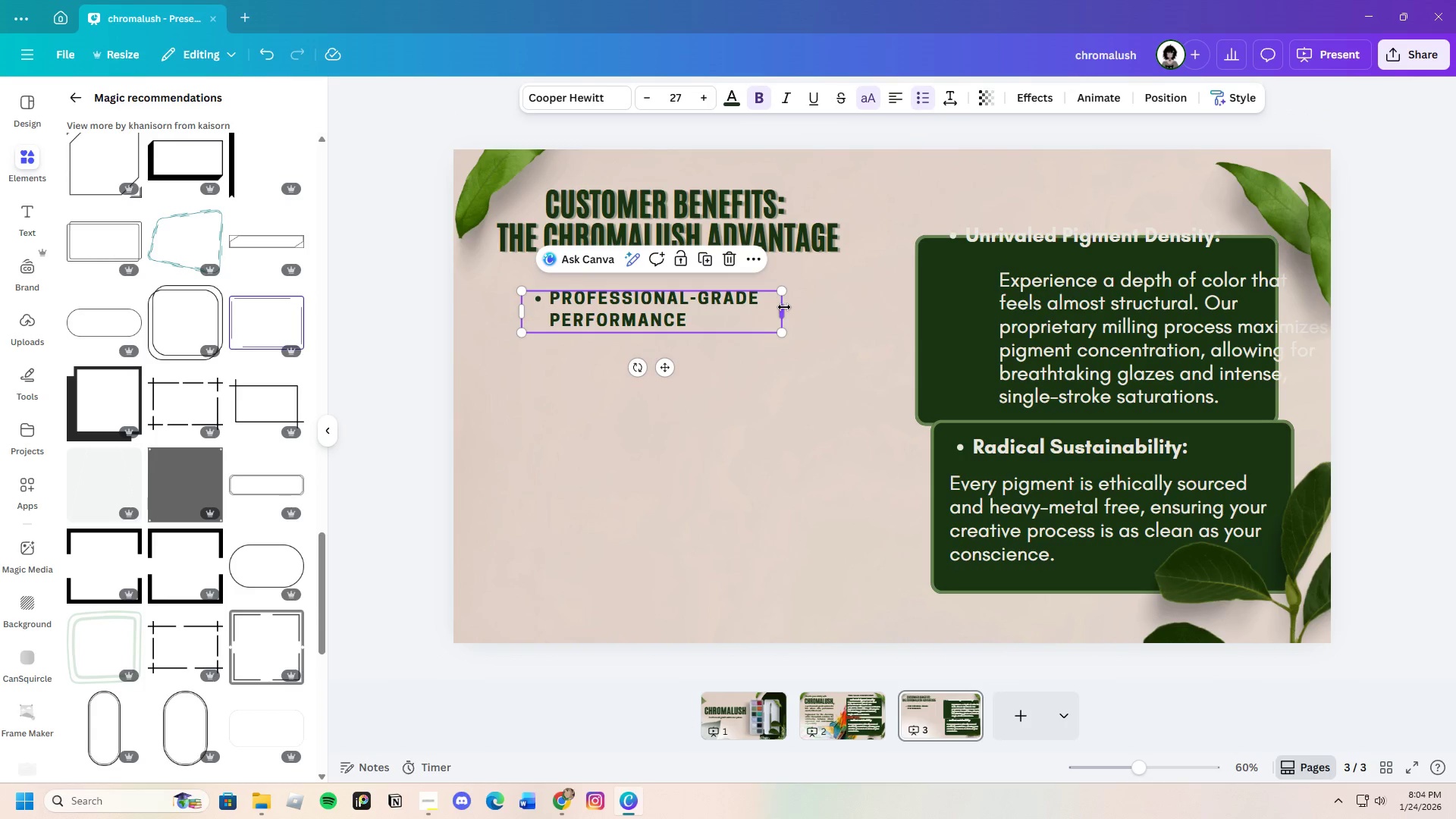 
left_click_drag(start_coordinate=[785, 307], to_coordinate=[912, 281])
 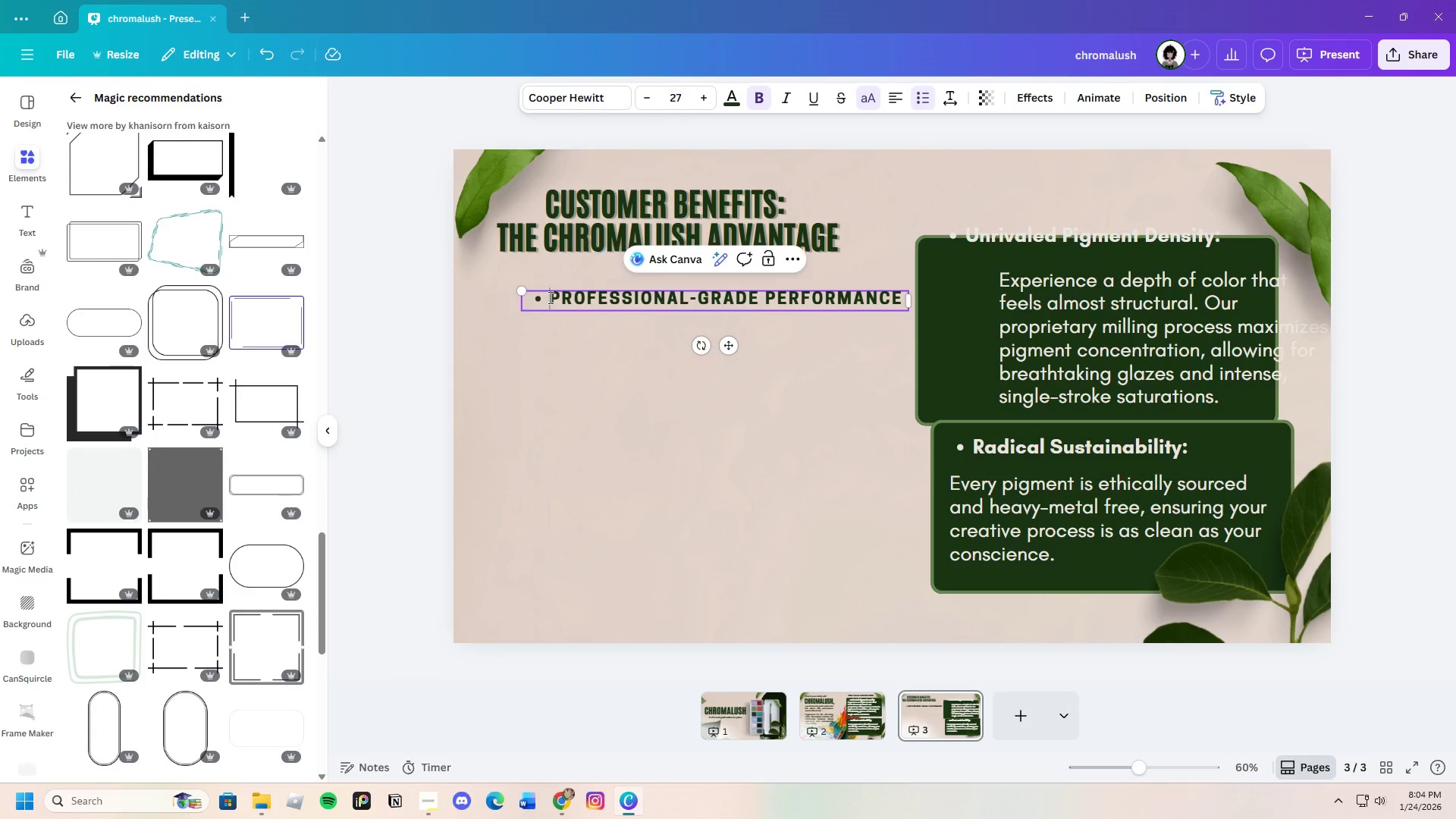 
double_click([549, 297])
 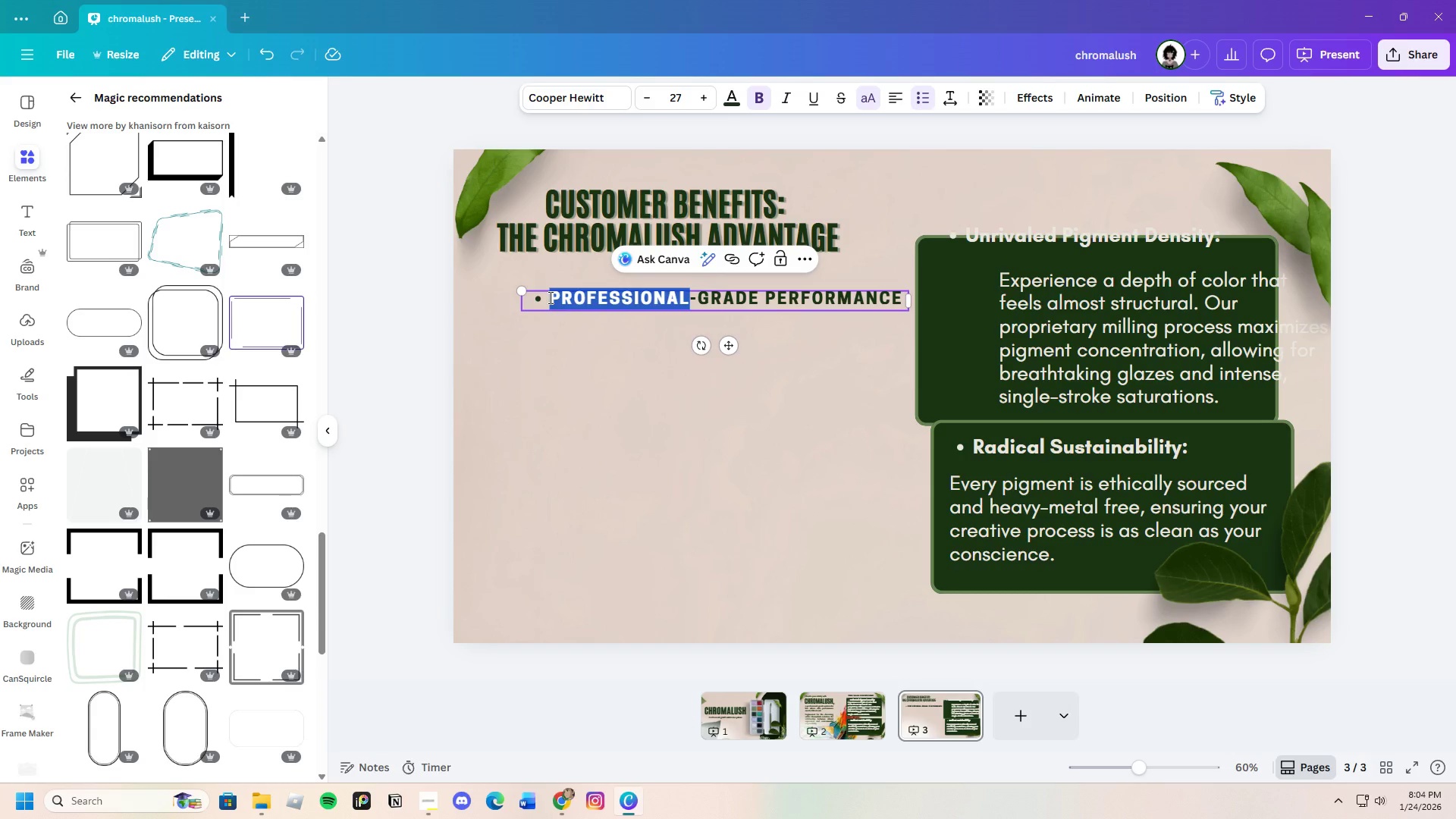 
left_click([549, 297])
 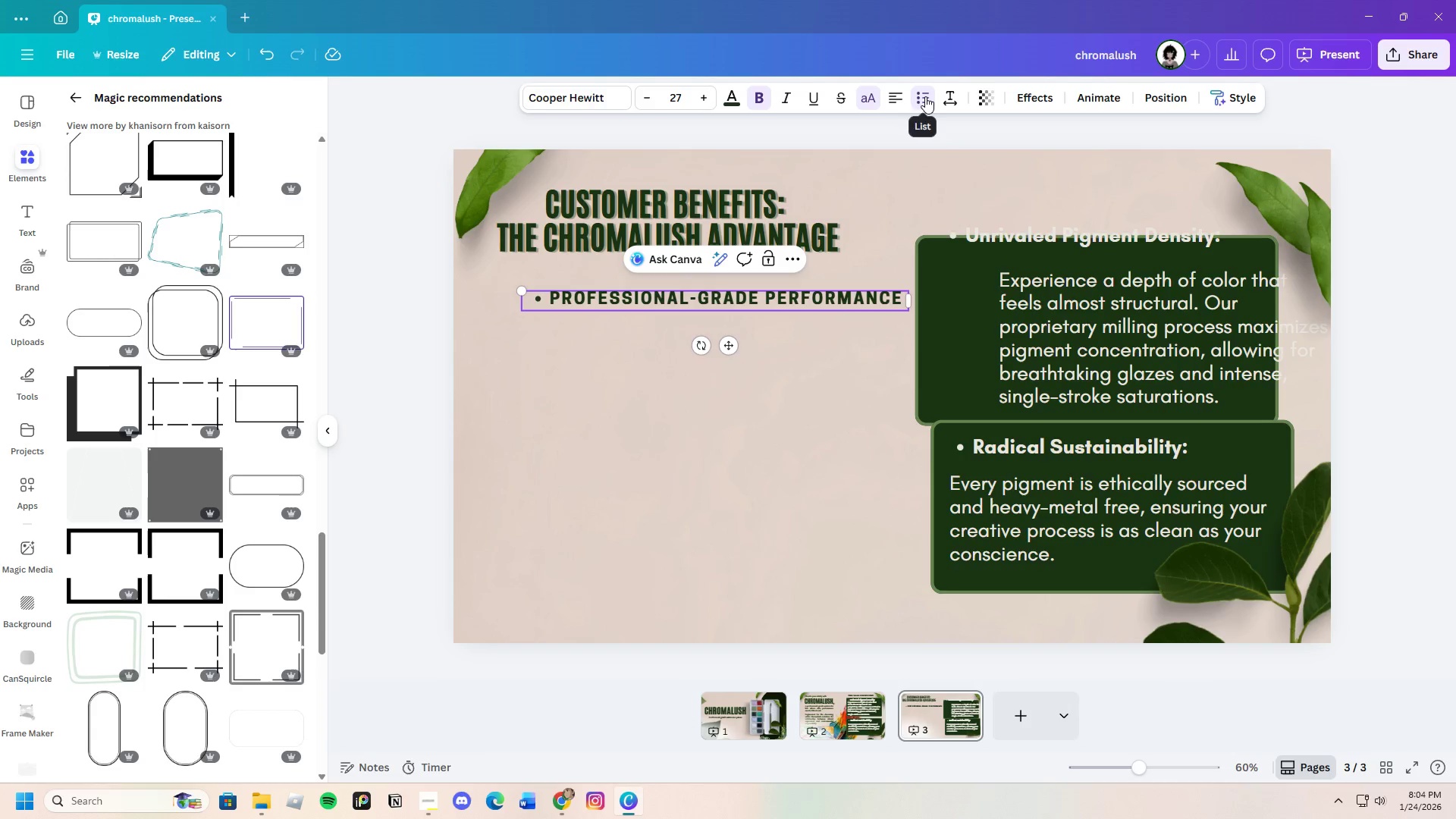 
double_click([925, 96])
 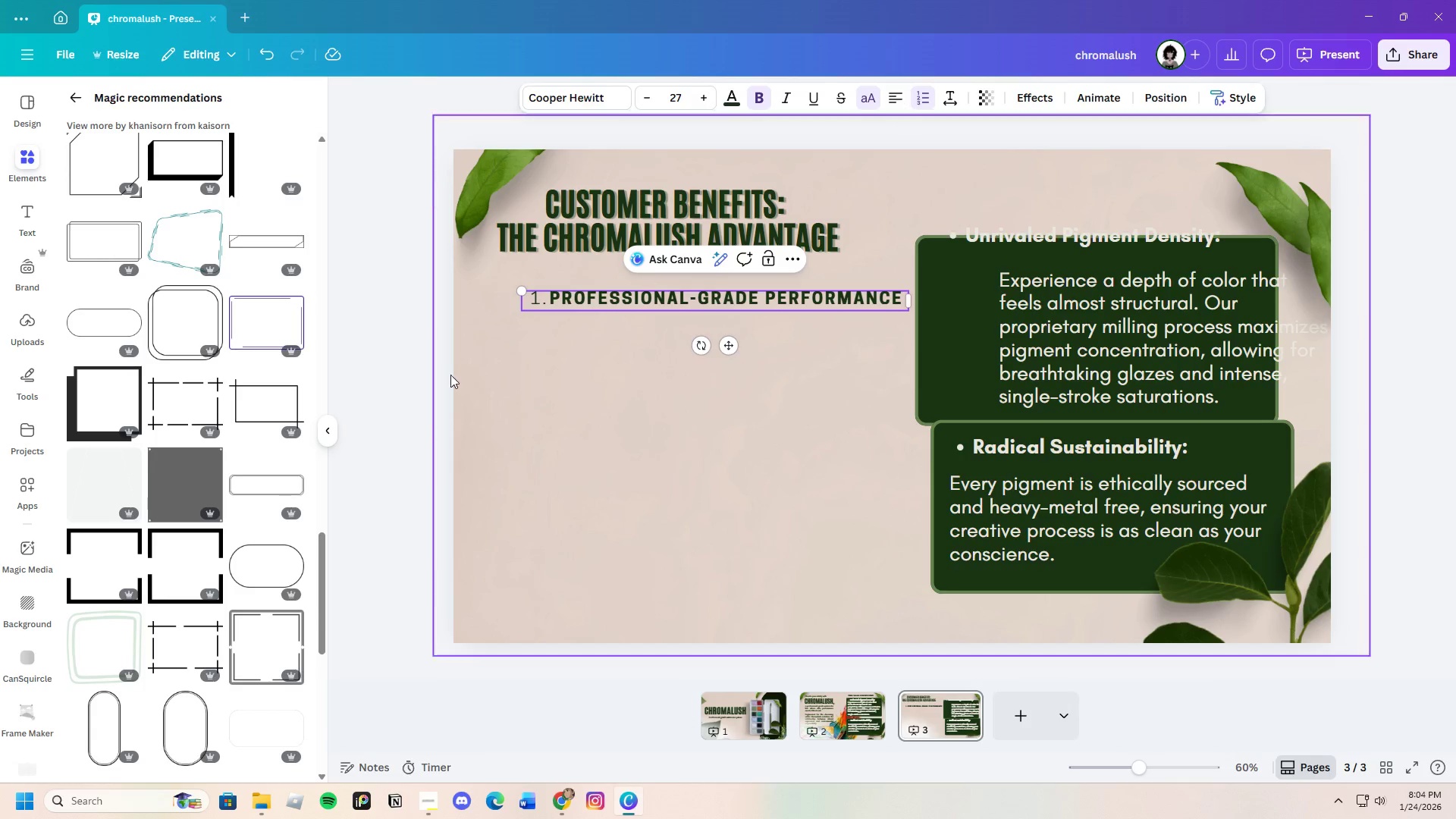 
left_click([534, 298])
 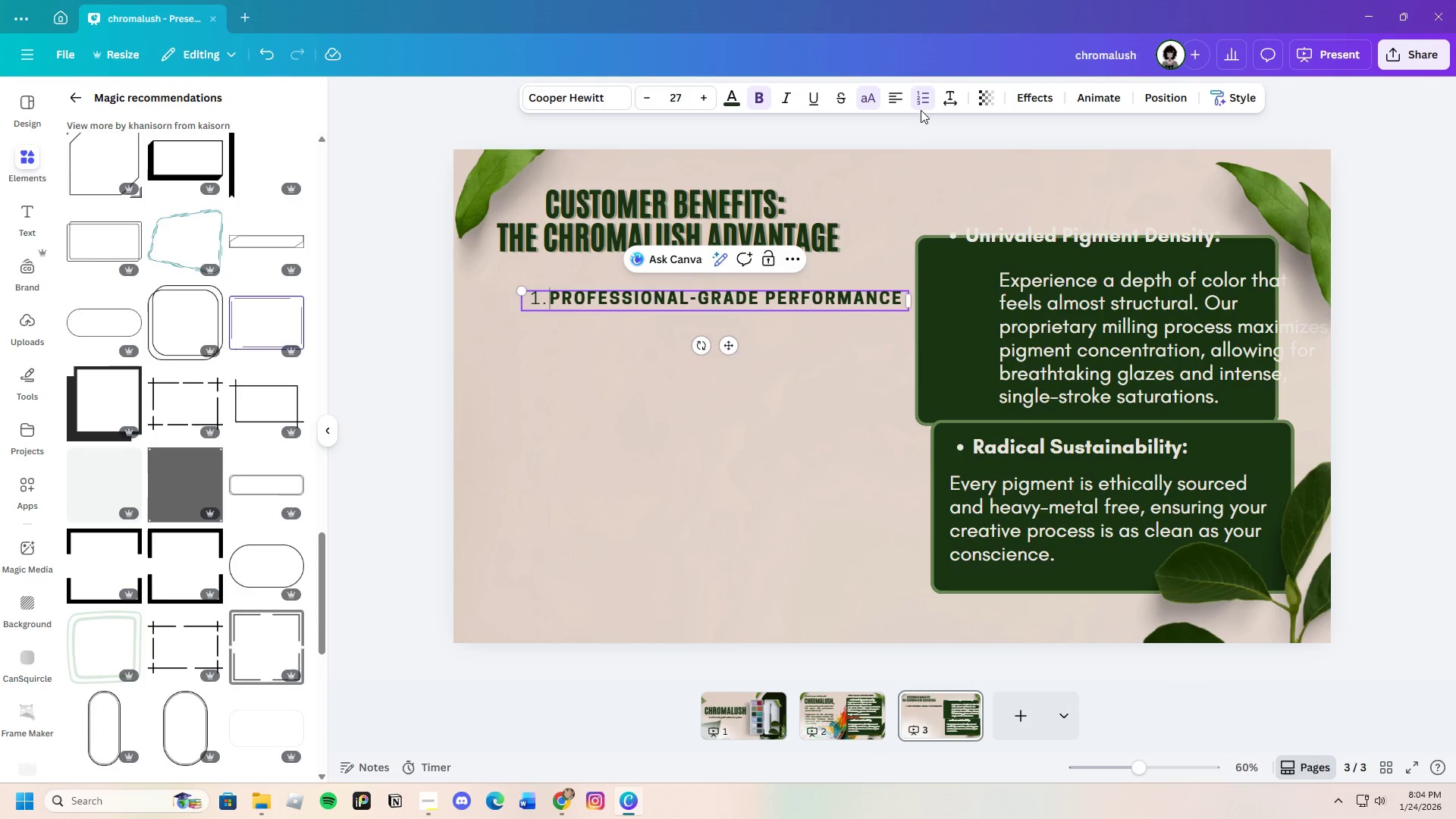 
left_click([924, 104])
 